 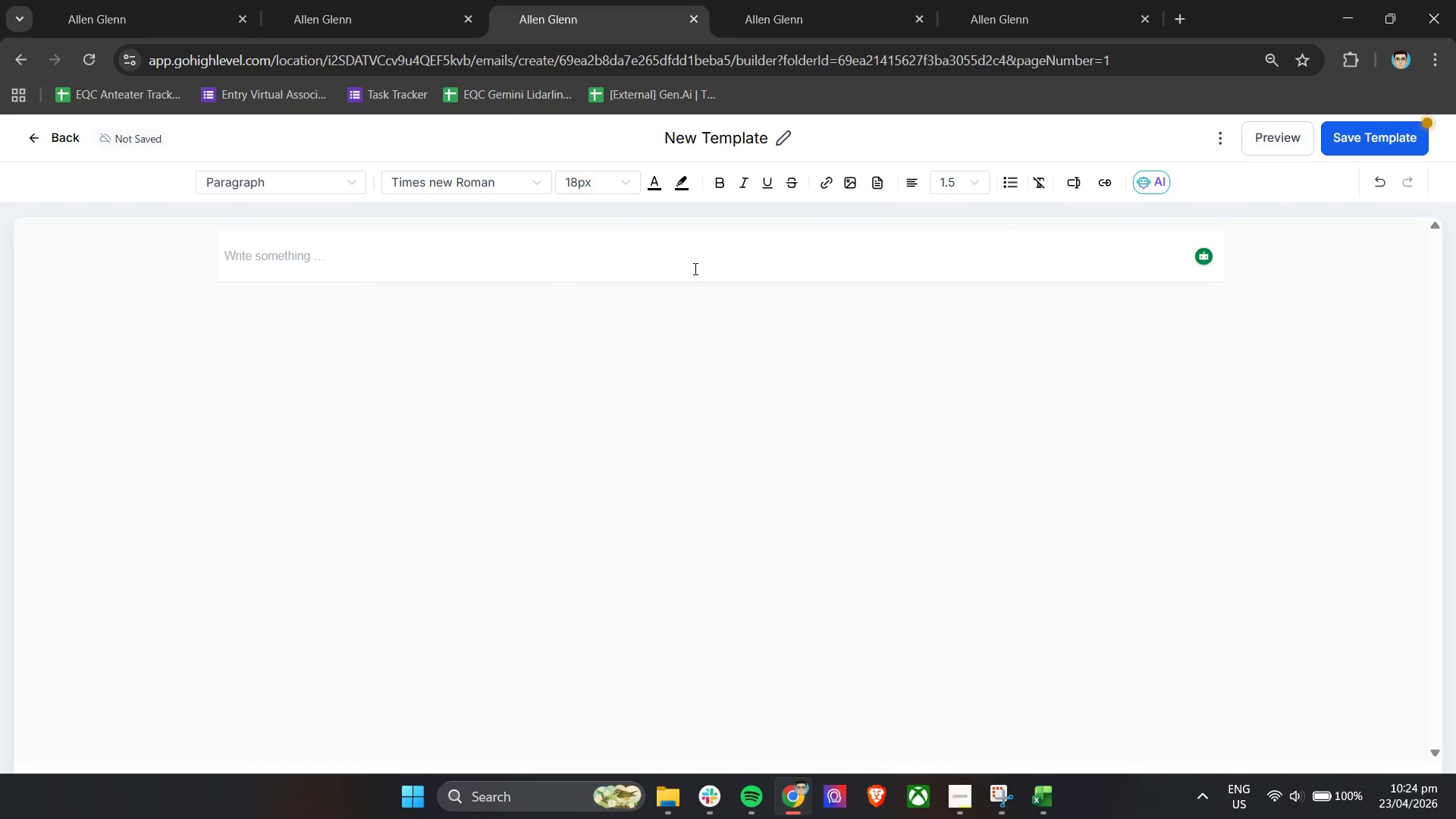 
left_click([730, 133])
 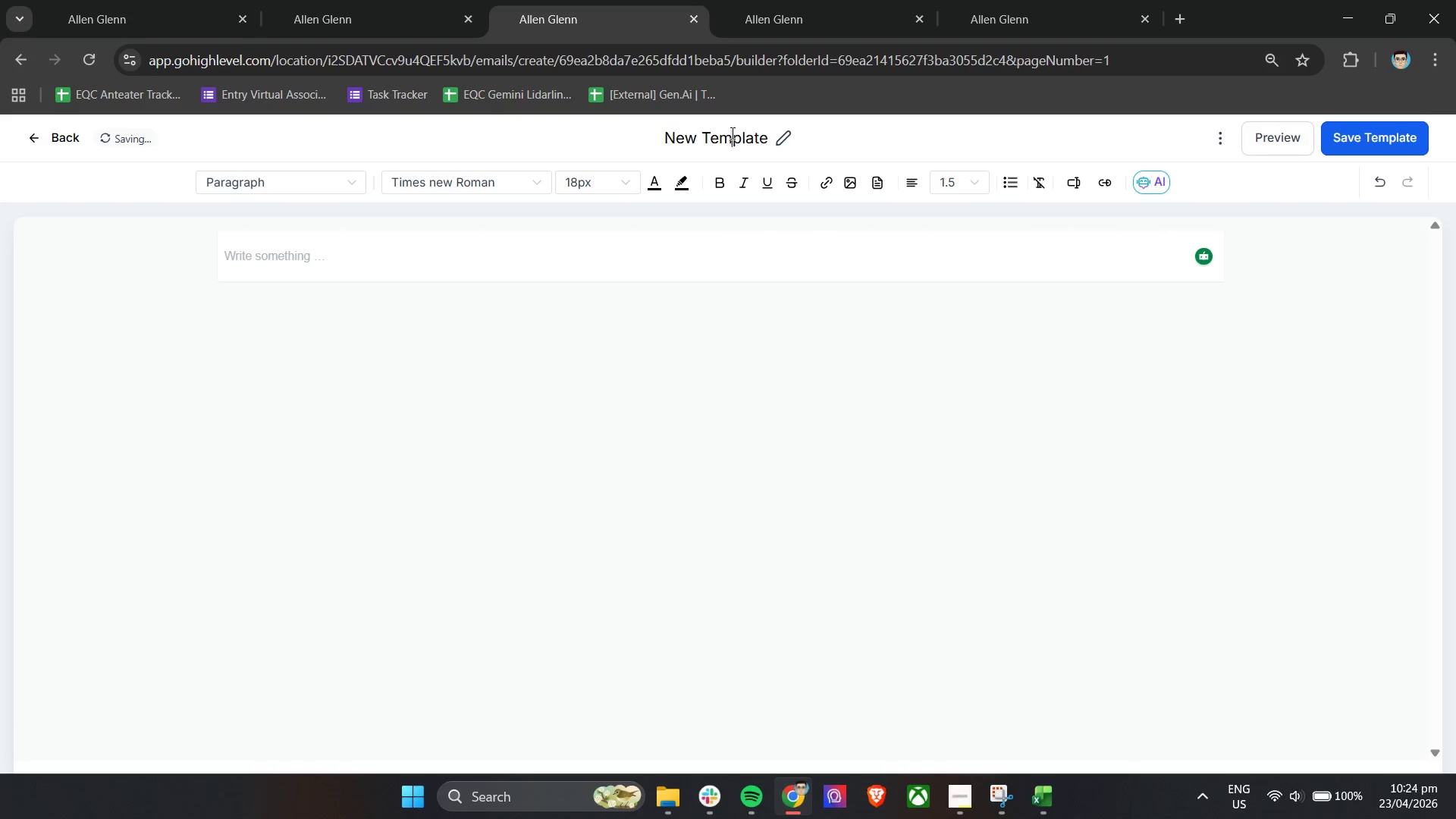 
double_click([731, 133])
 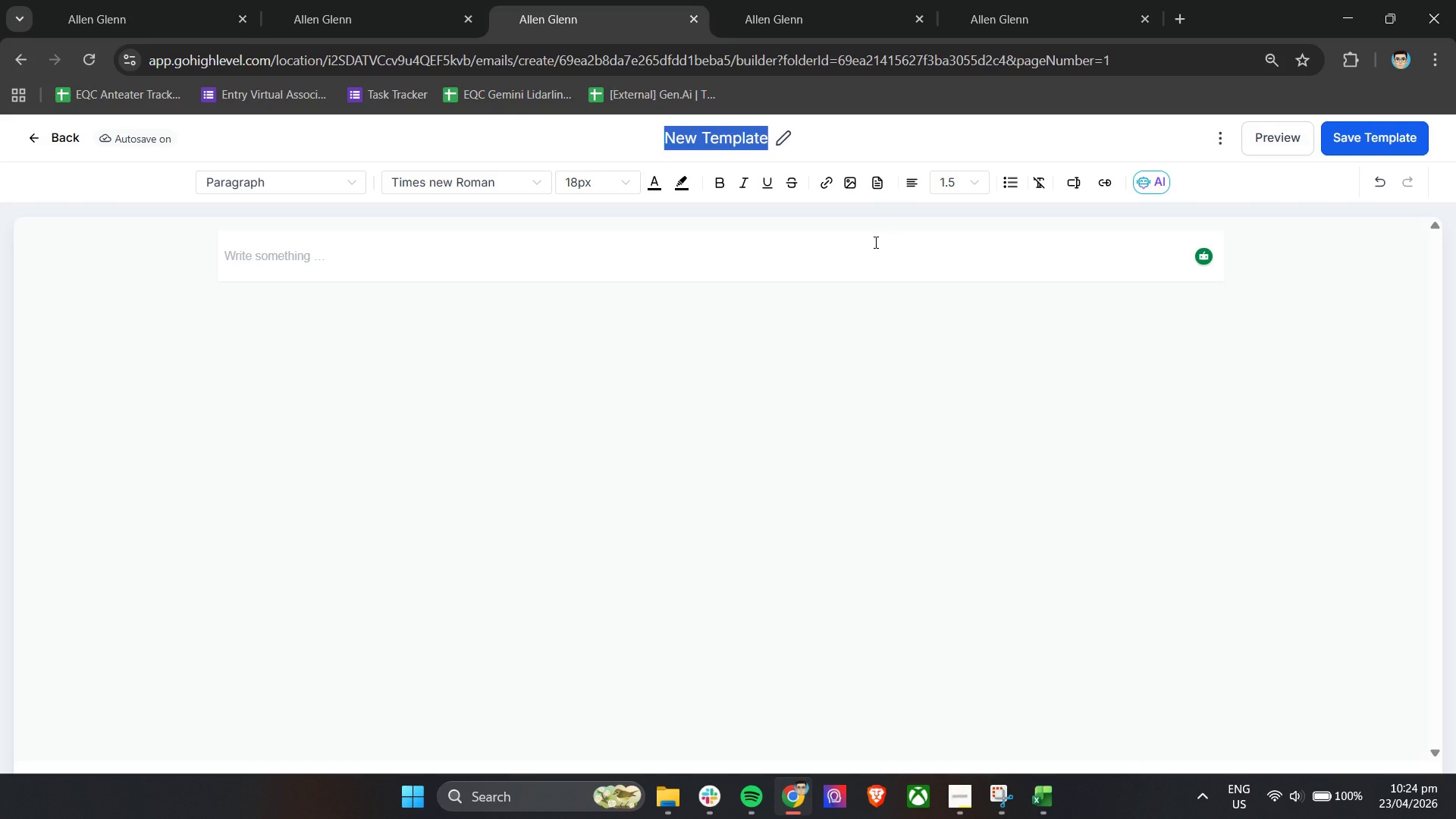 
wait(5.39)
 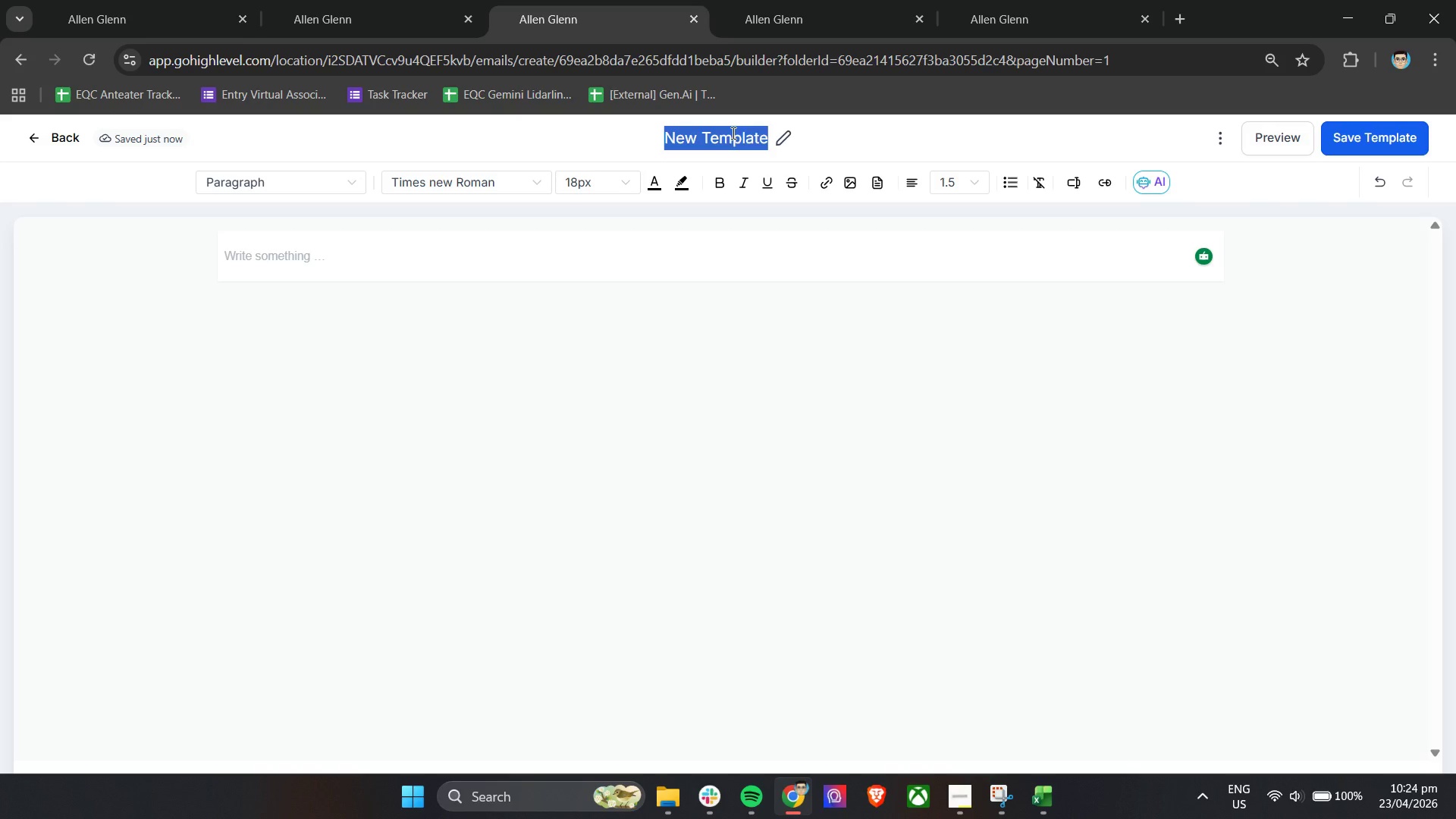 
type(Email 3 - Case Study - Tin)
key(Backspace)
type(tan Tre)
key(Backspace)
type(ades)
 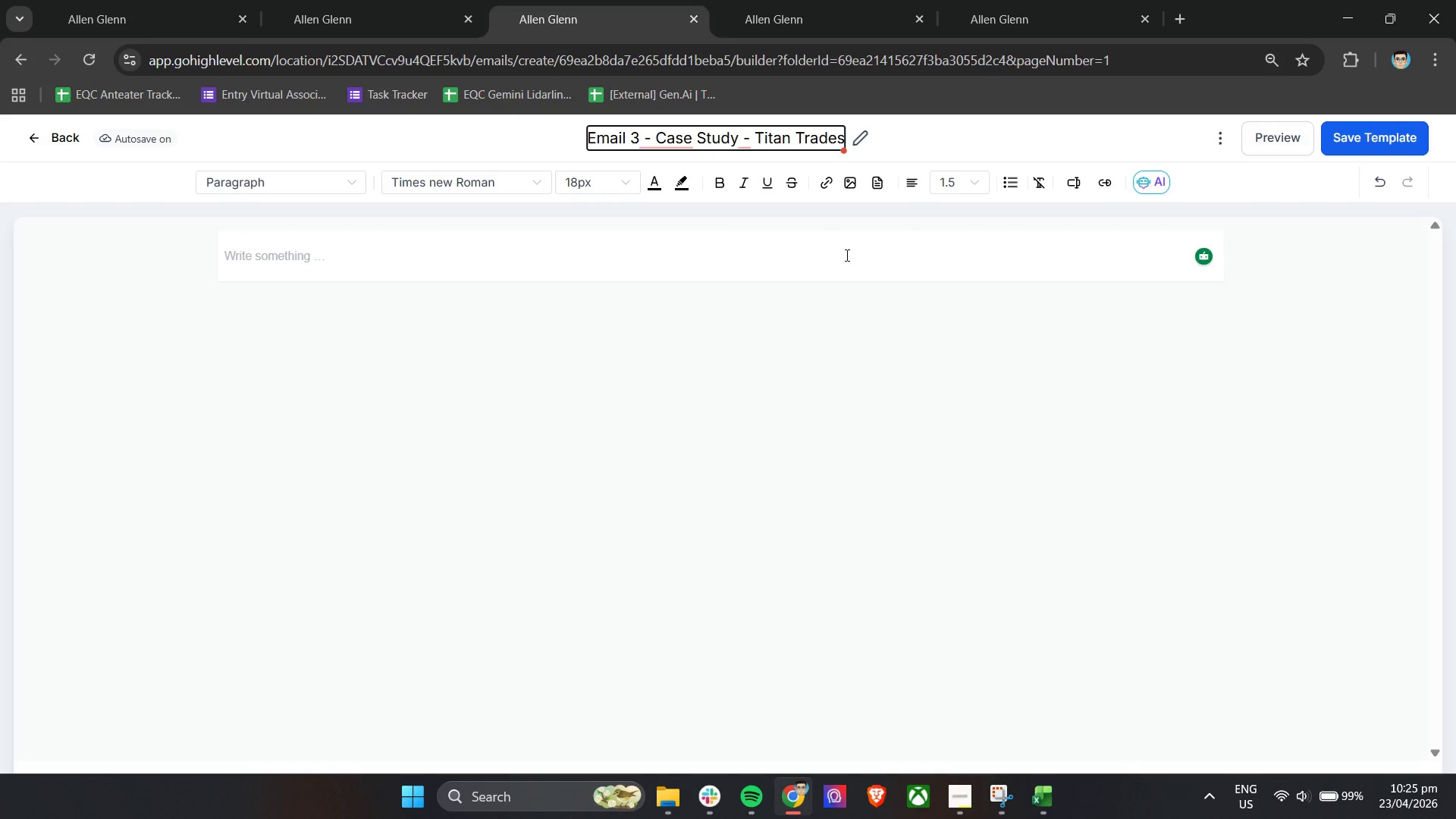 
left_click([845, 255])
 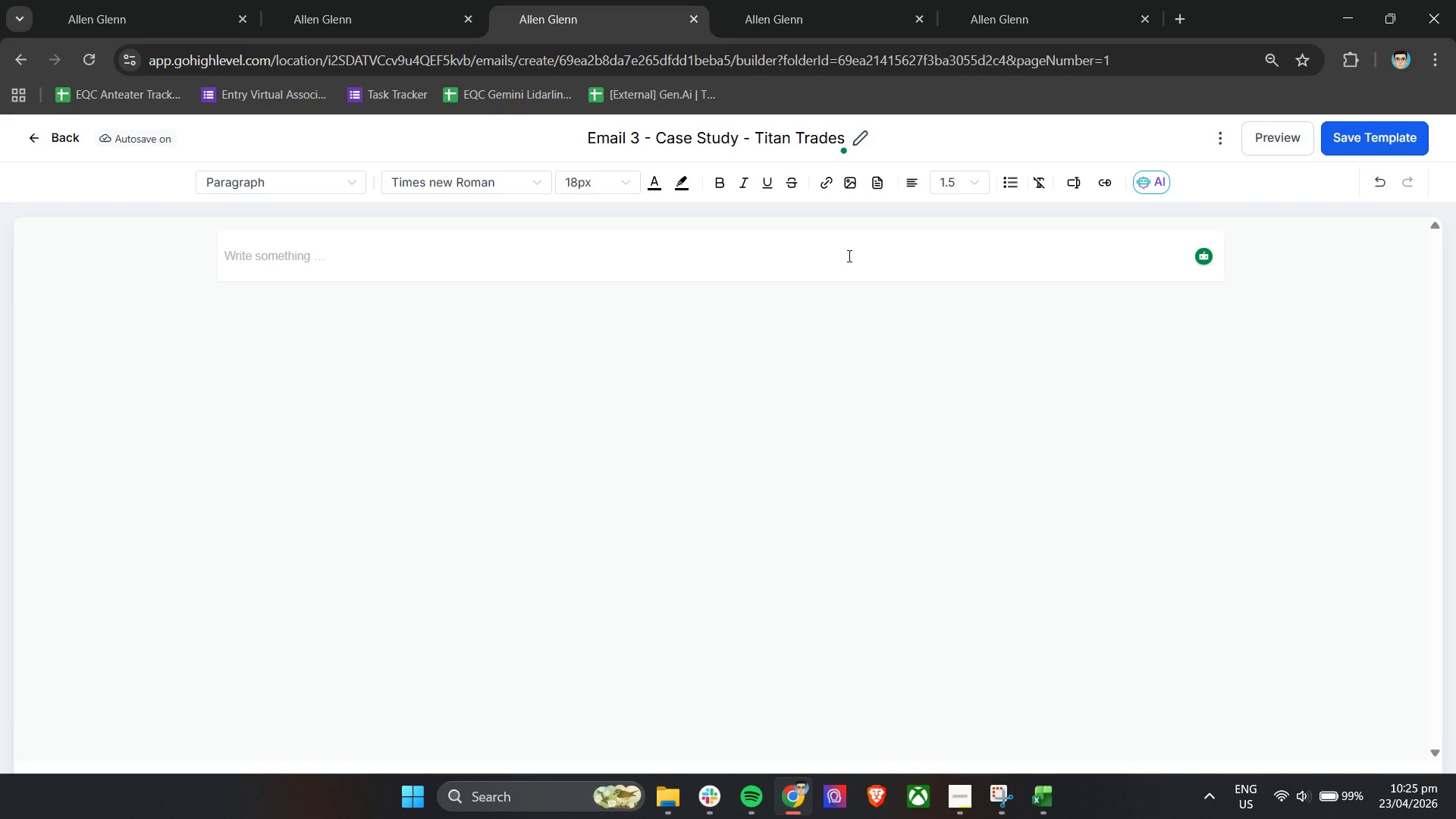 
wait(5.09)
 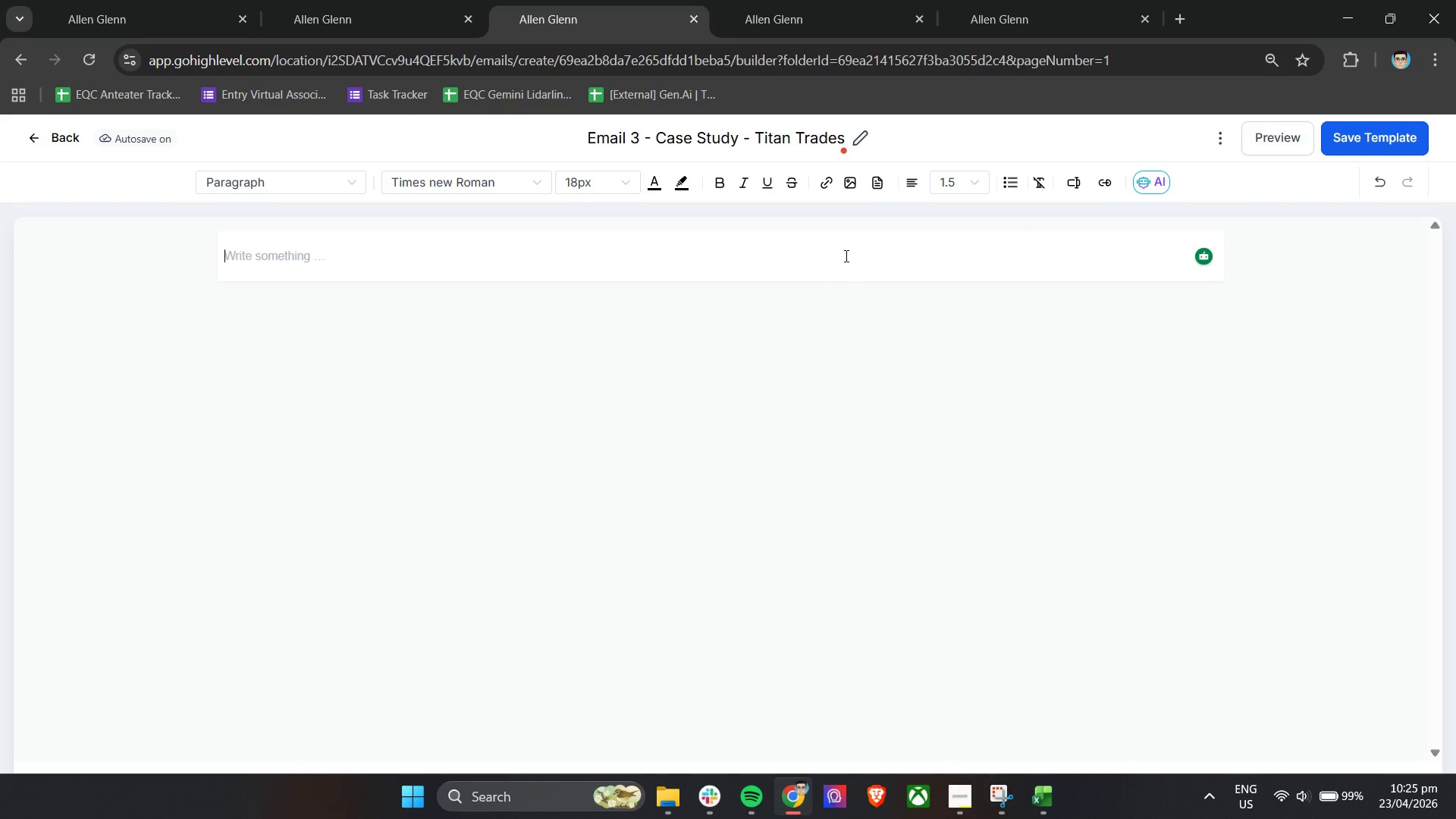 
type(Subjct: How we helped similar )
 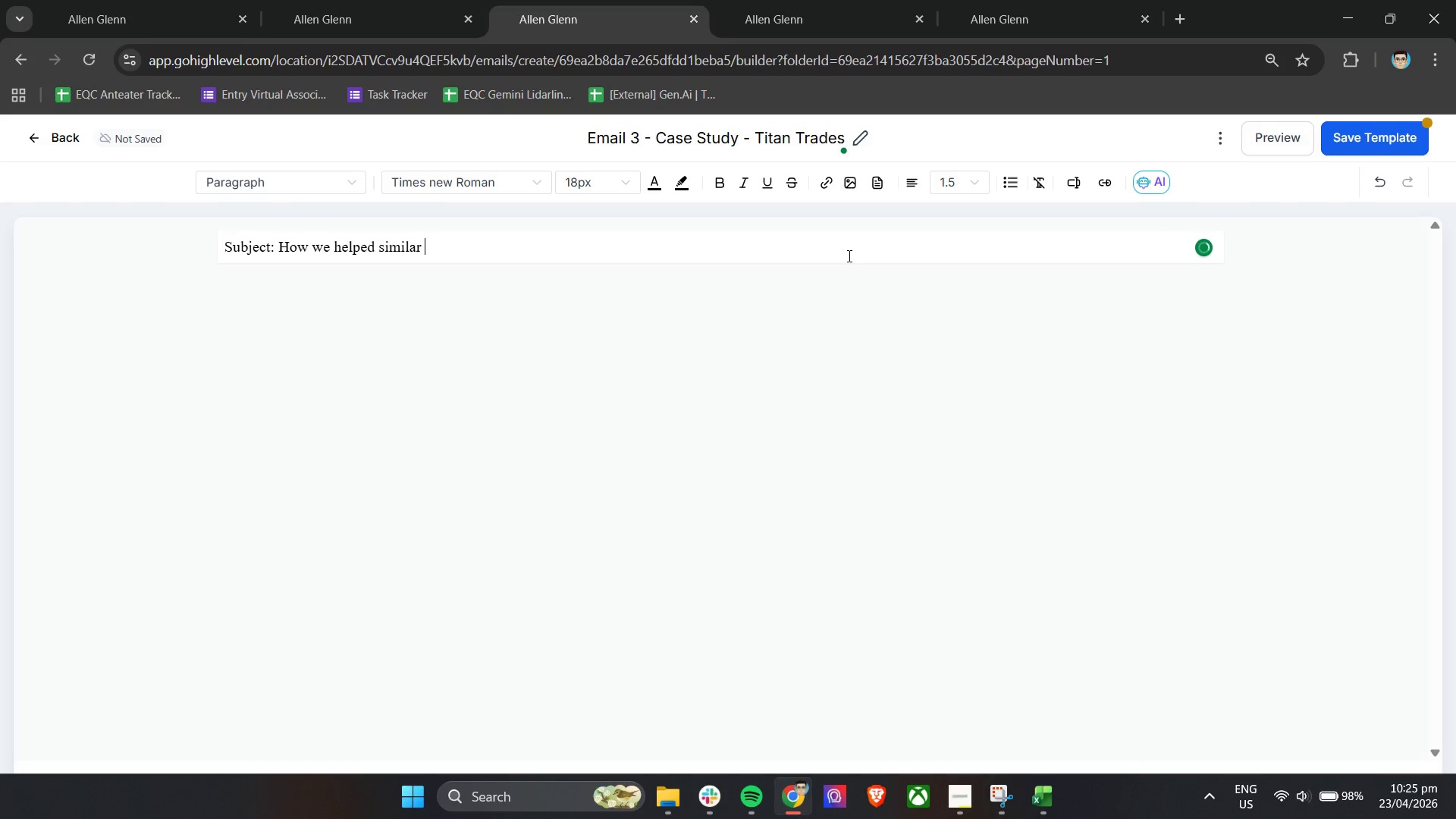 
left_click([1069, 181])
 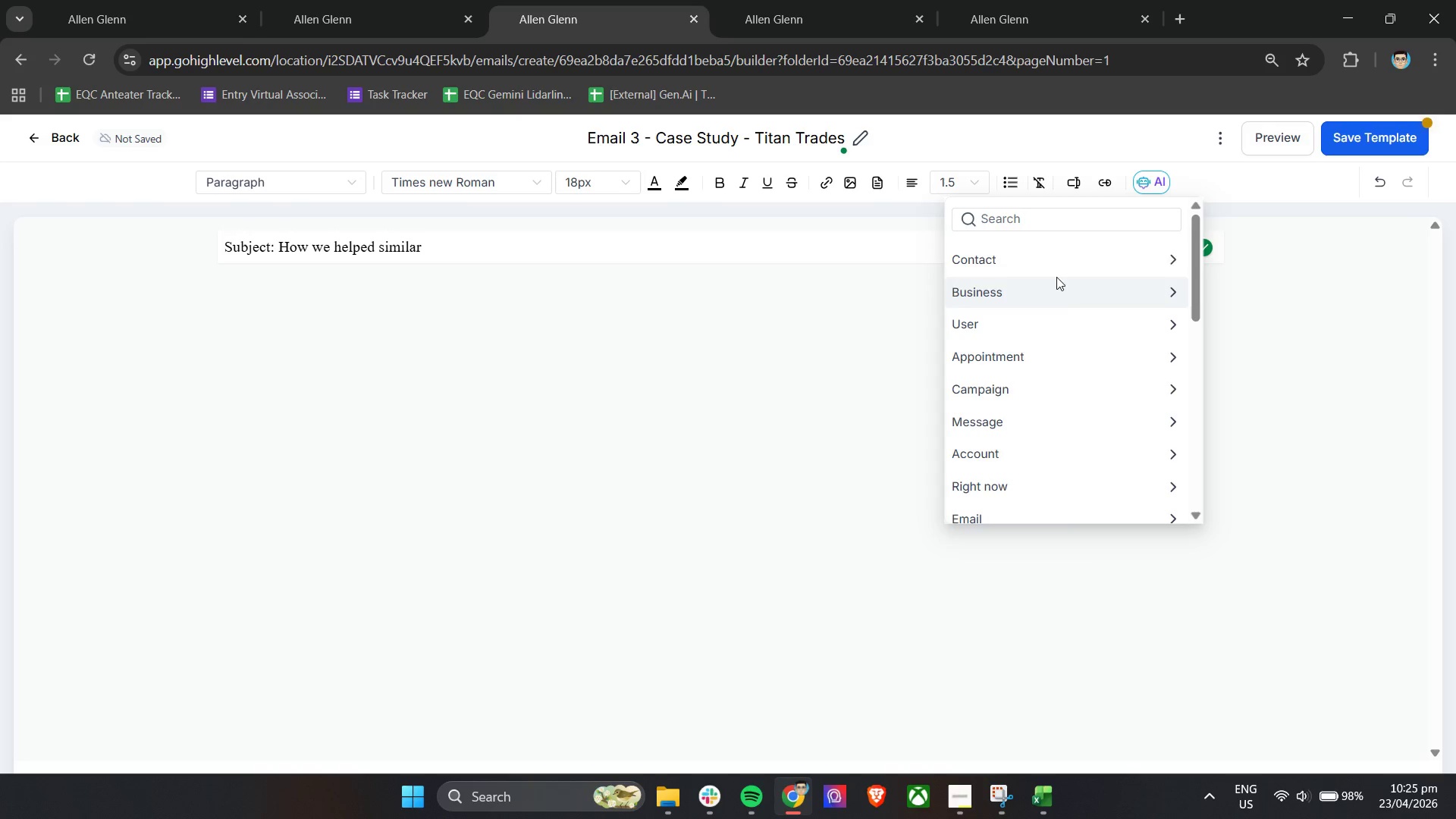 
left_click([1056, 263])
 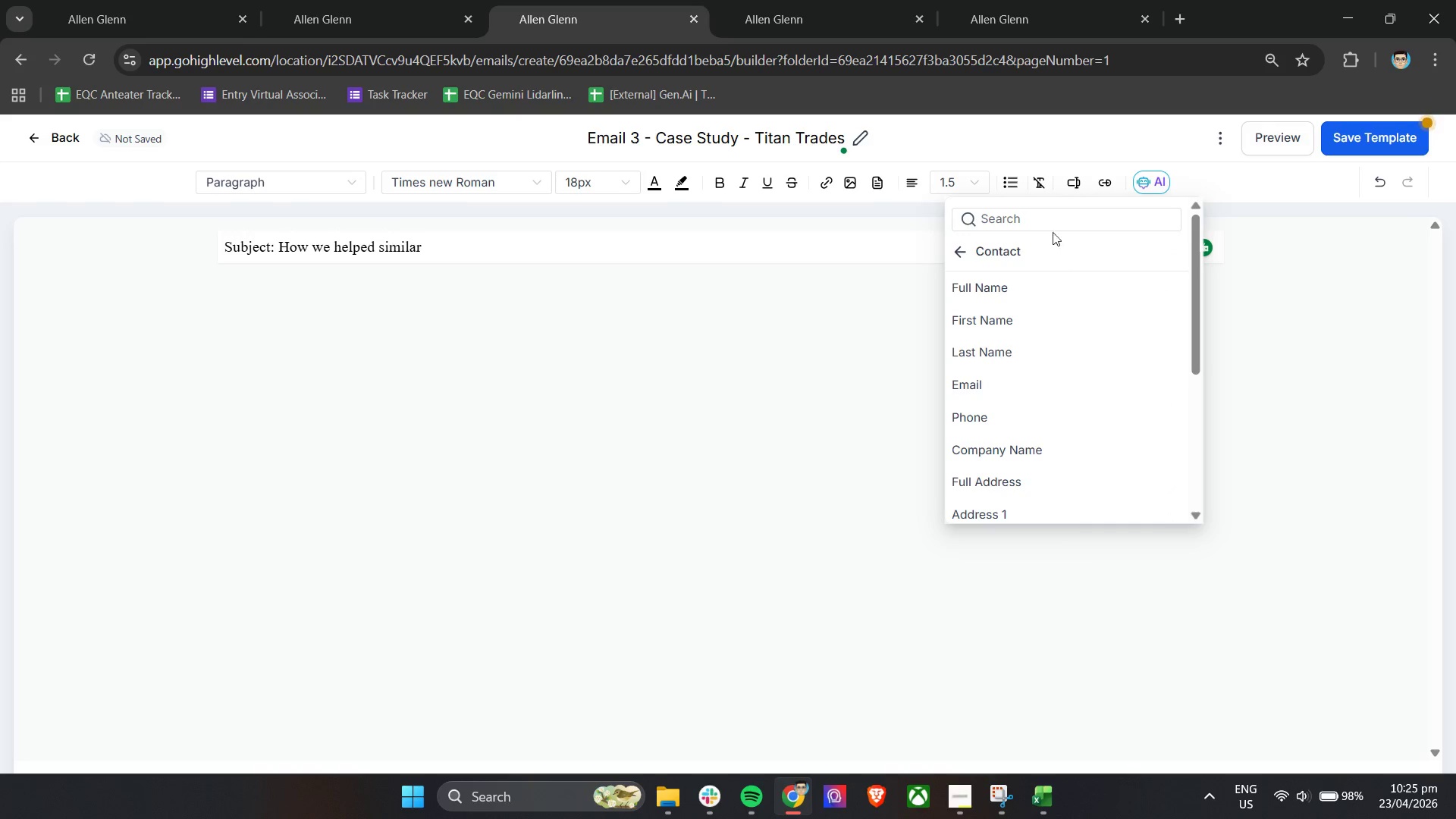 
left_click([1053, 226])
 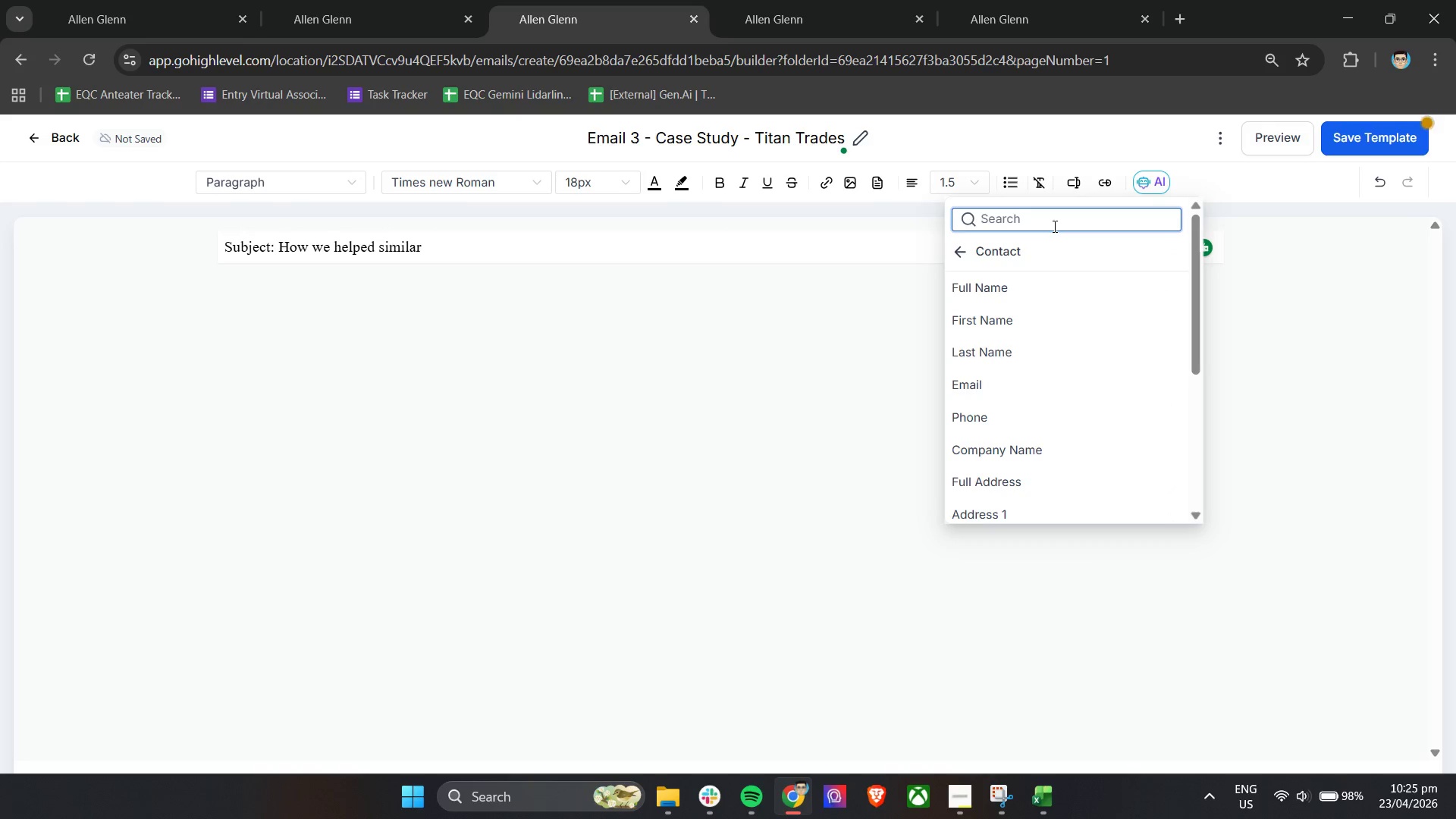 
type(property)
 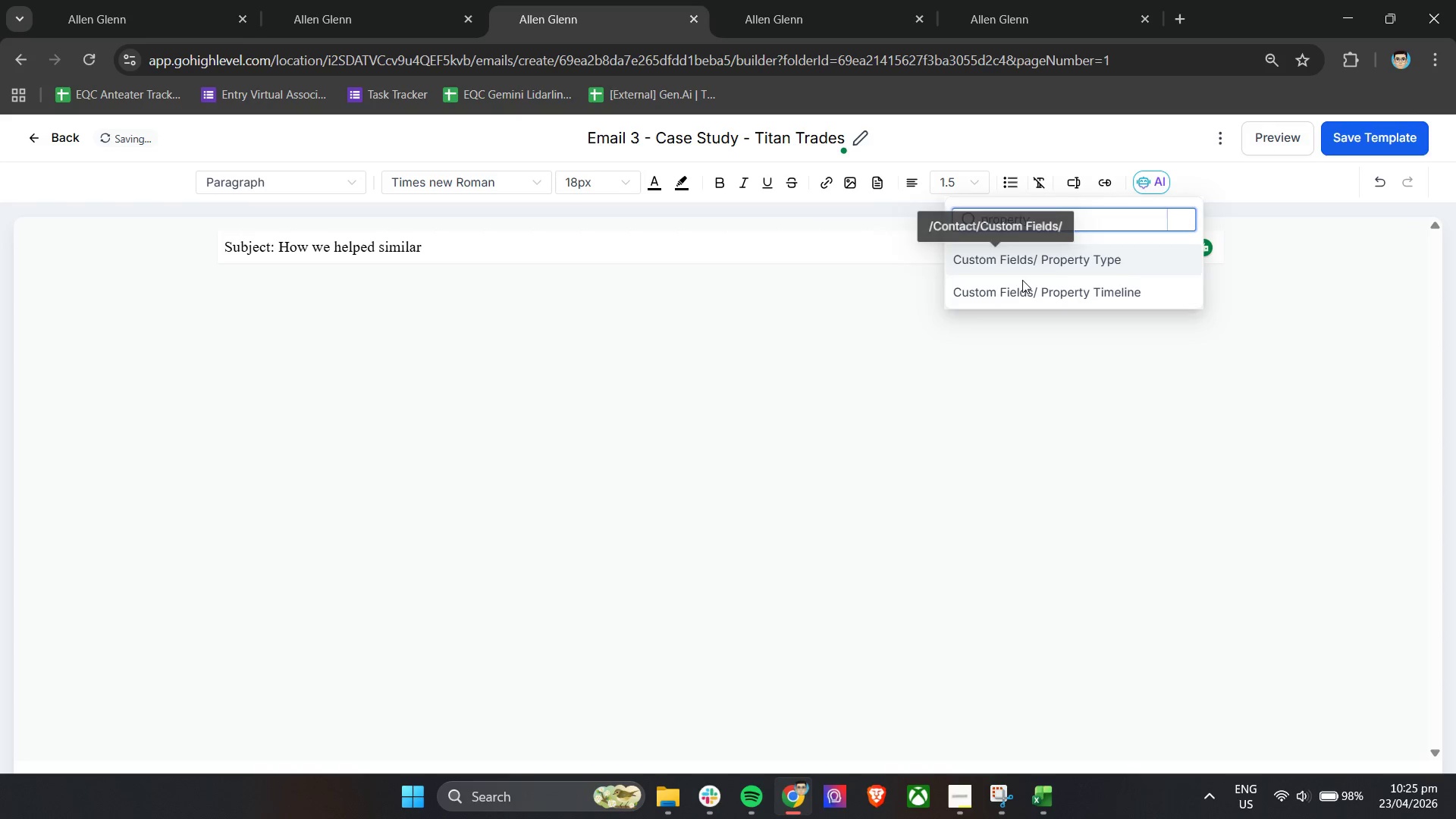 
left_click([1019, 261])
 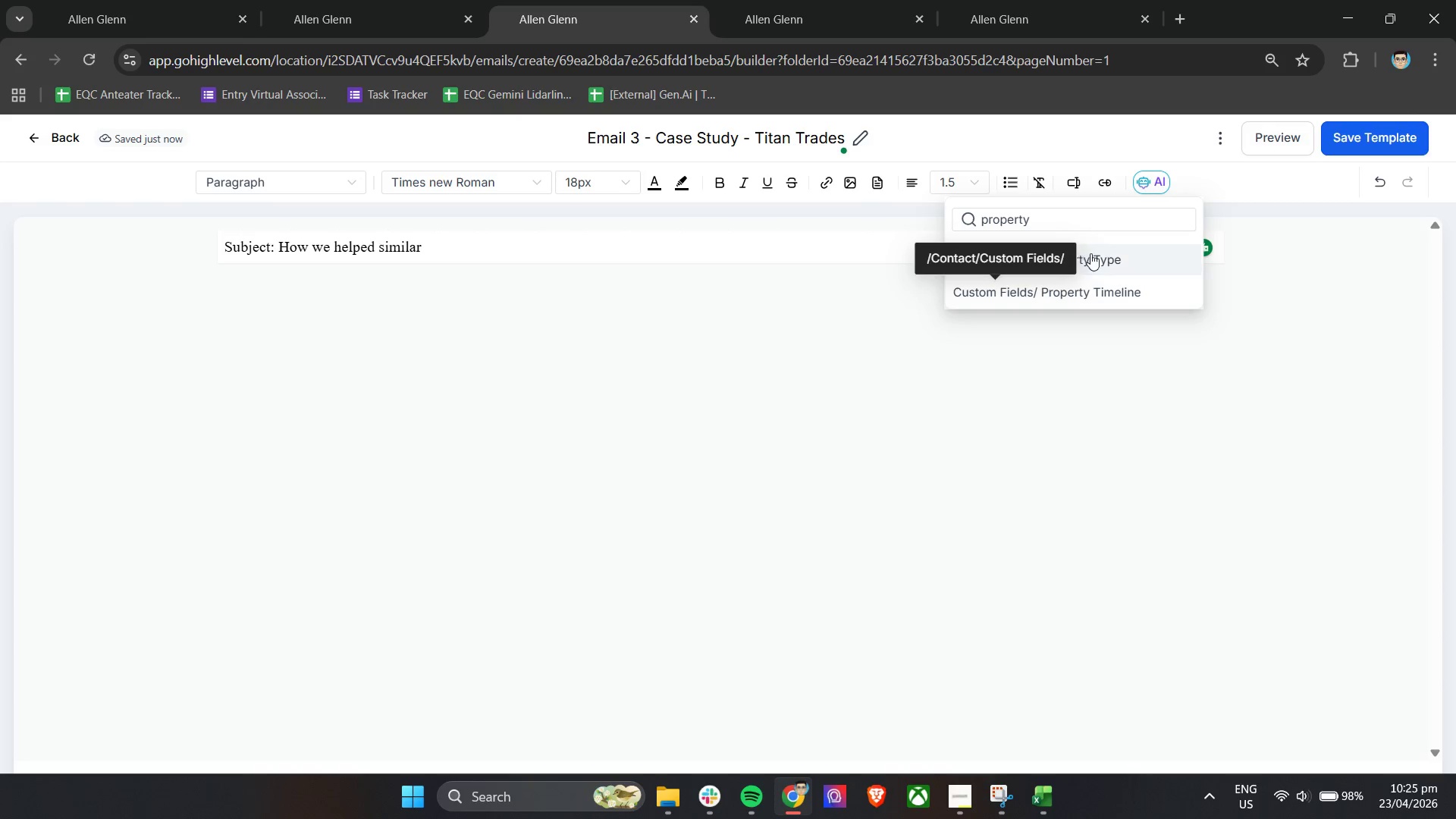 
left_click([1116, 258])
 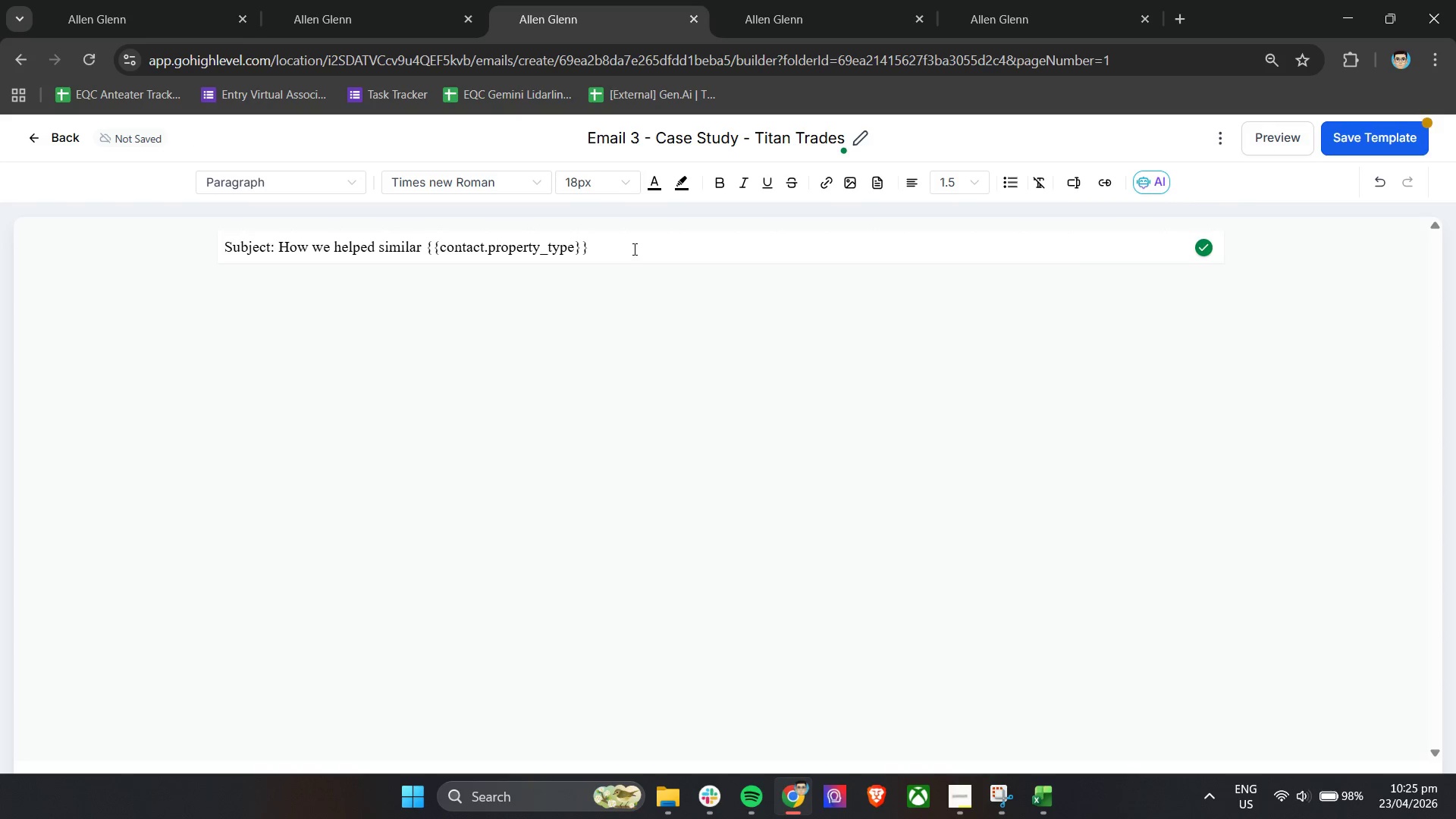 
type( portfolio reduce repair costs)
 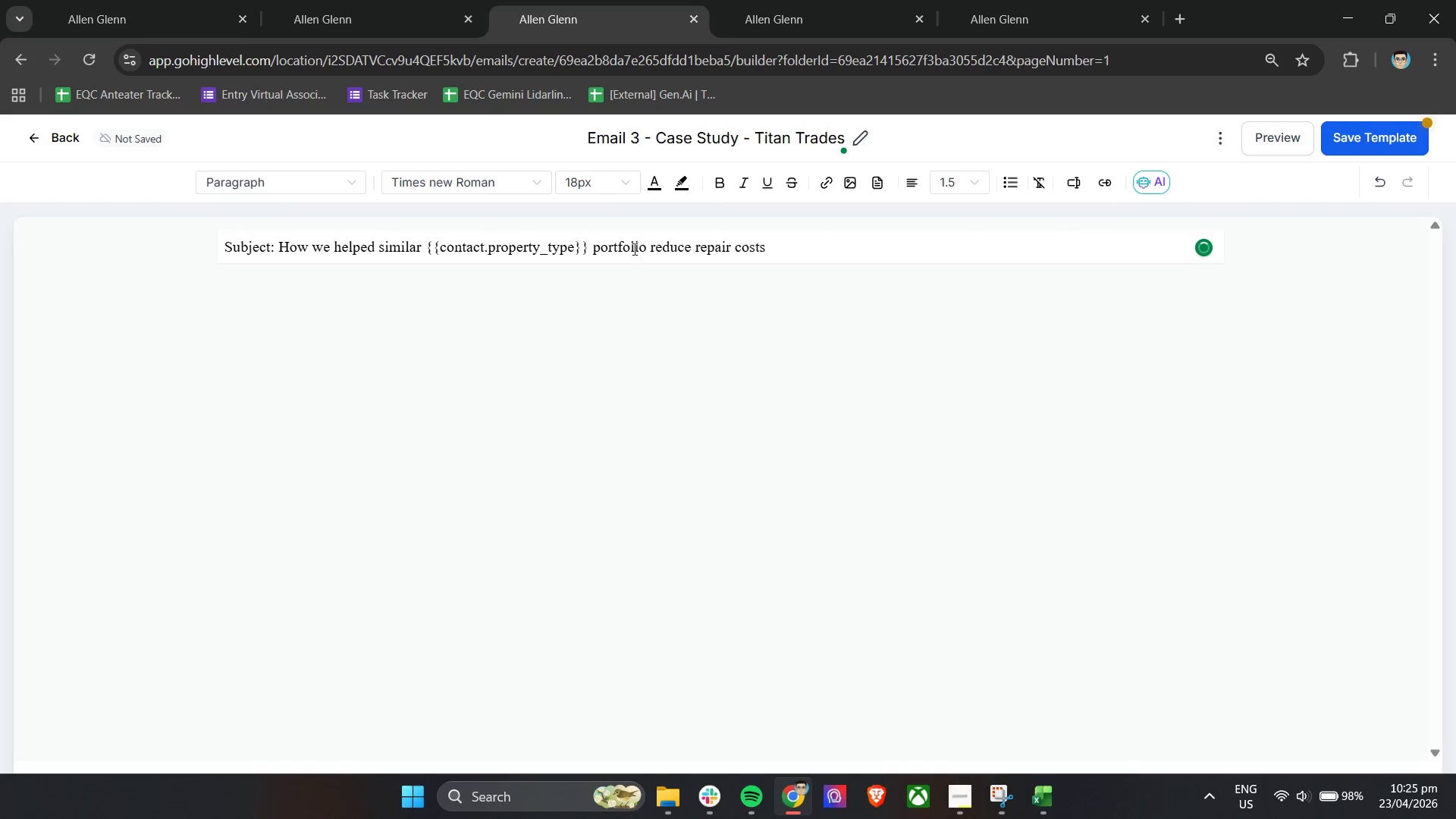 
key(Enter)
 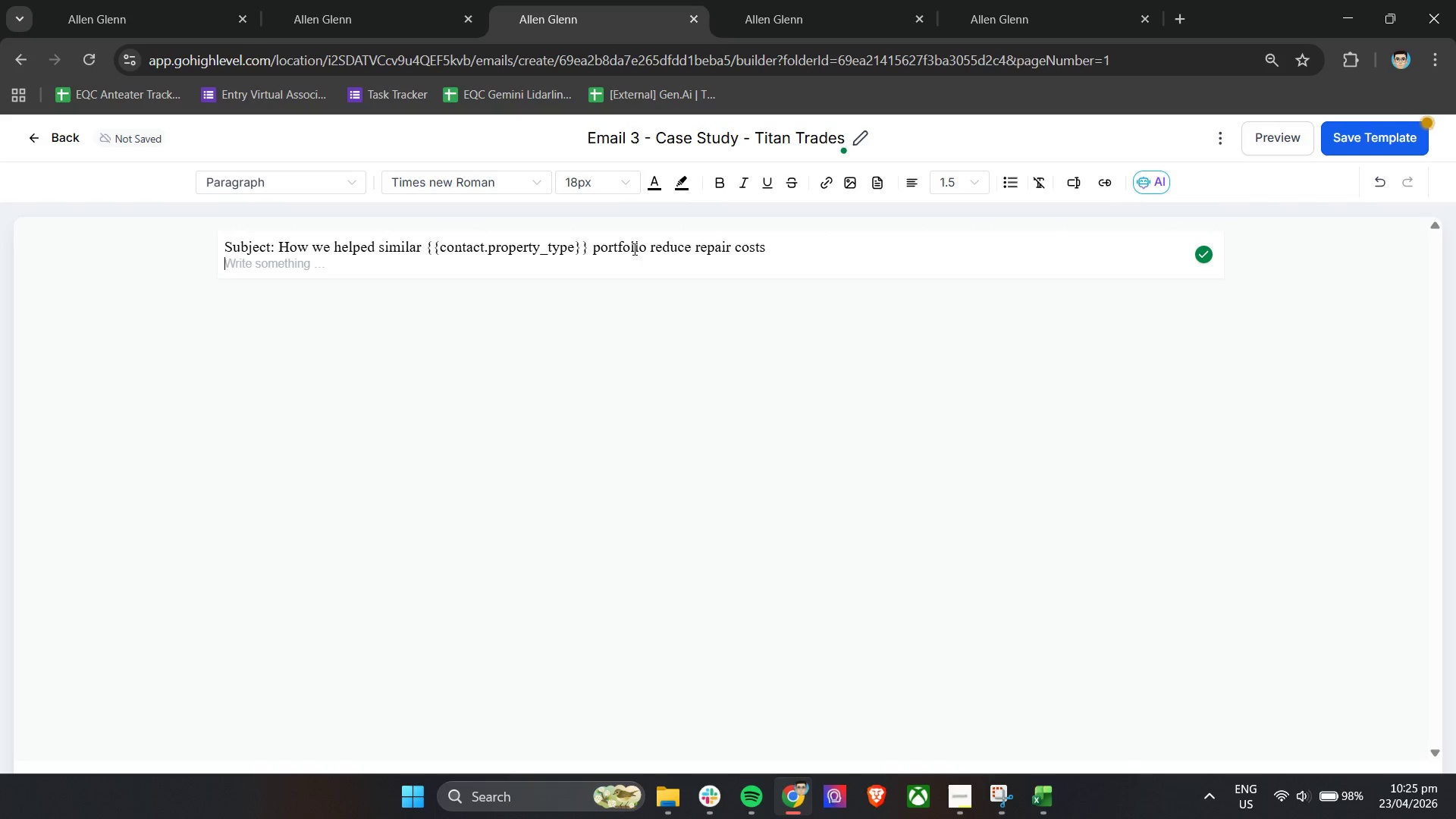 
key(Enter)
 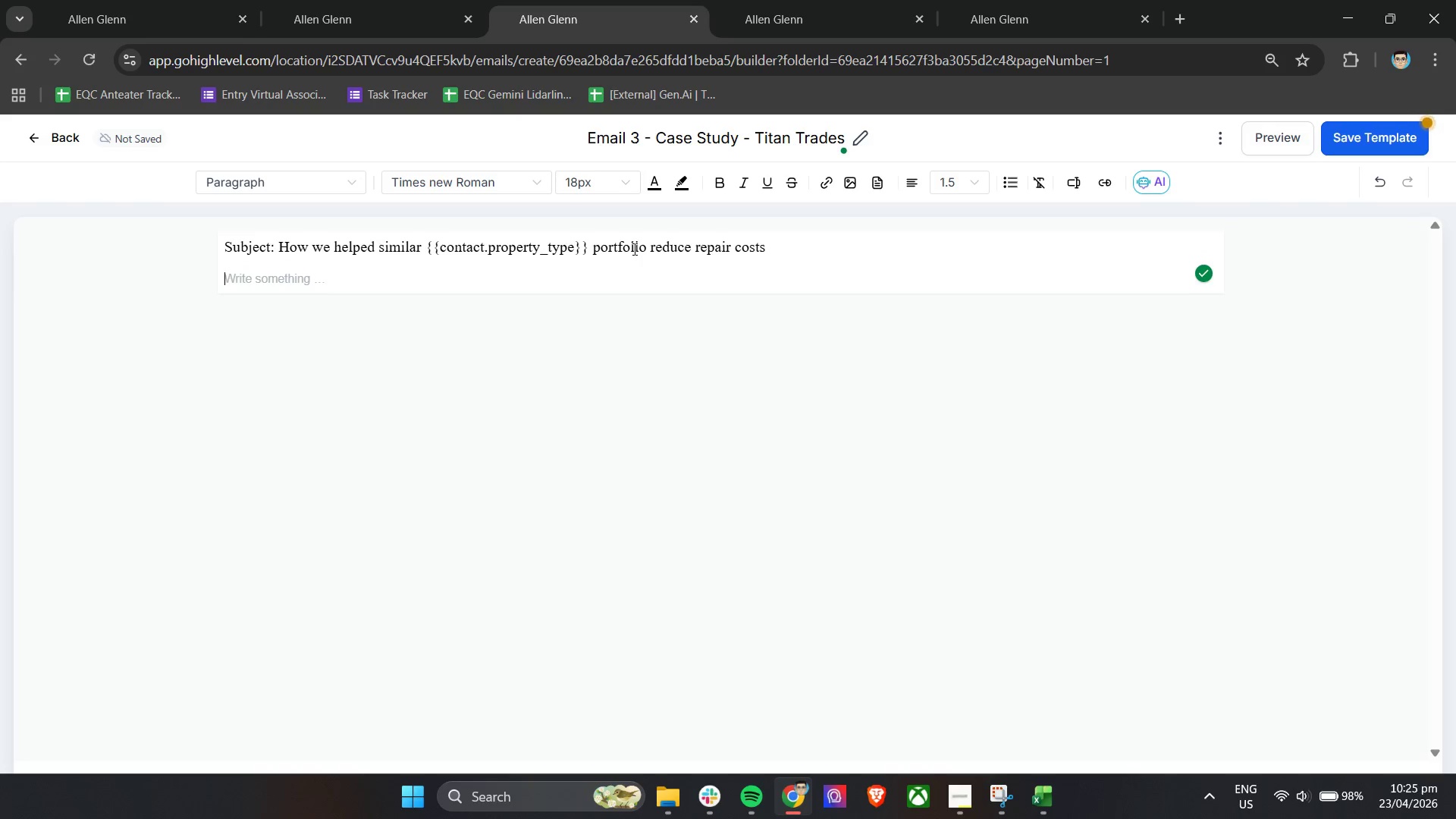 
key(Enter)
 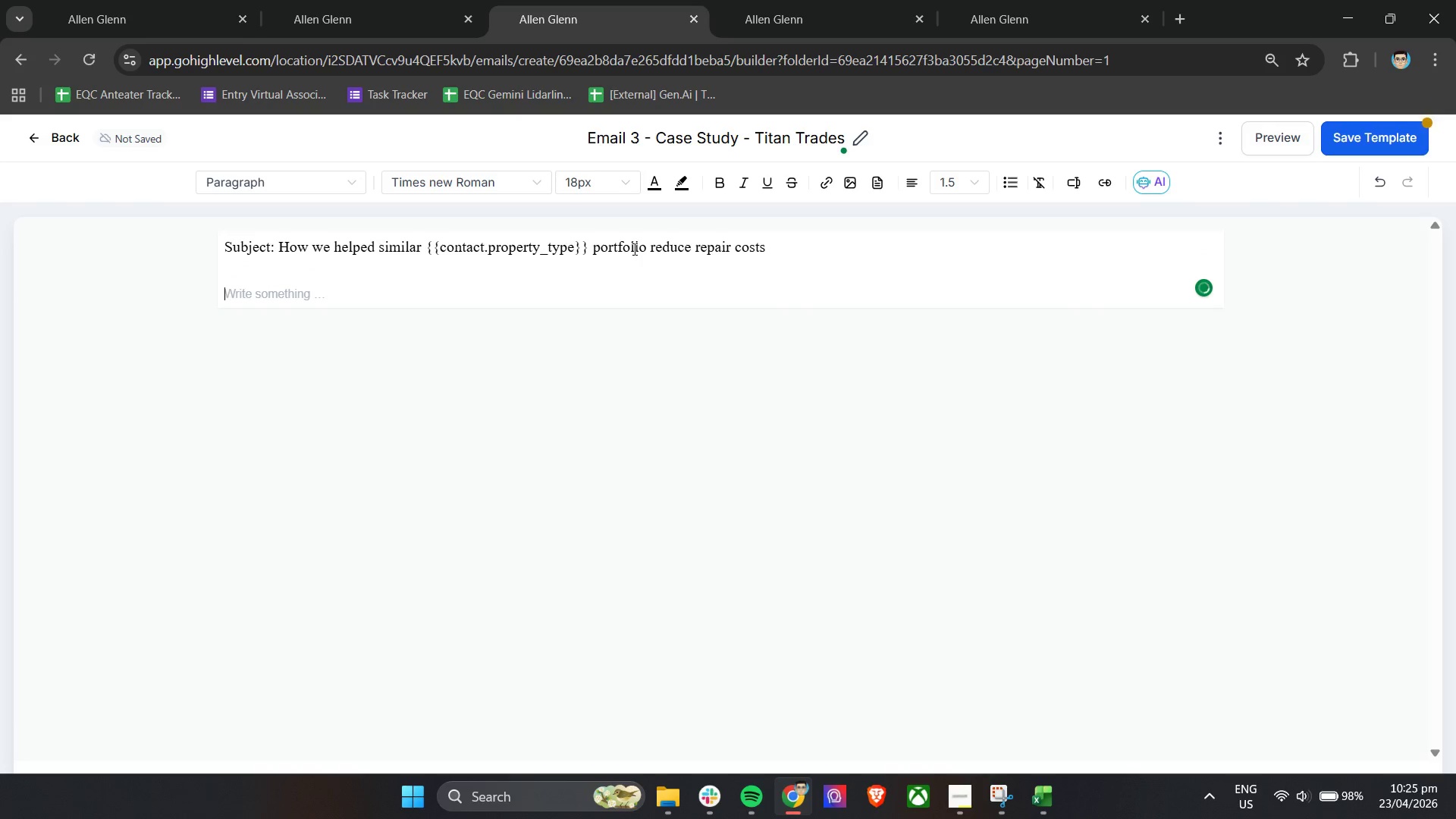 
key(Enter)
 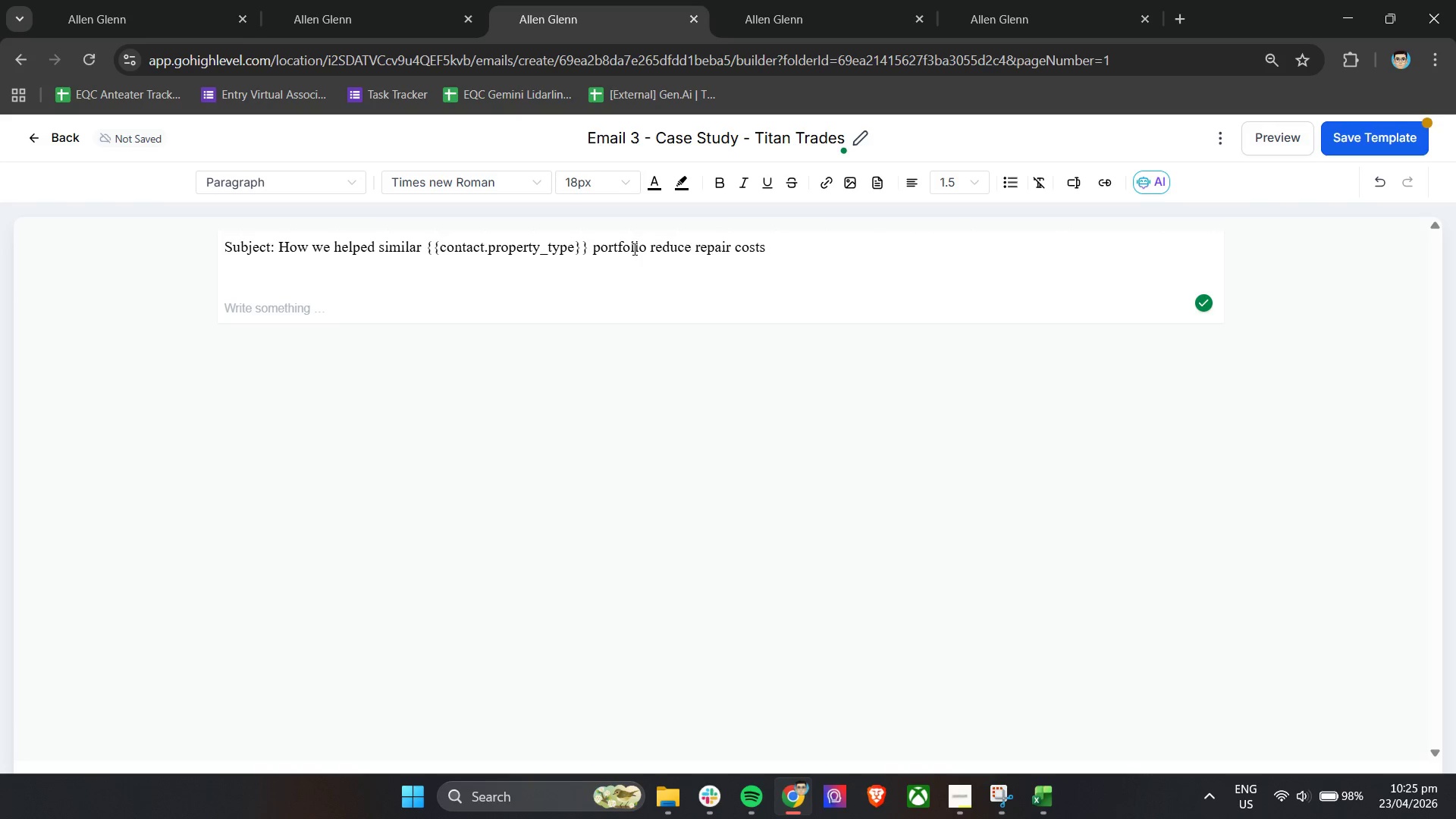 
type(Hi )
 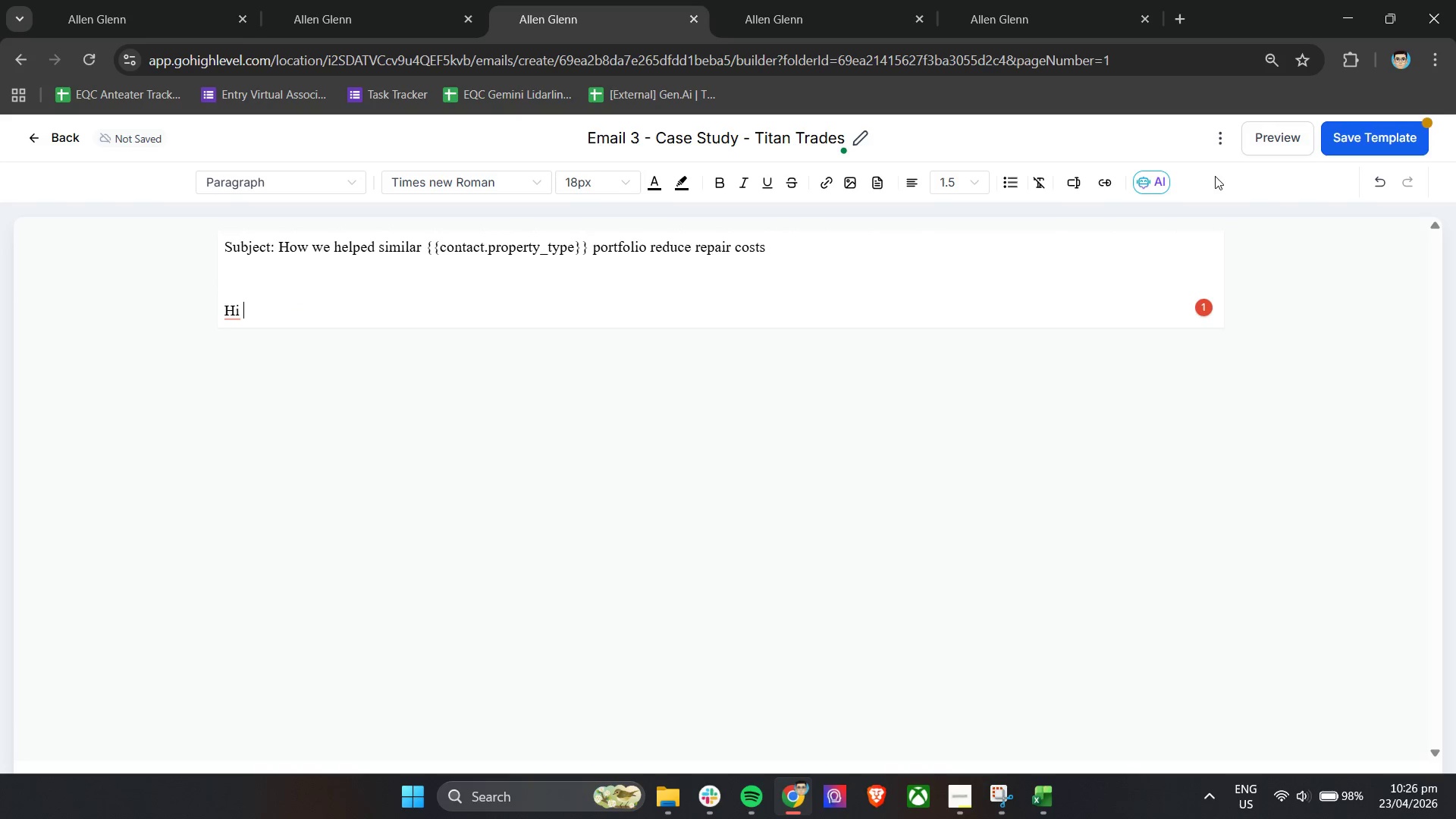 
wait(8.59)
 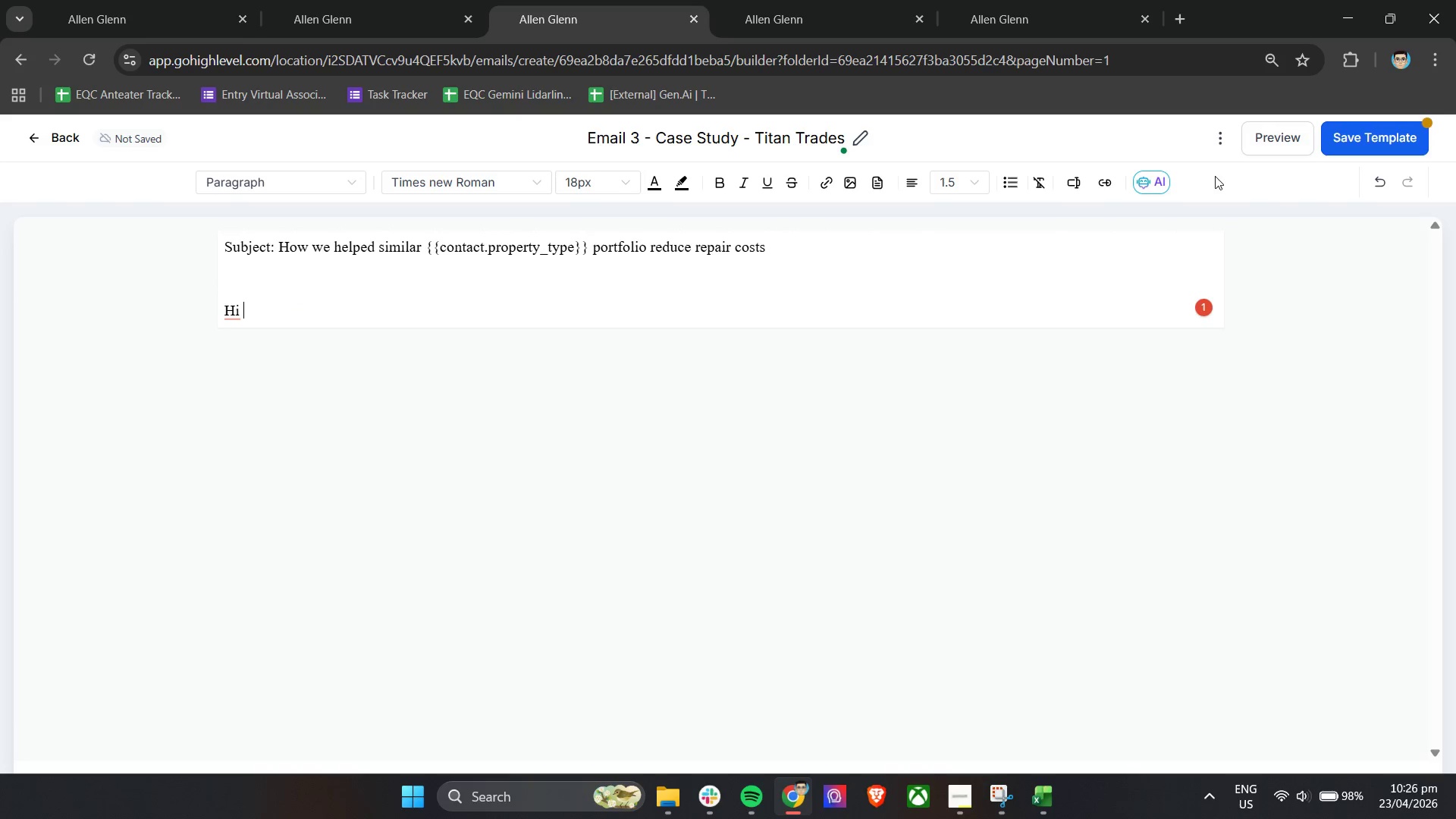 
left_click([1077, 176])
 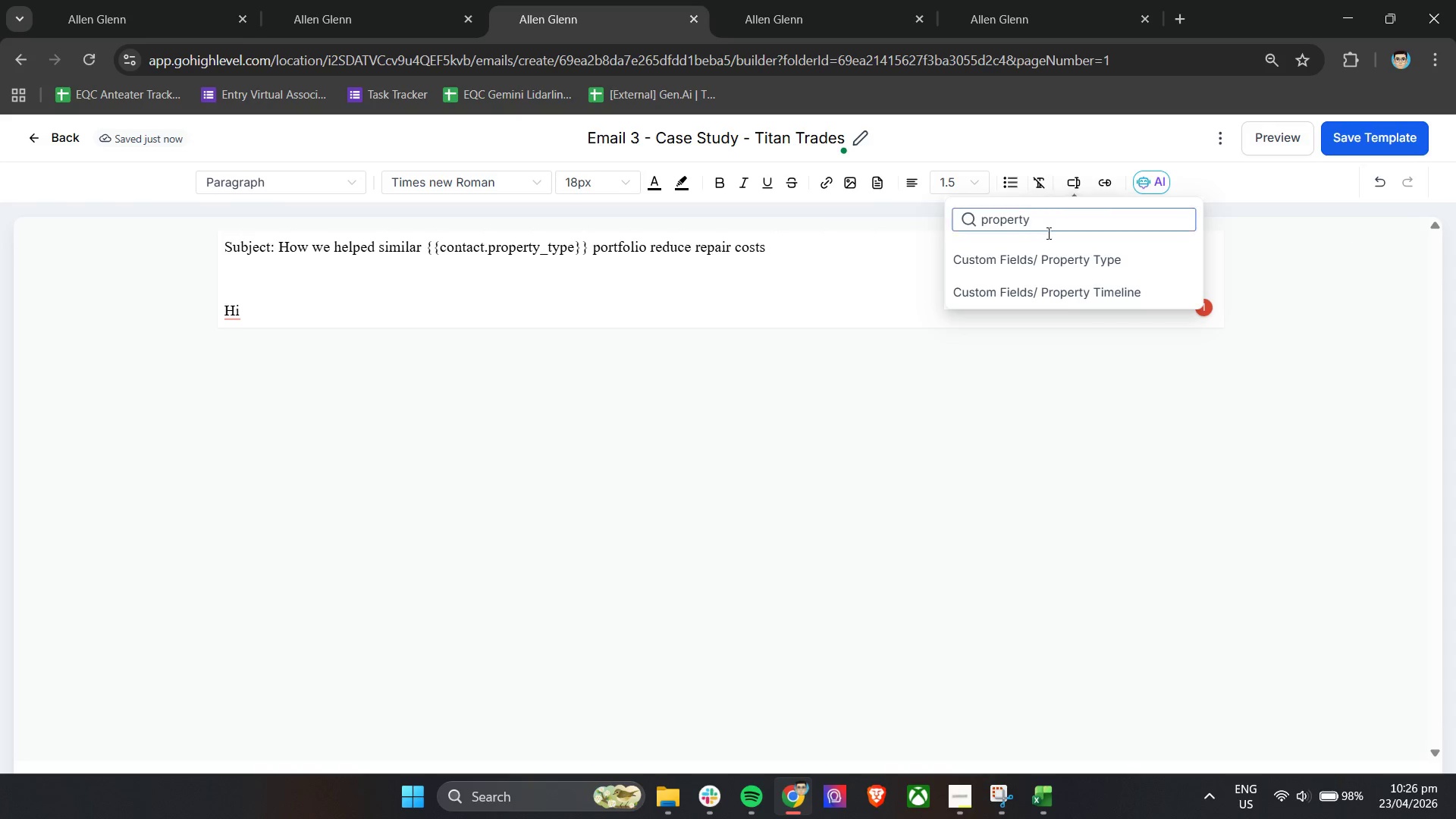 
left_click_drag(start_coordinate=[1049, 218], to_coordinate=[934, 220])
 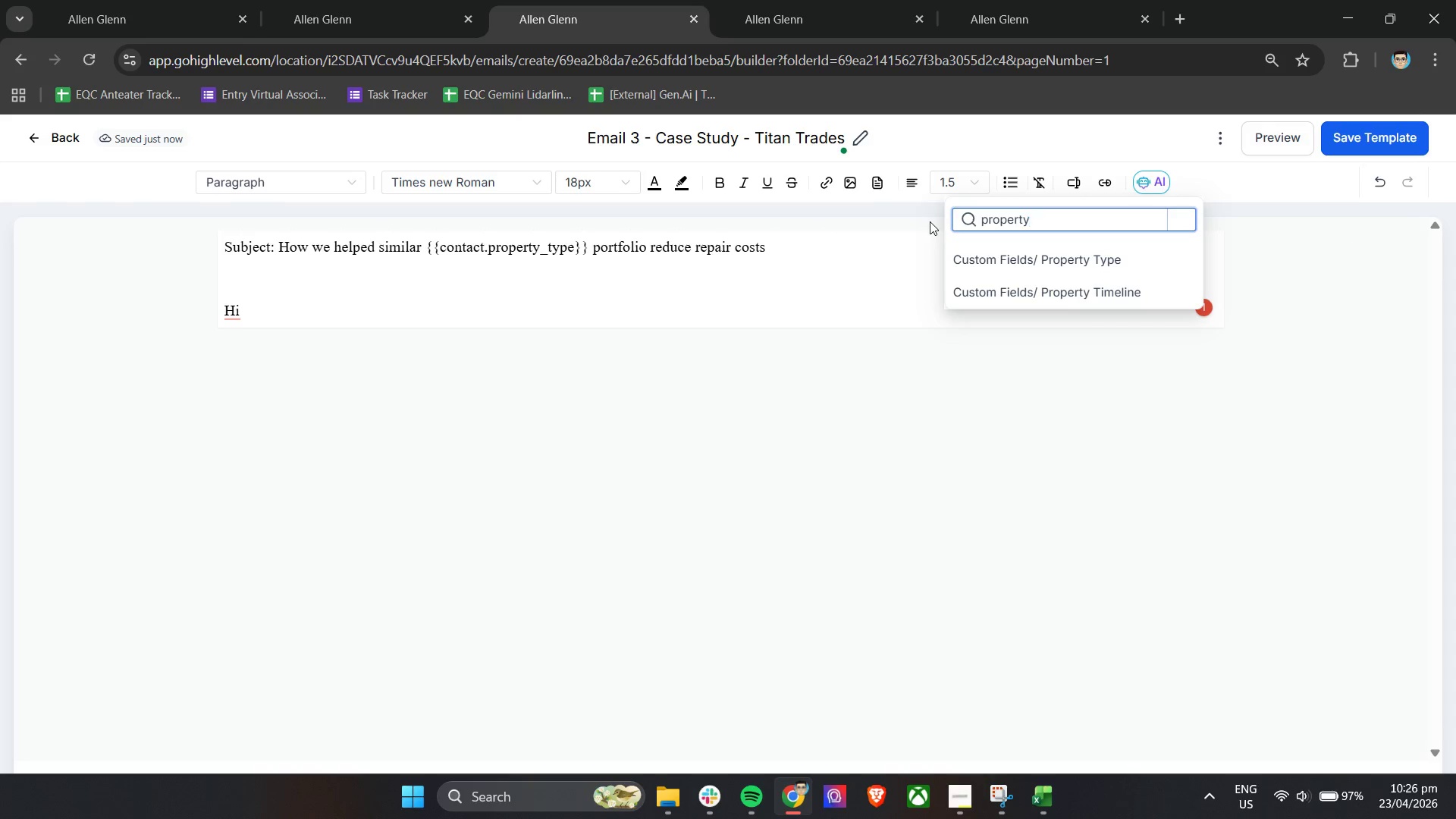 
hold_key(key=Backspace, duration=0.91)
 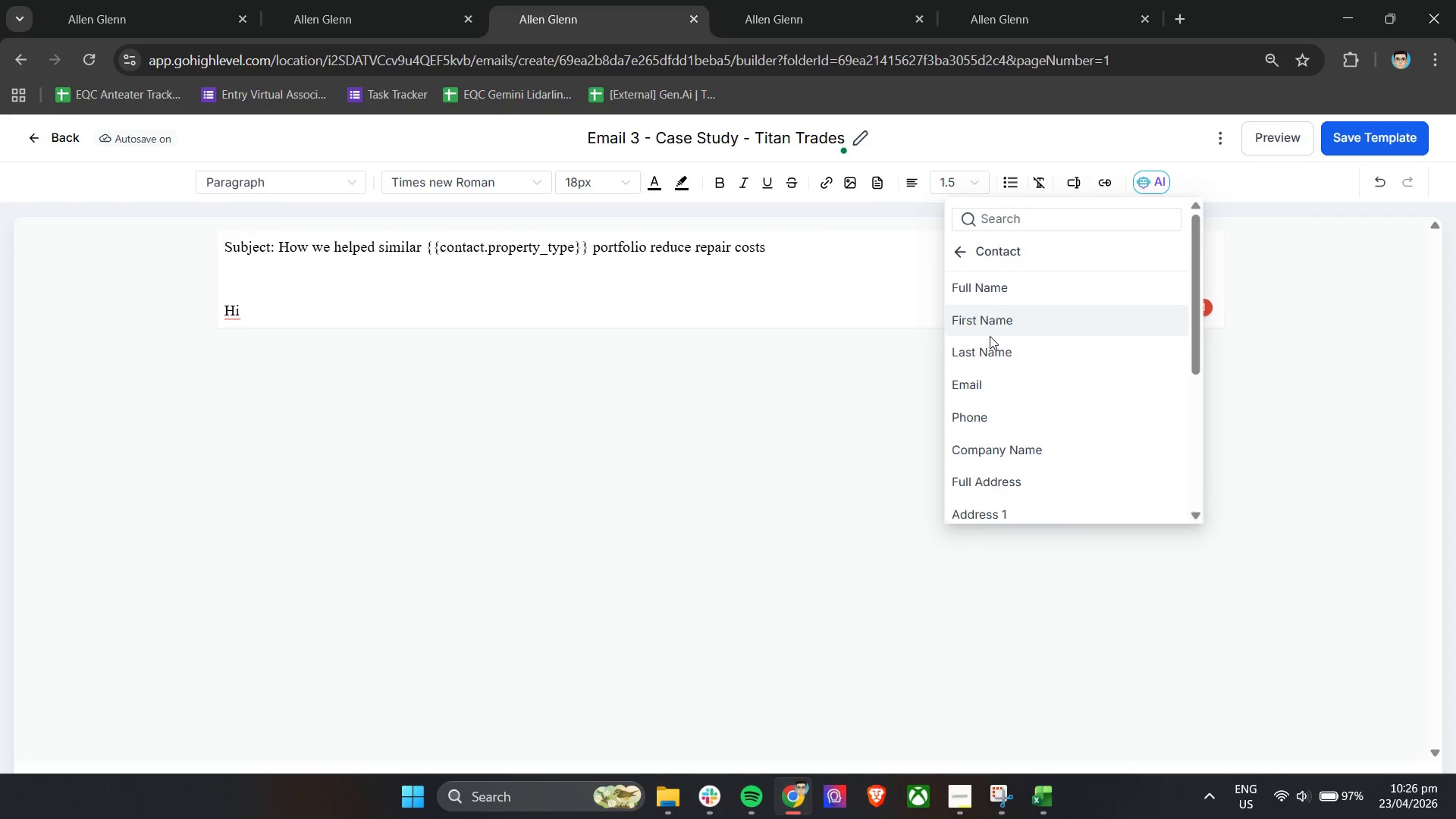 
left_click([990, 327])
 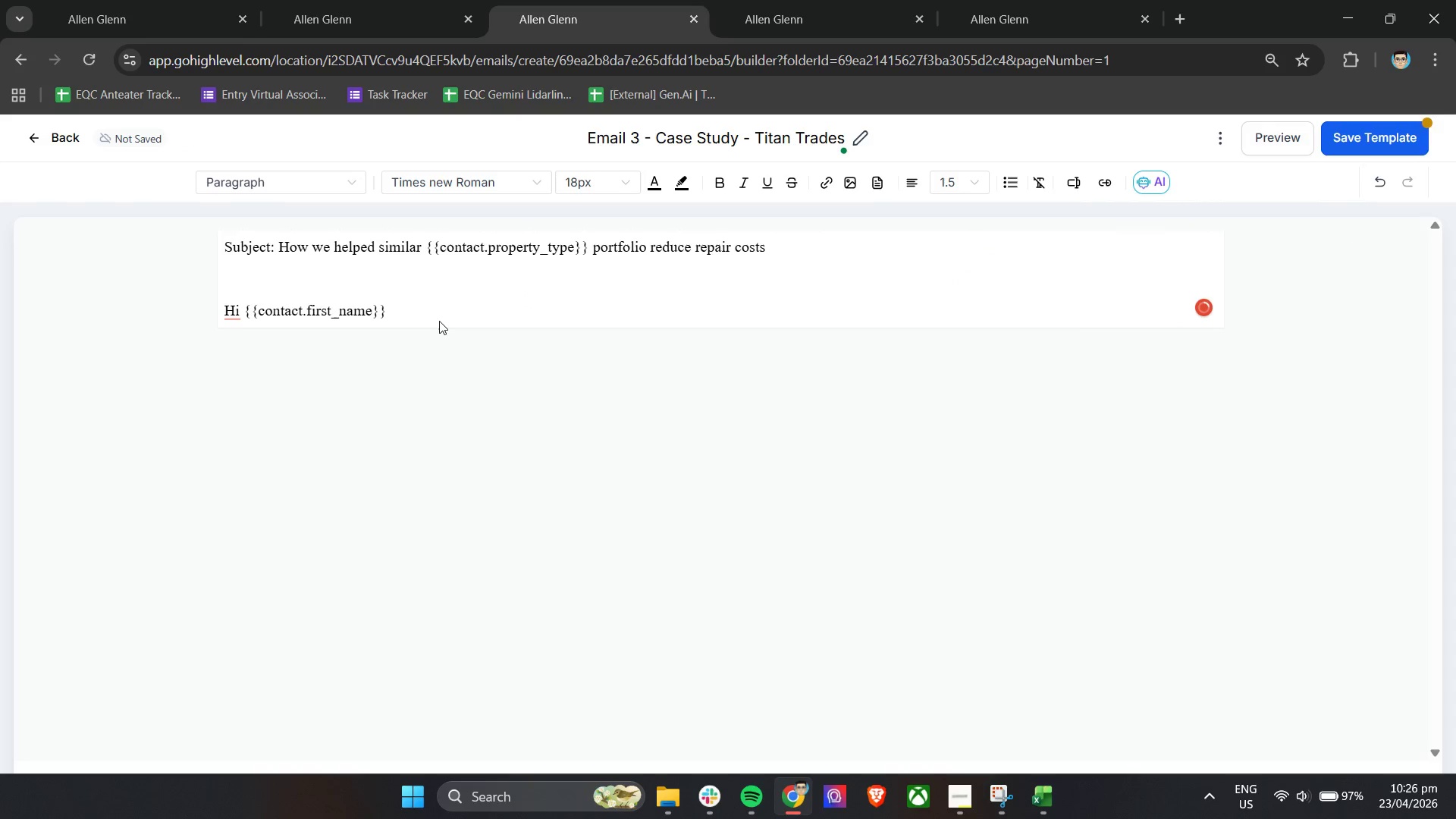 
left_click([438, 318])
 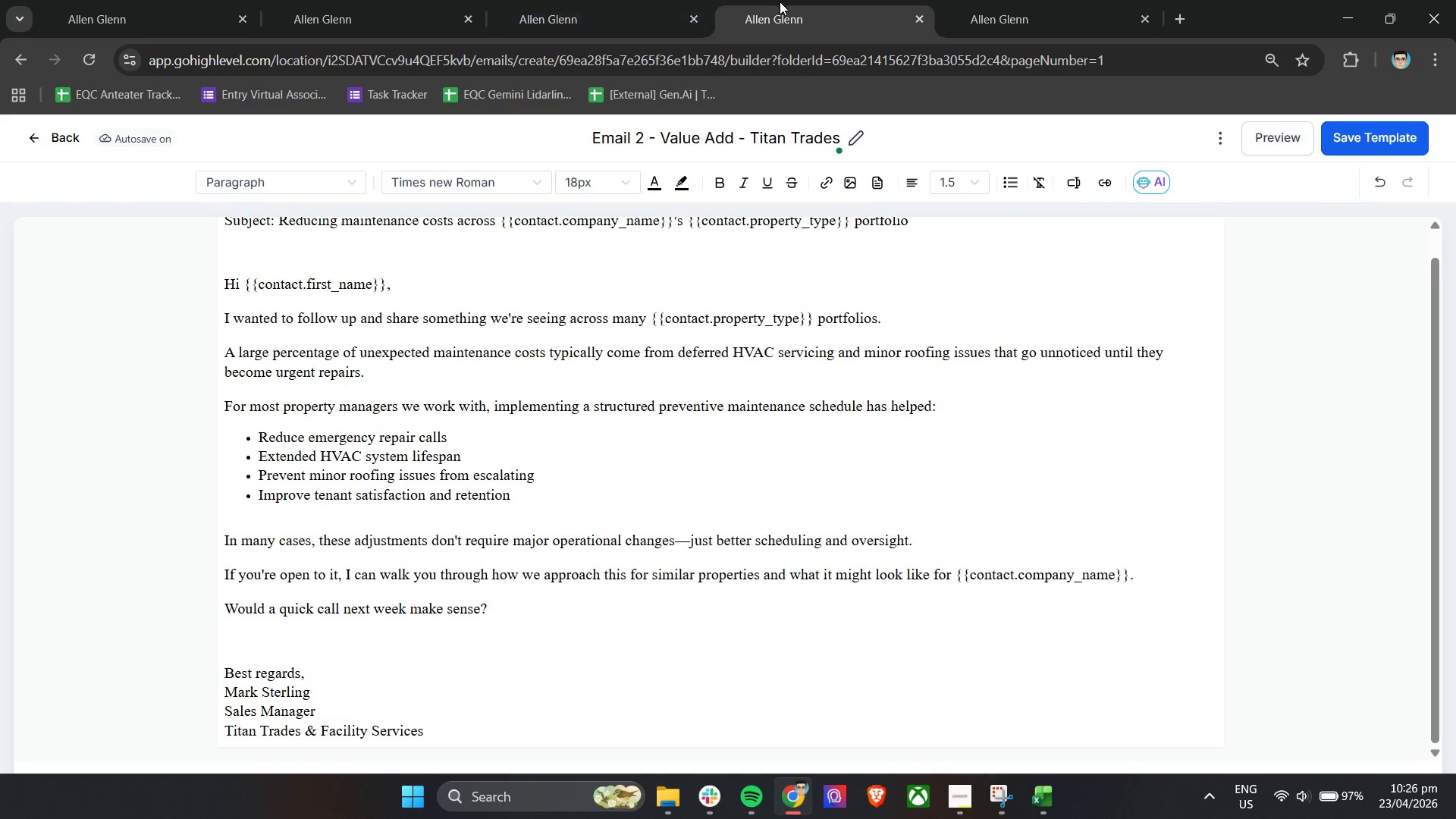 
left_click([1117, 0])
 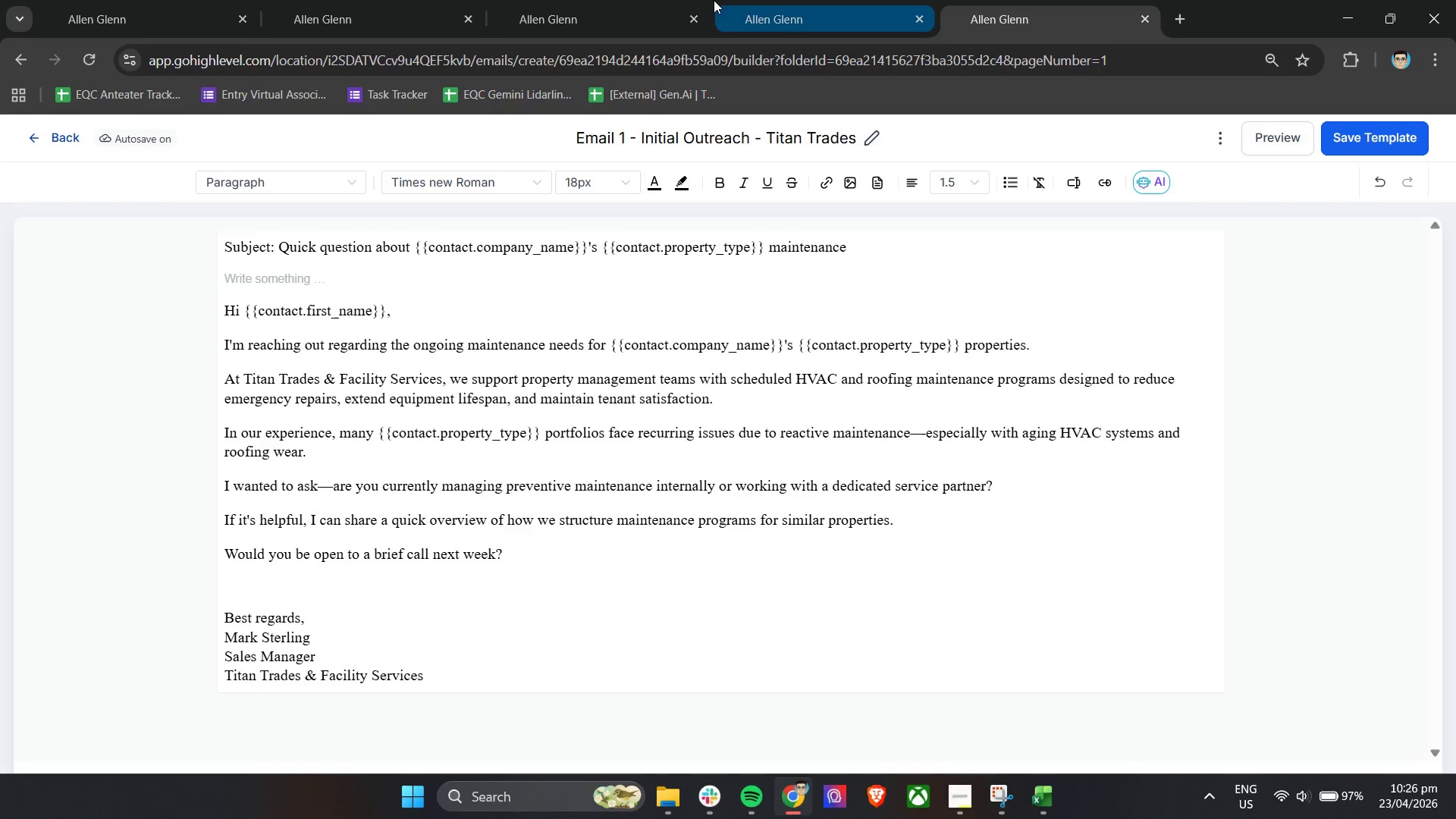 
left_click([701, 0])
 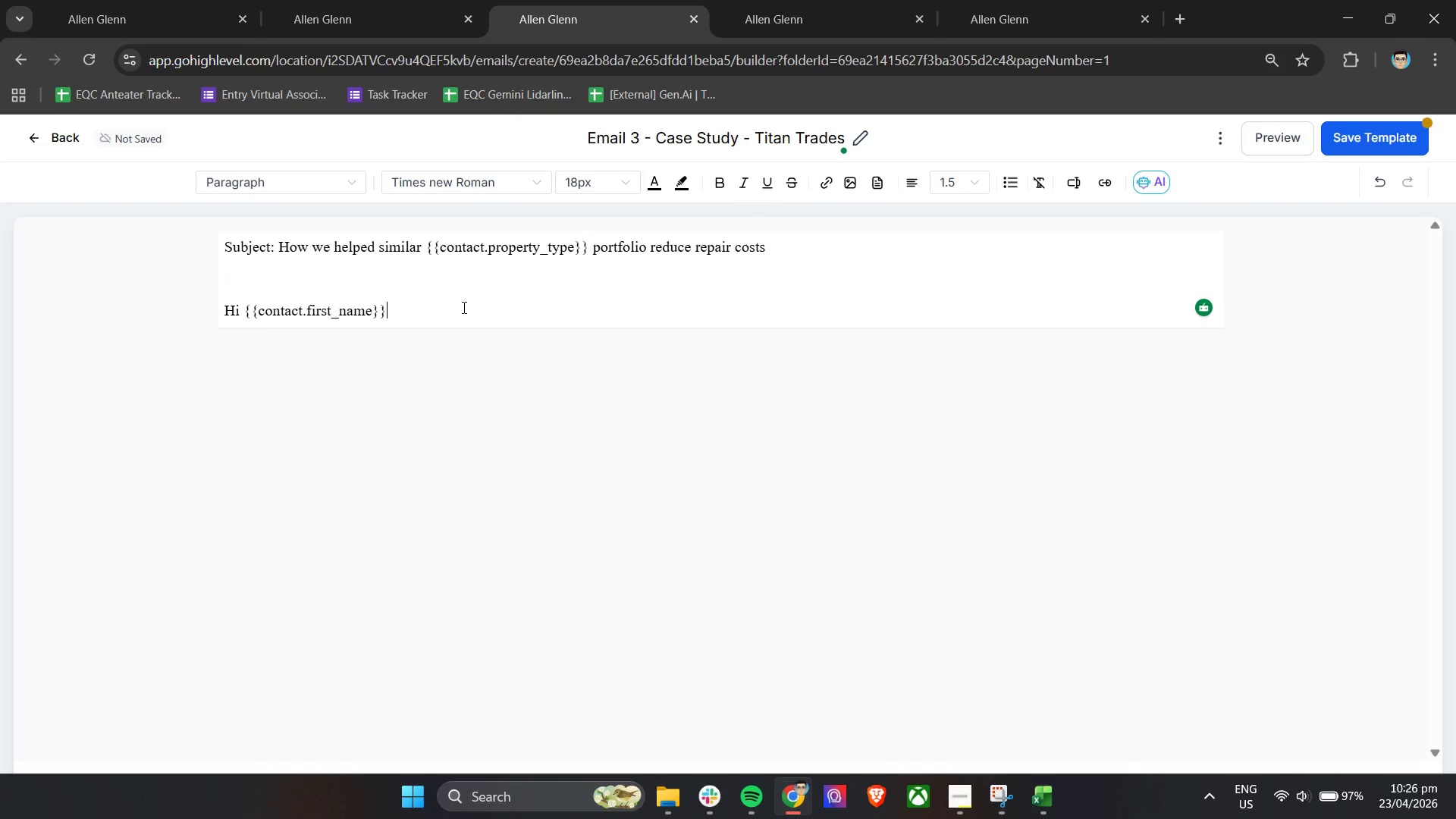 
key(Comma)
 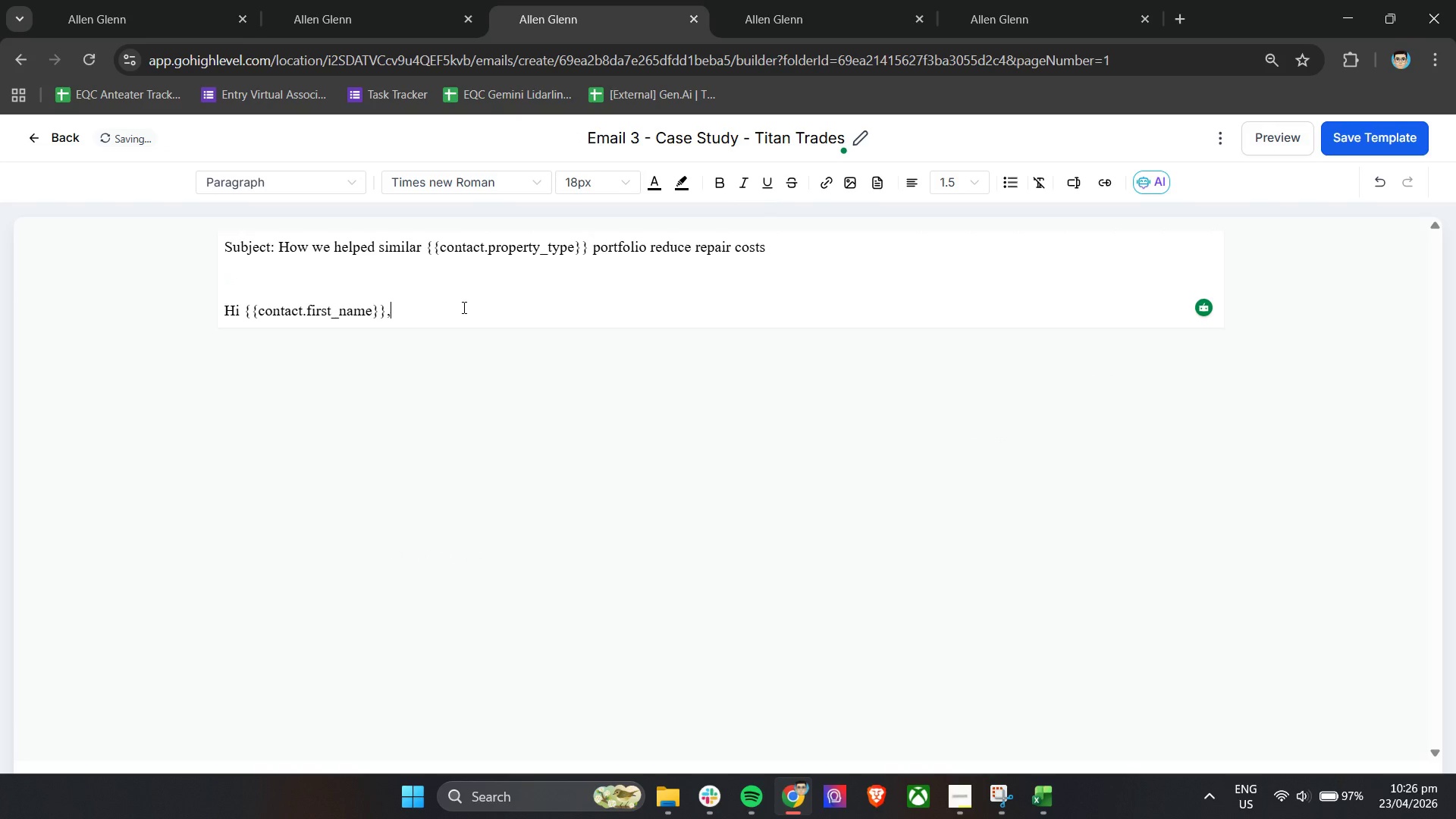 
key(Enter)
 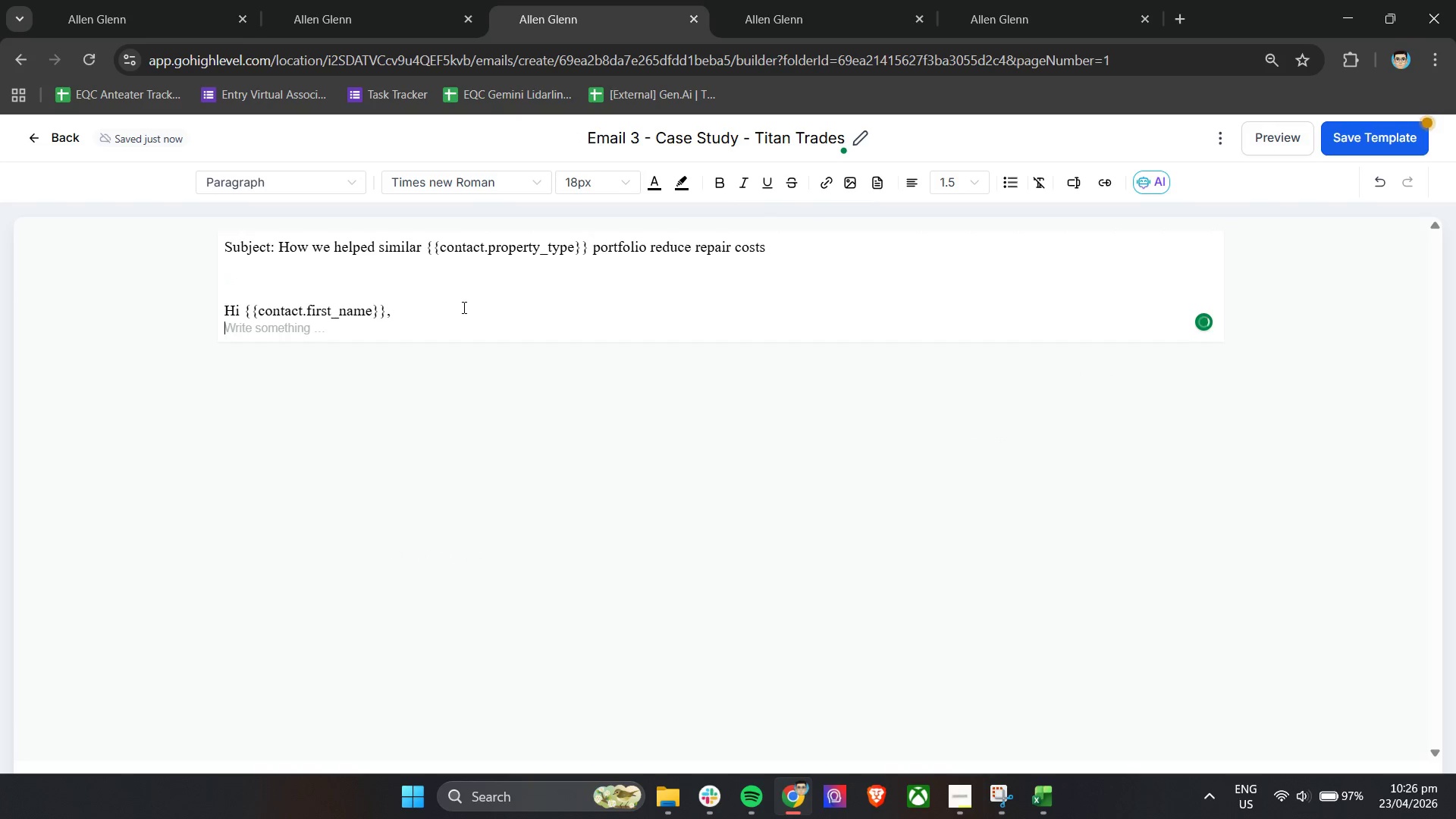 
key(Enter)
 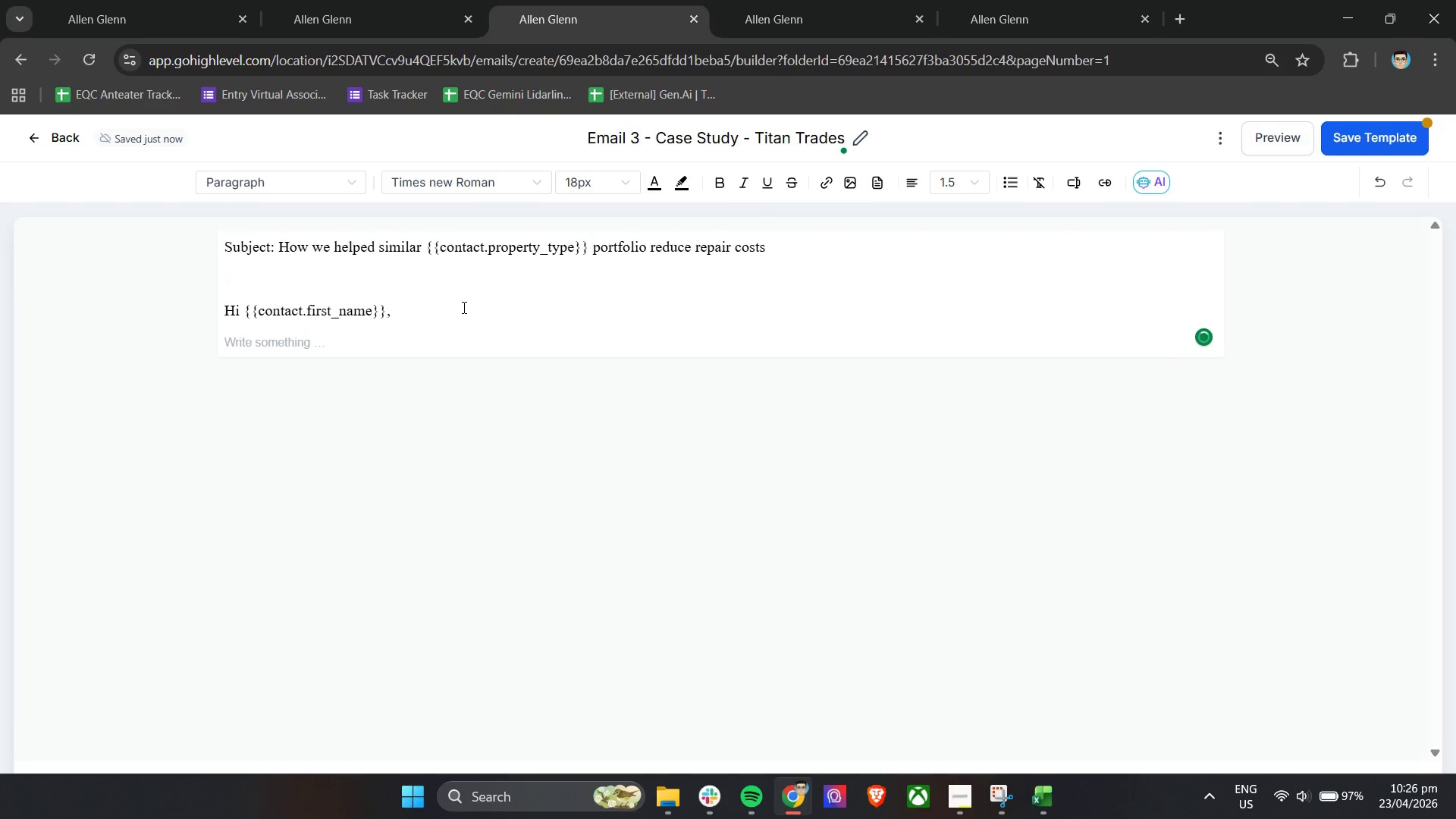 
type(I wanted to share a quick sam)
key(Backspace)
key(Backspace)
key(Backspace)
type(example that might be relevant to )
 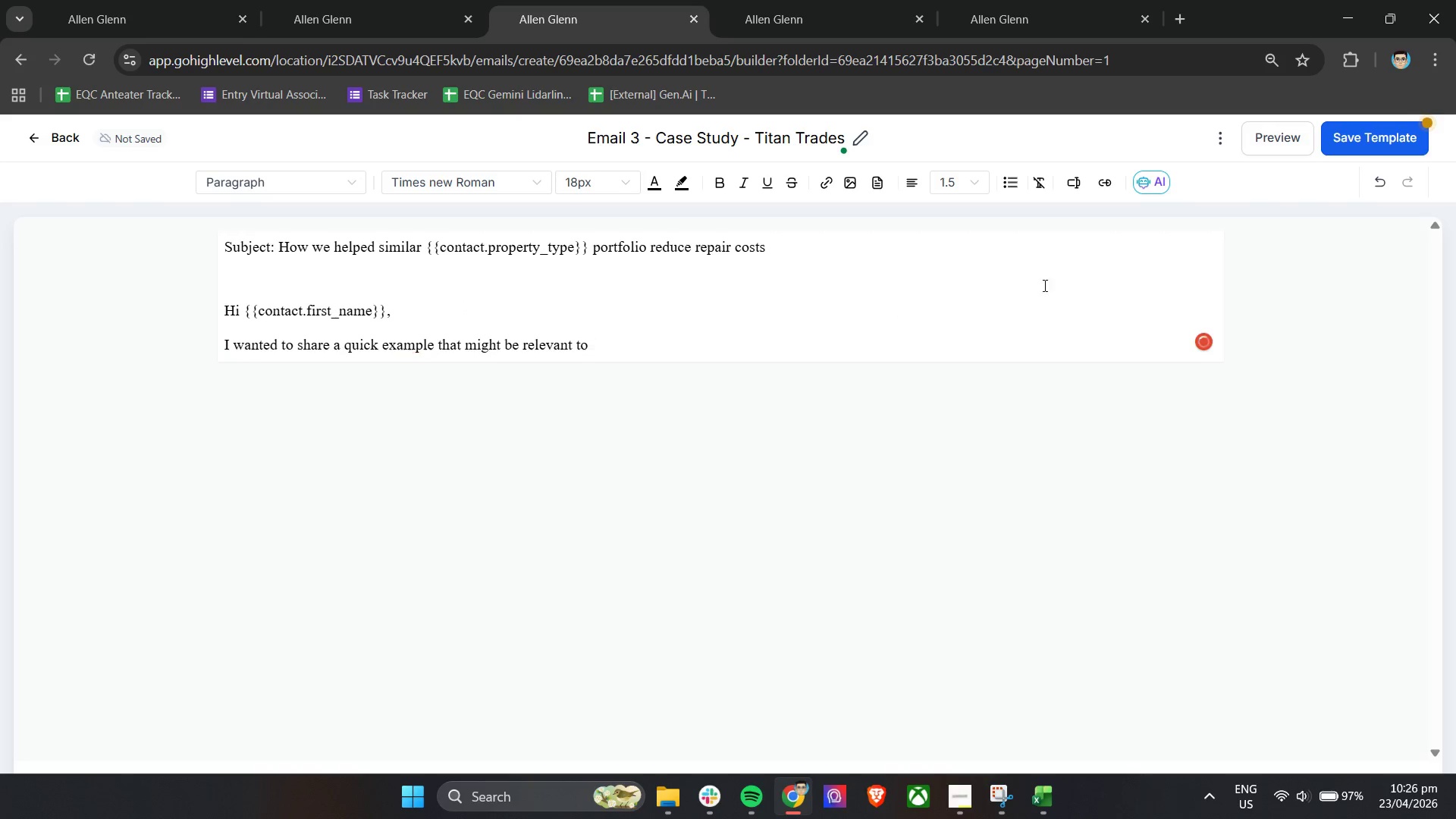 
left_click([1067, 177])
 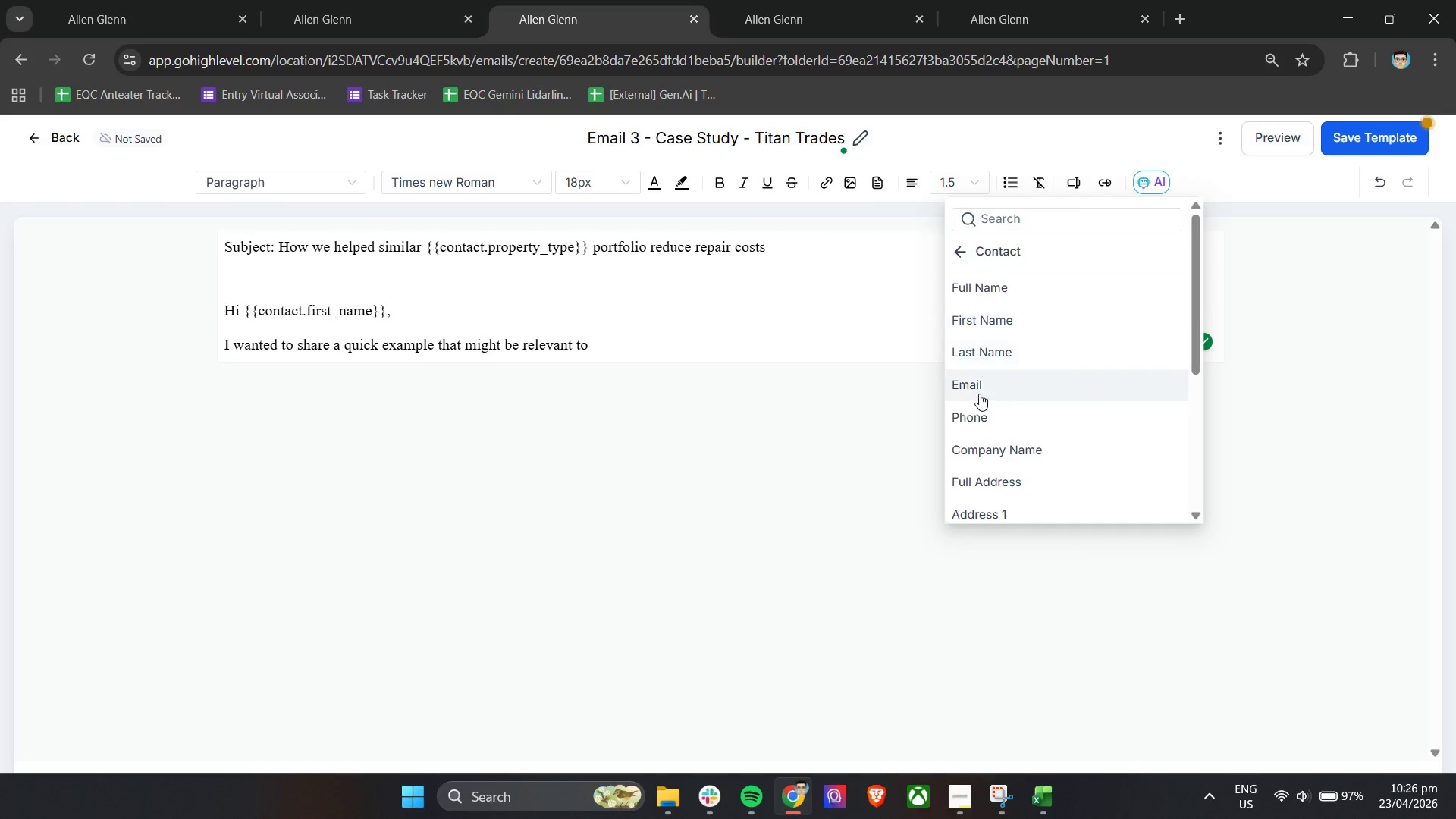 
left_click([984, 454])
 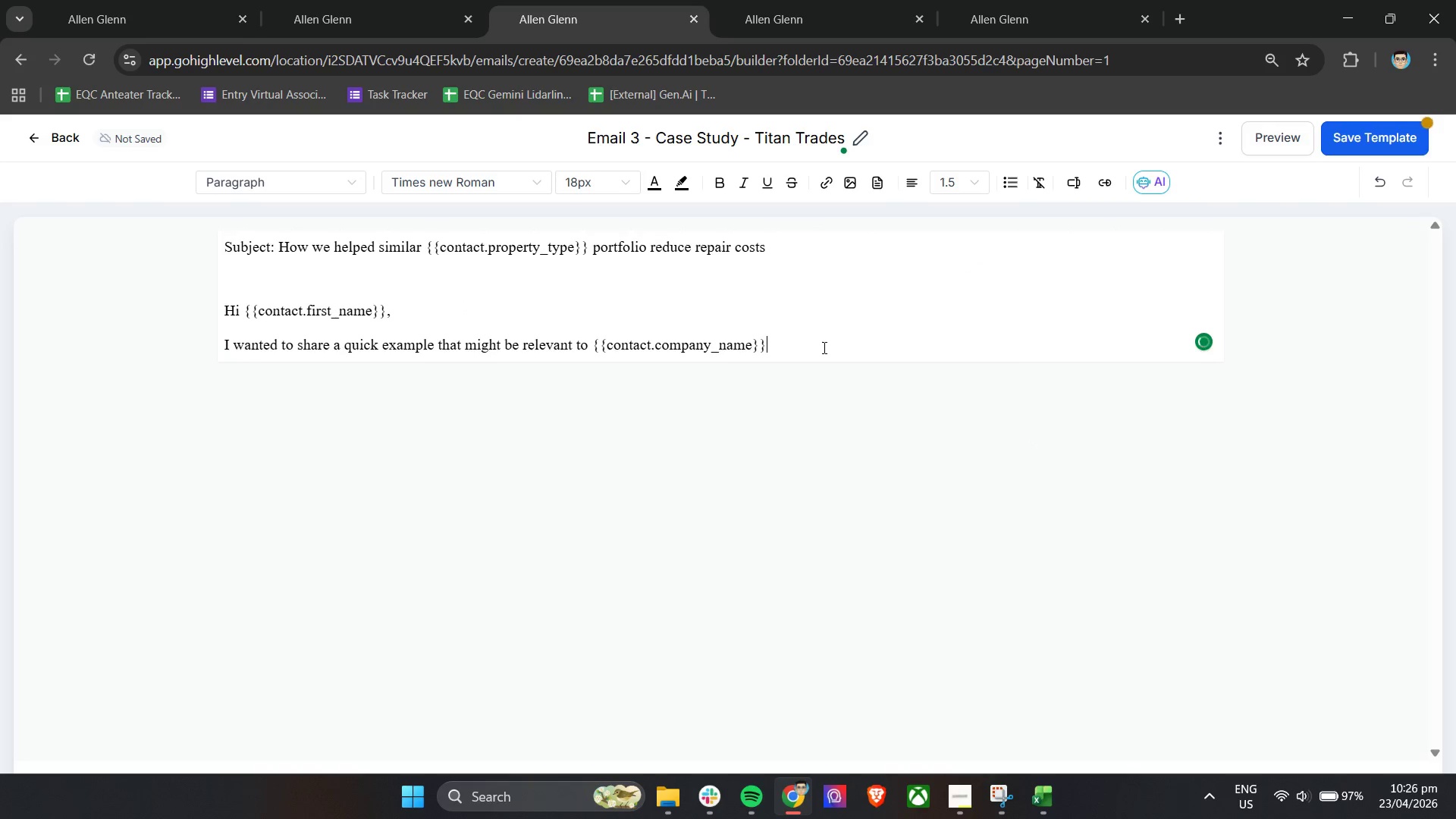 
key(Period)
 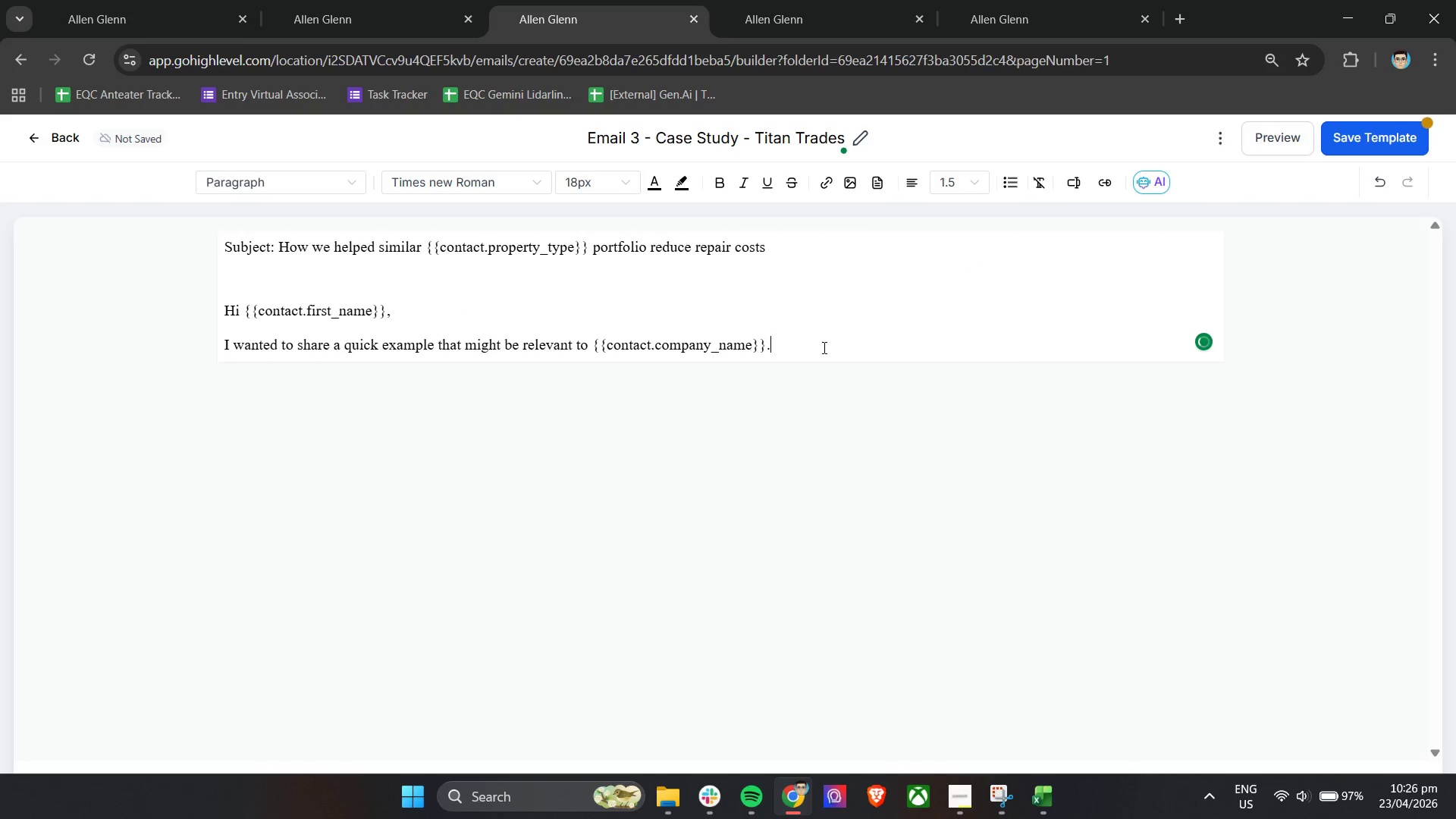 
key(Enter)
 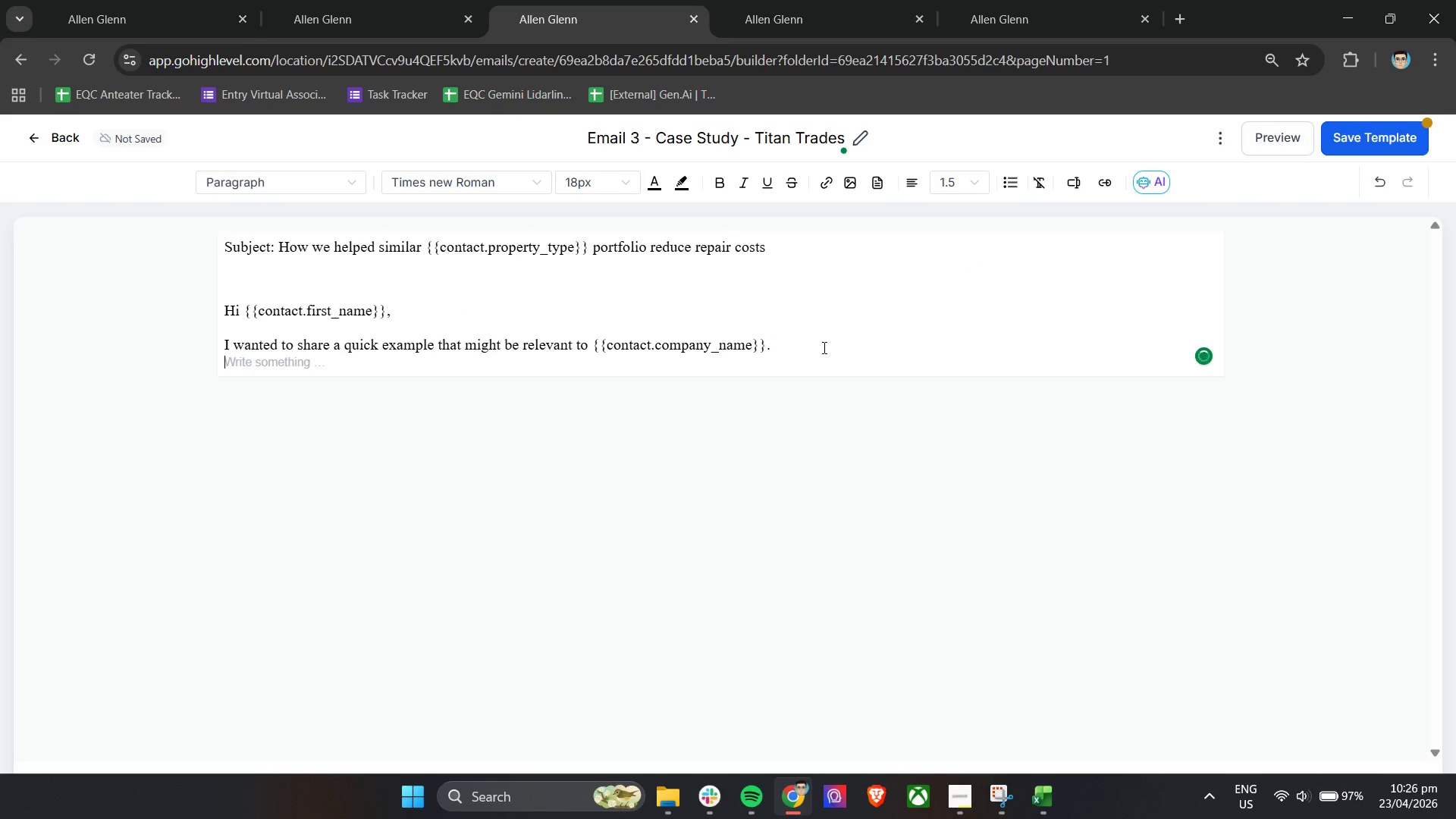 
key(Enter)
 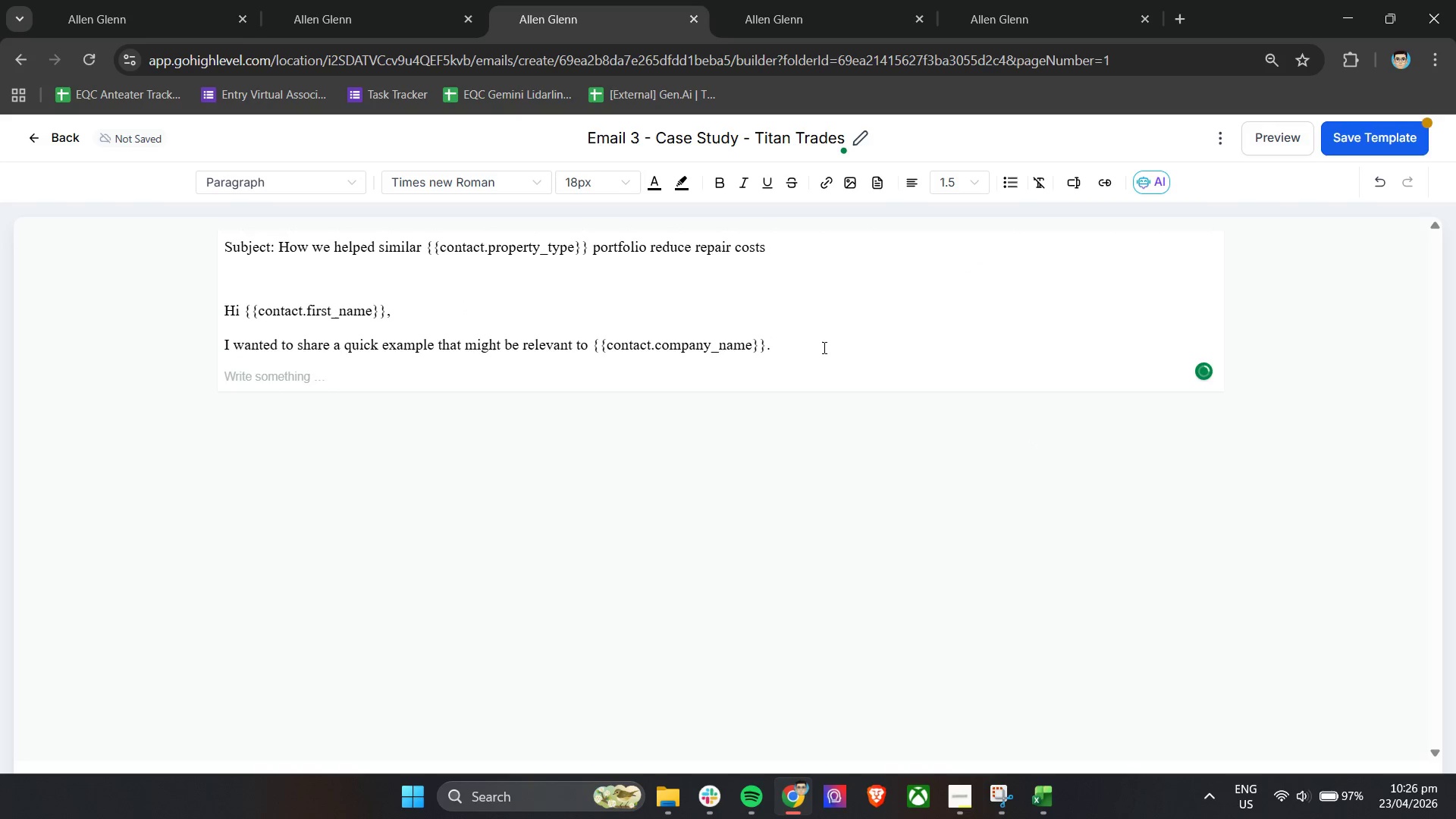 
type(We recently )
 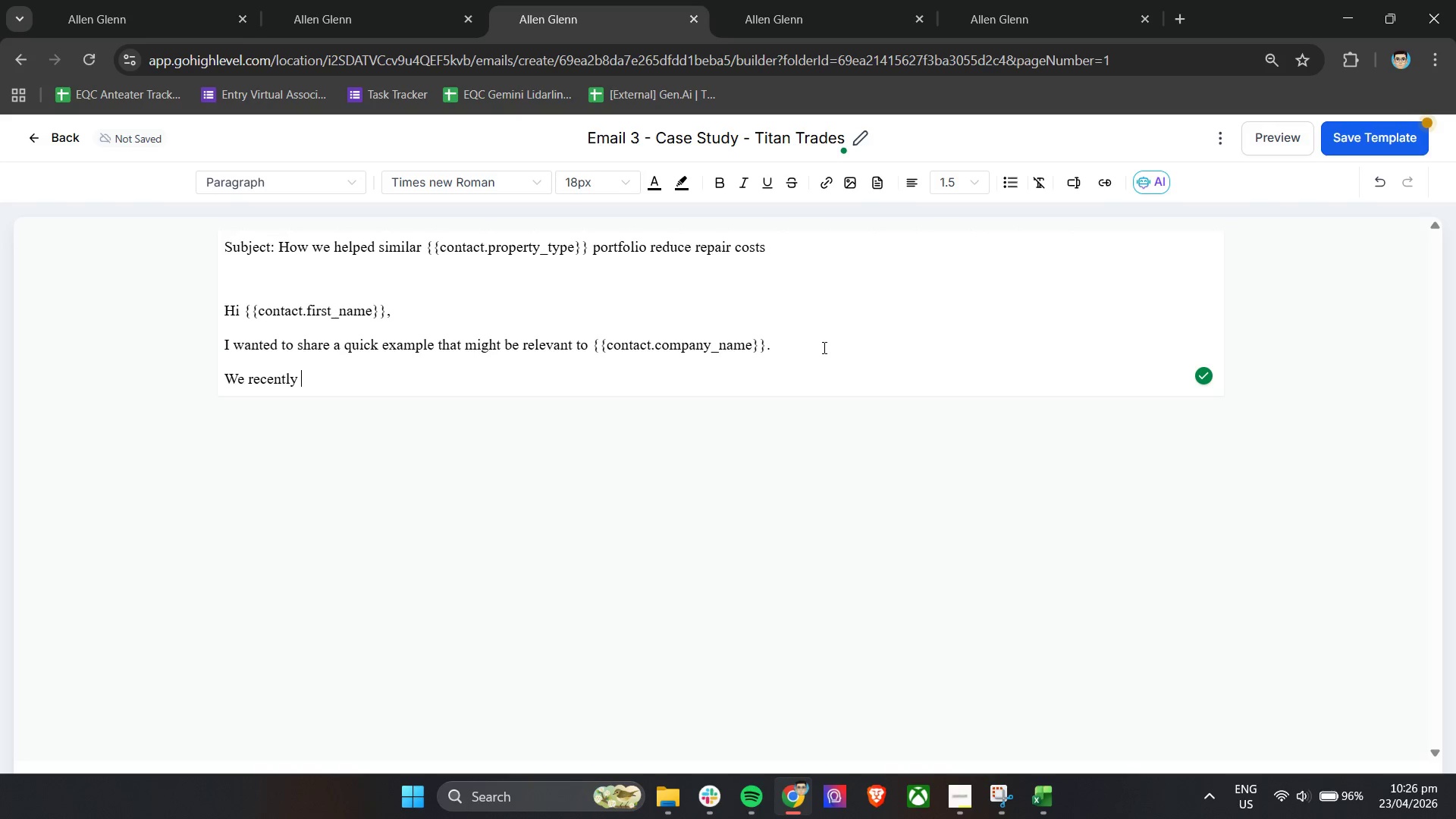 
wait(5.98)
 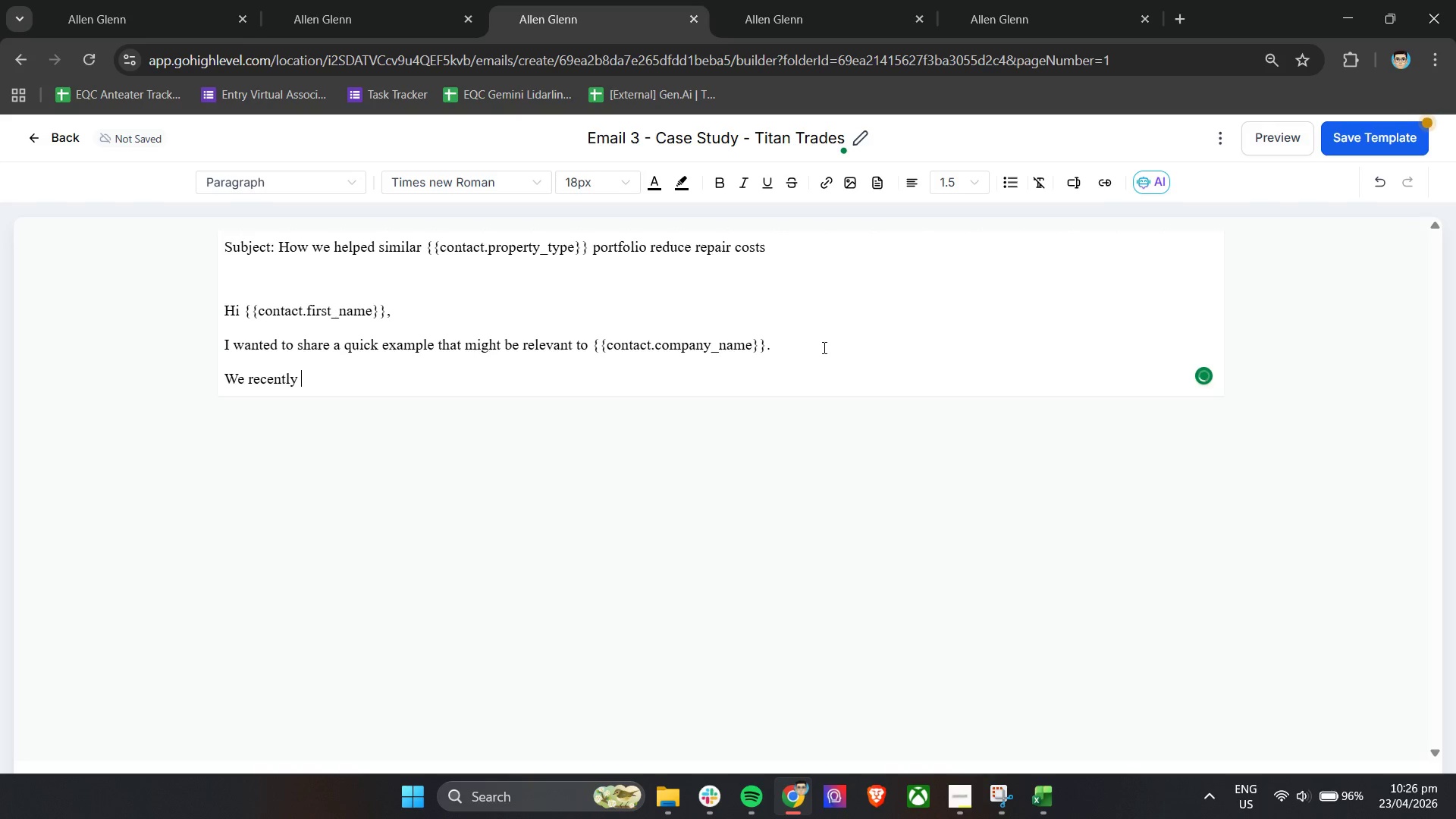 
type(wok)
key(Backspace)
type(rked with a property )
 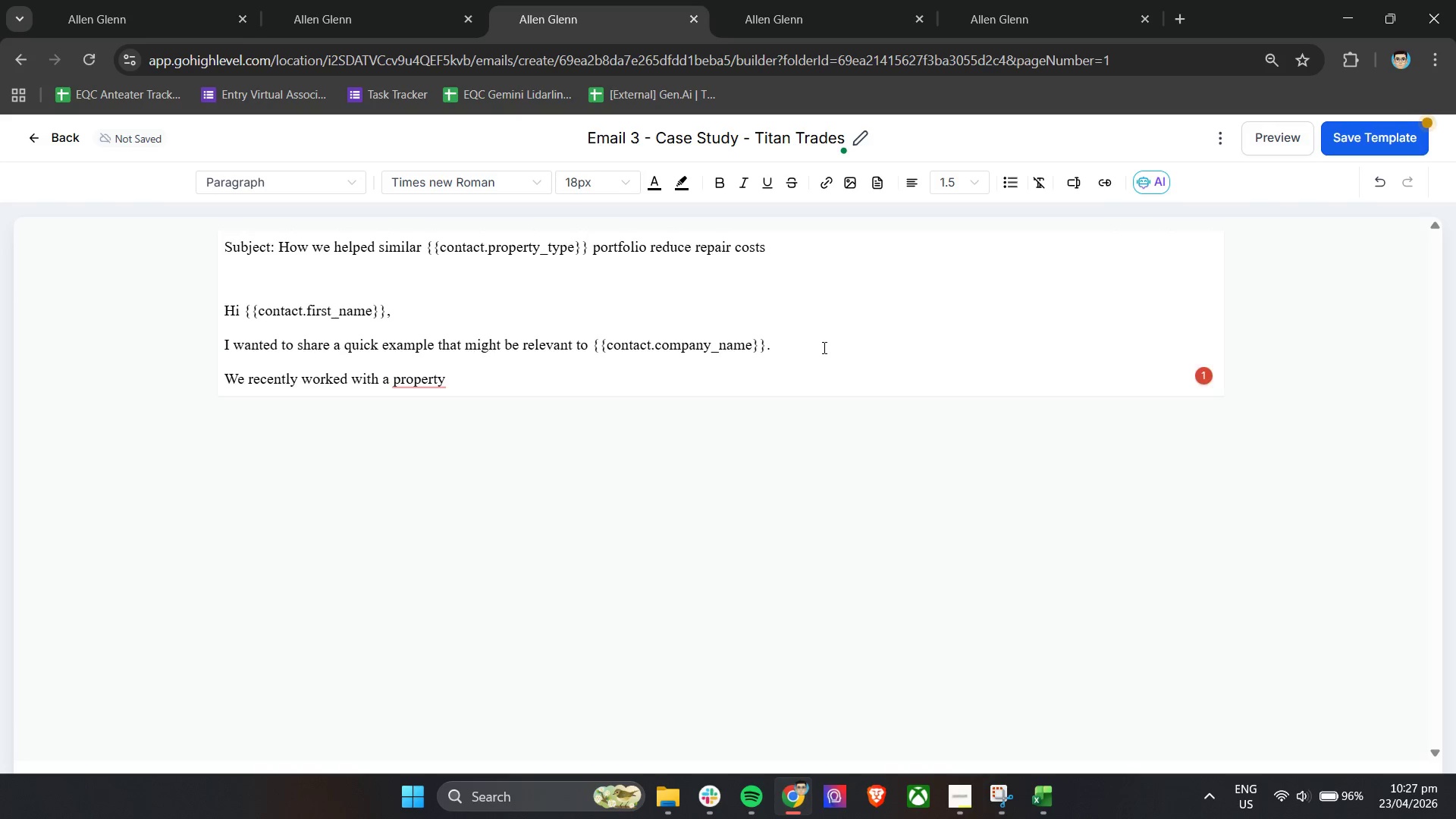 
type(managema)
key(Backspace)
type(ent f)
key(Backspace)
type(group overseeing multiple )
 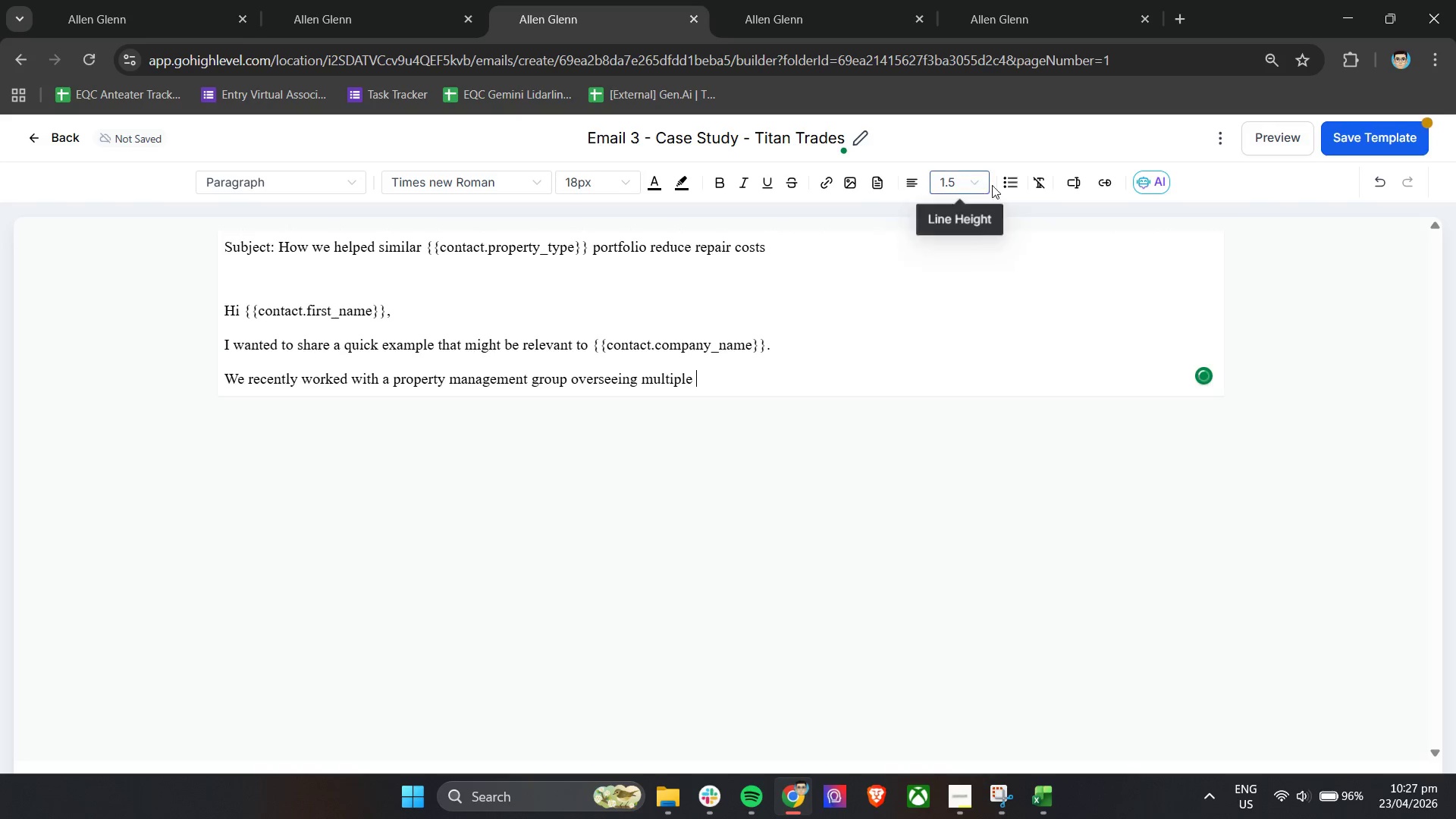 
left_click([1068, 180])
 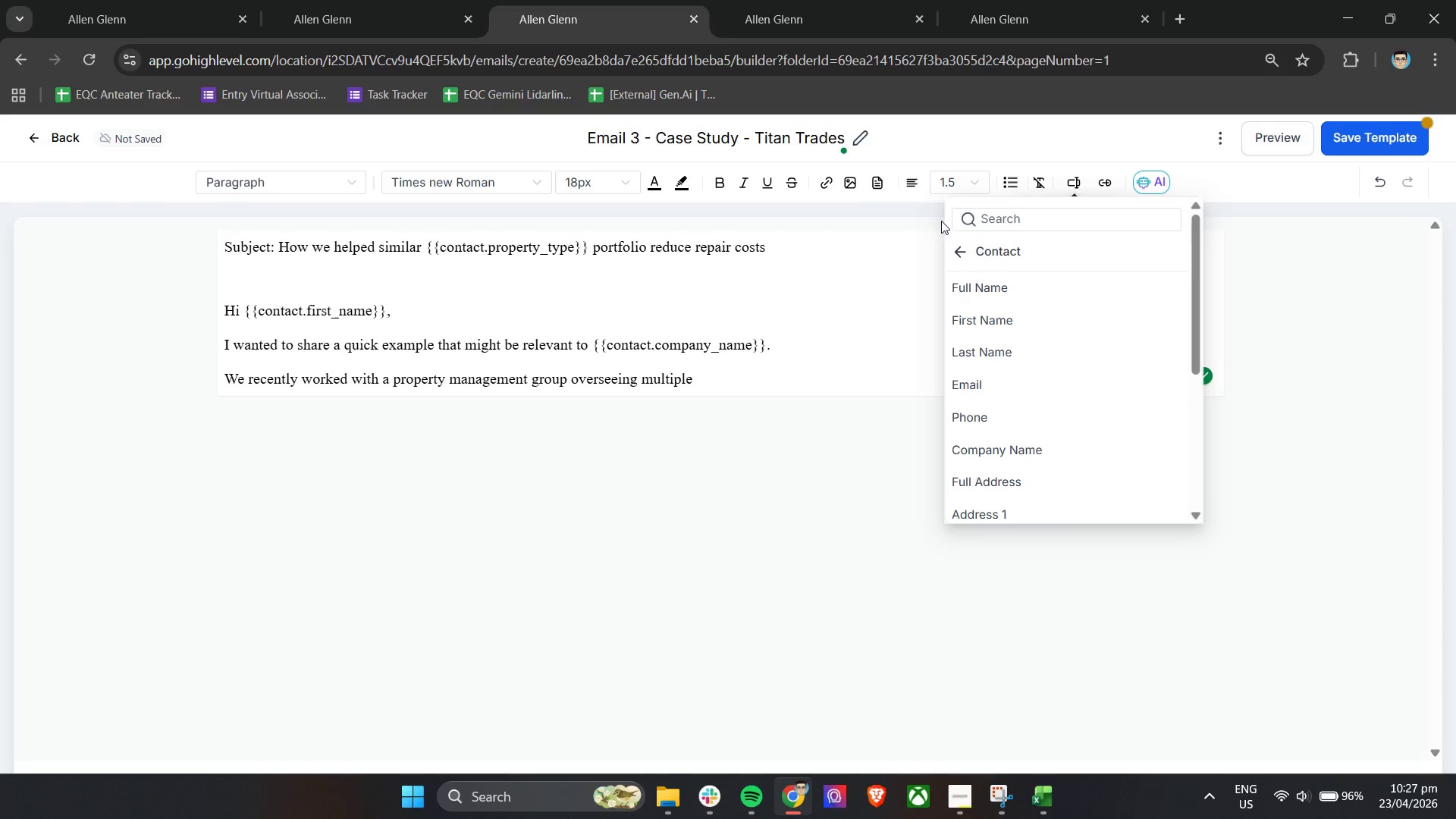 
left_click([1008, 216])
 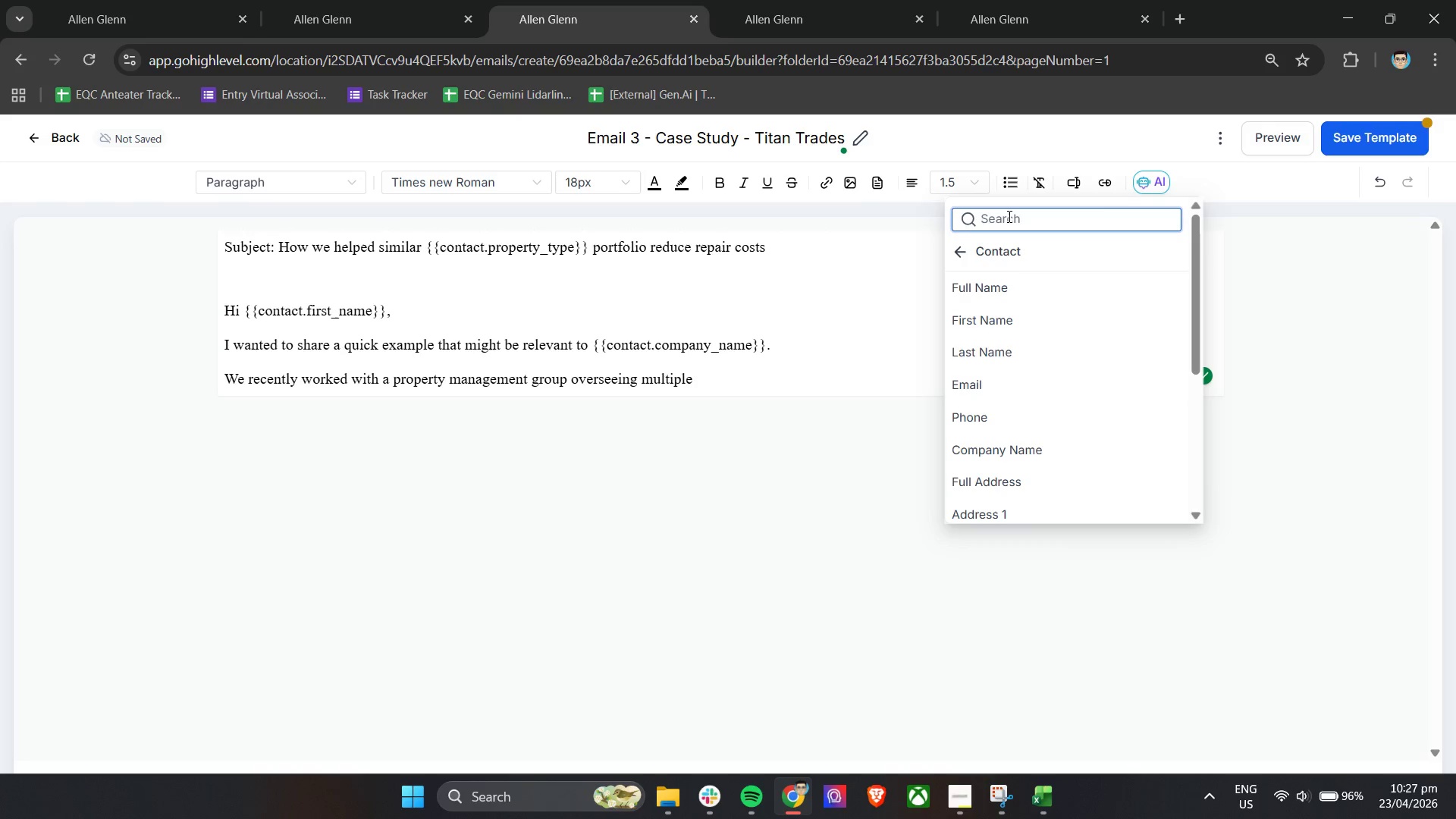 
type(proper)
 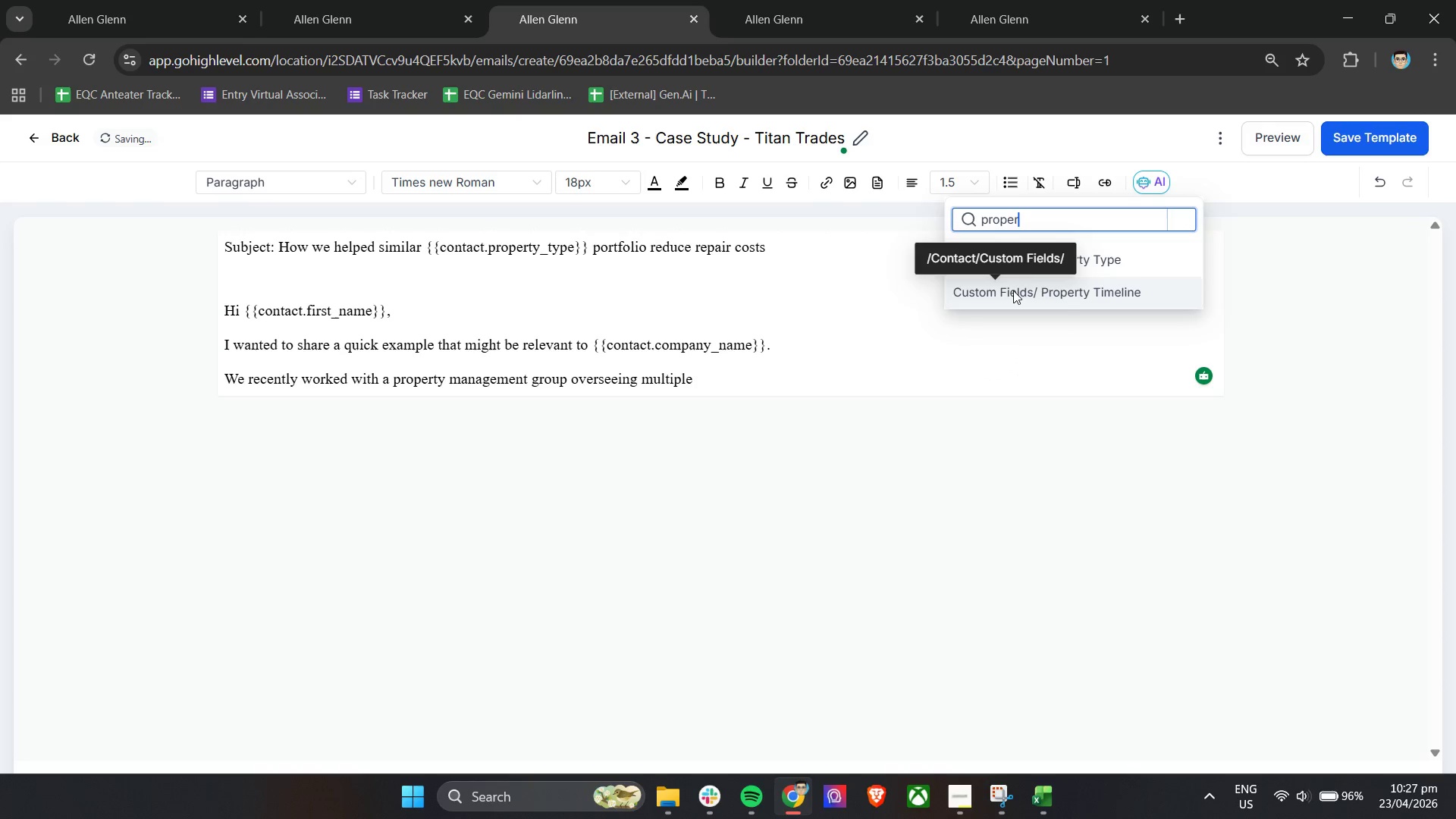 
left_click([1118, 264])
 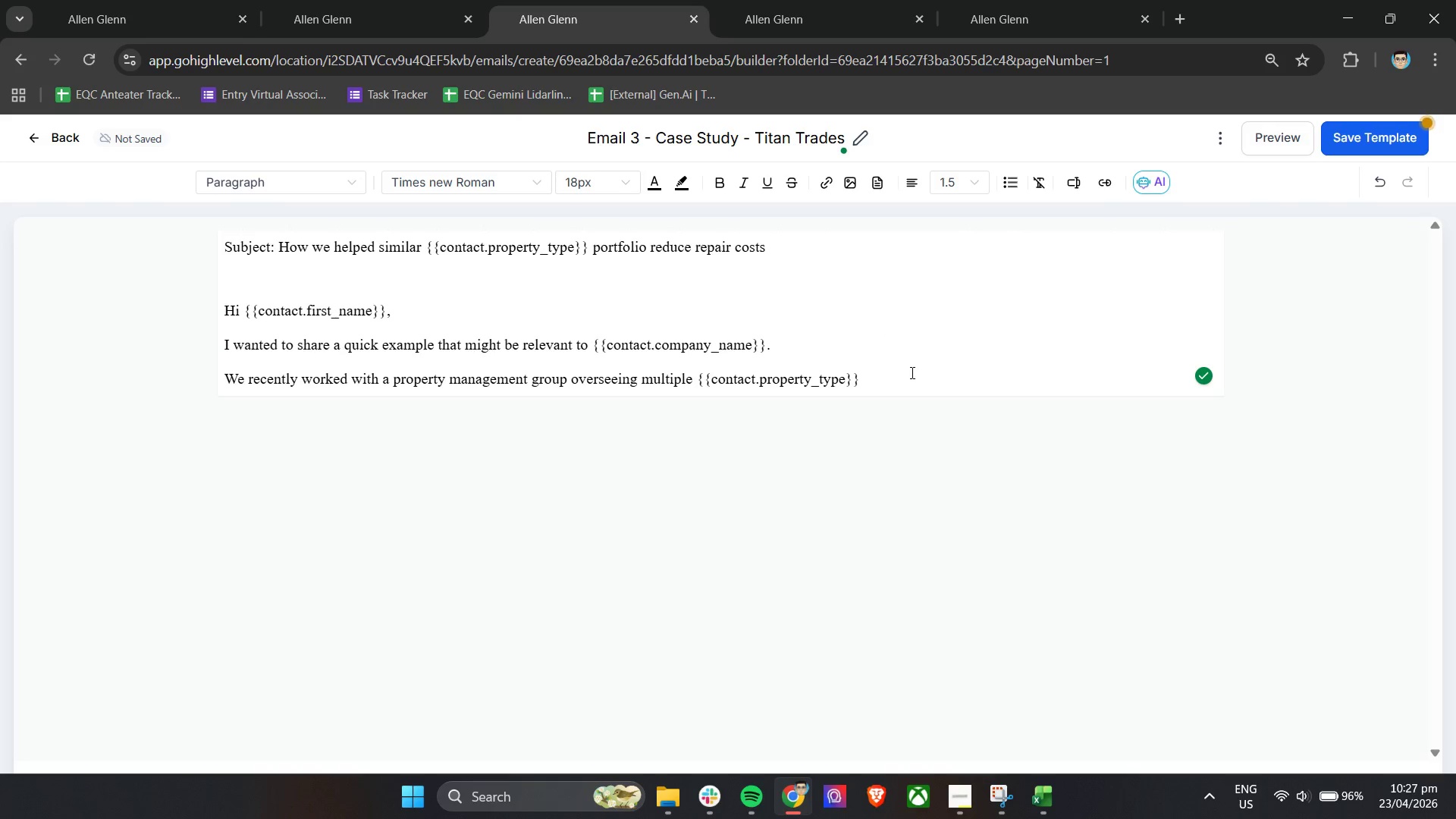 
wait(7.17)
 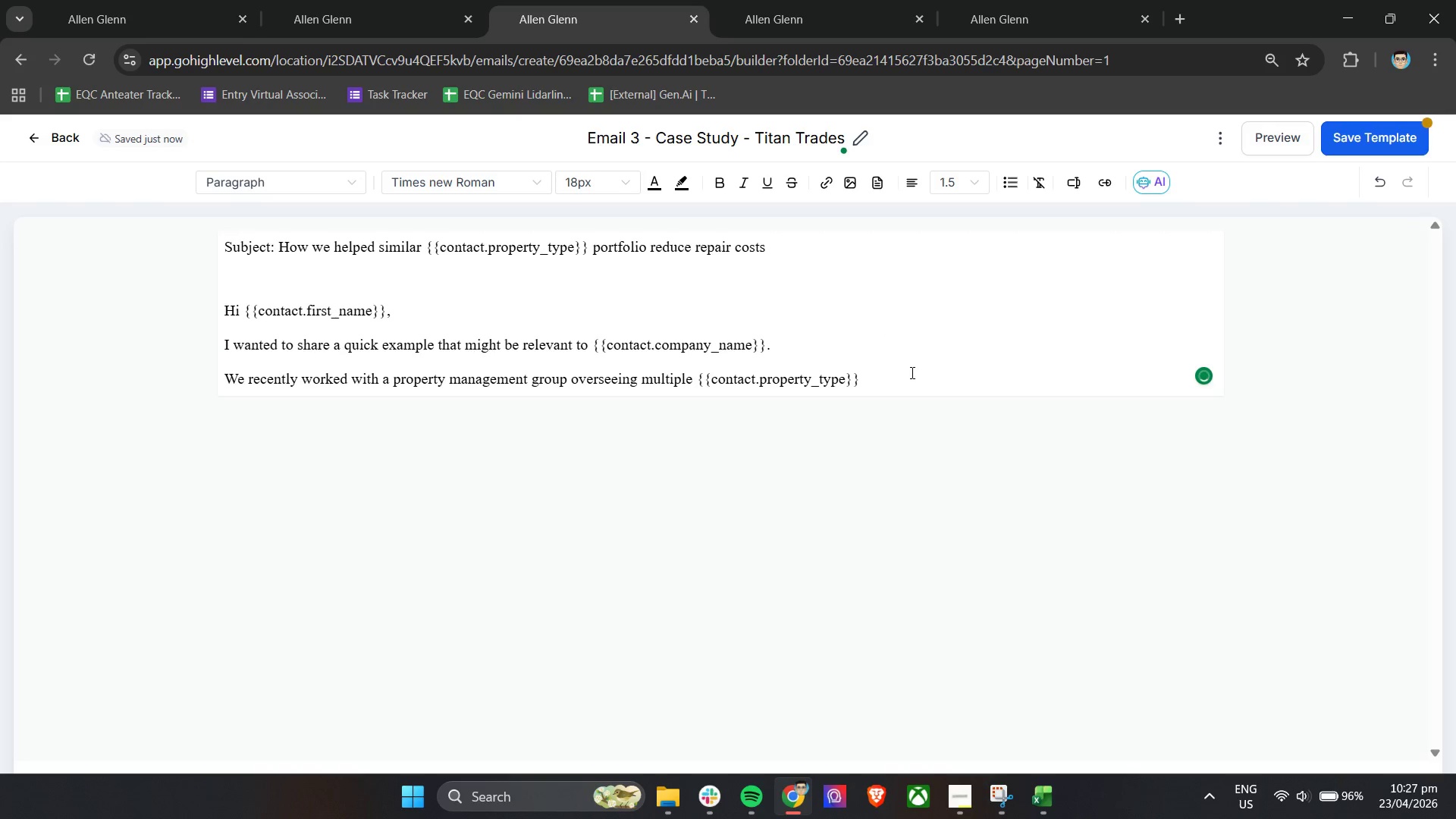 
type( properties that were dealing with recuring HVAC breakdowns )
 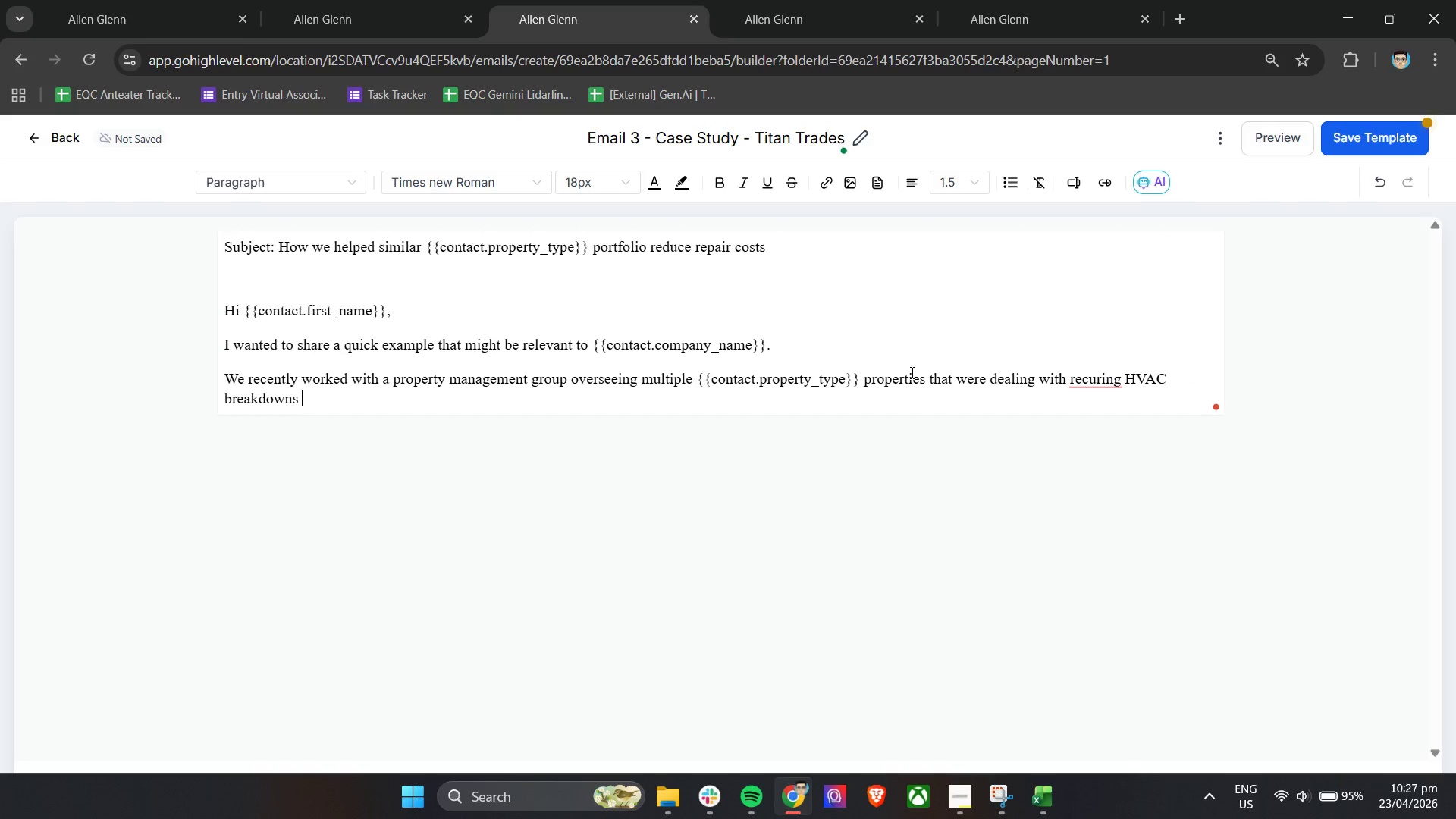 
wait(5.55)
 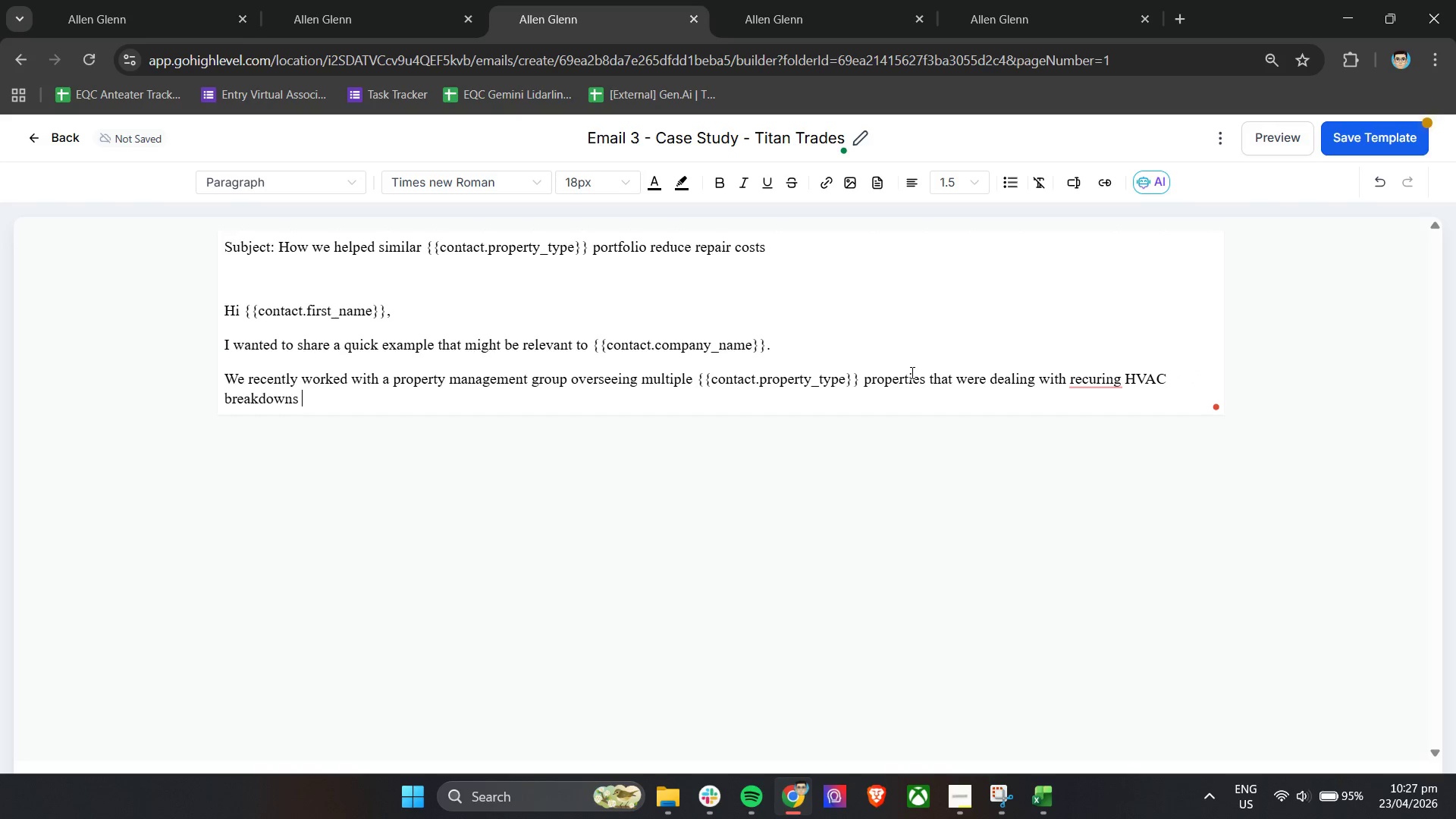 
left_click([1098, 383])
 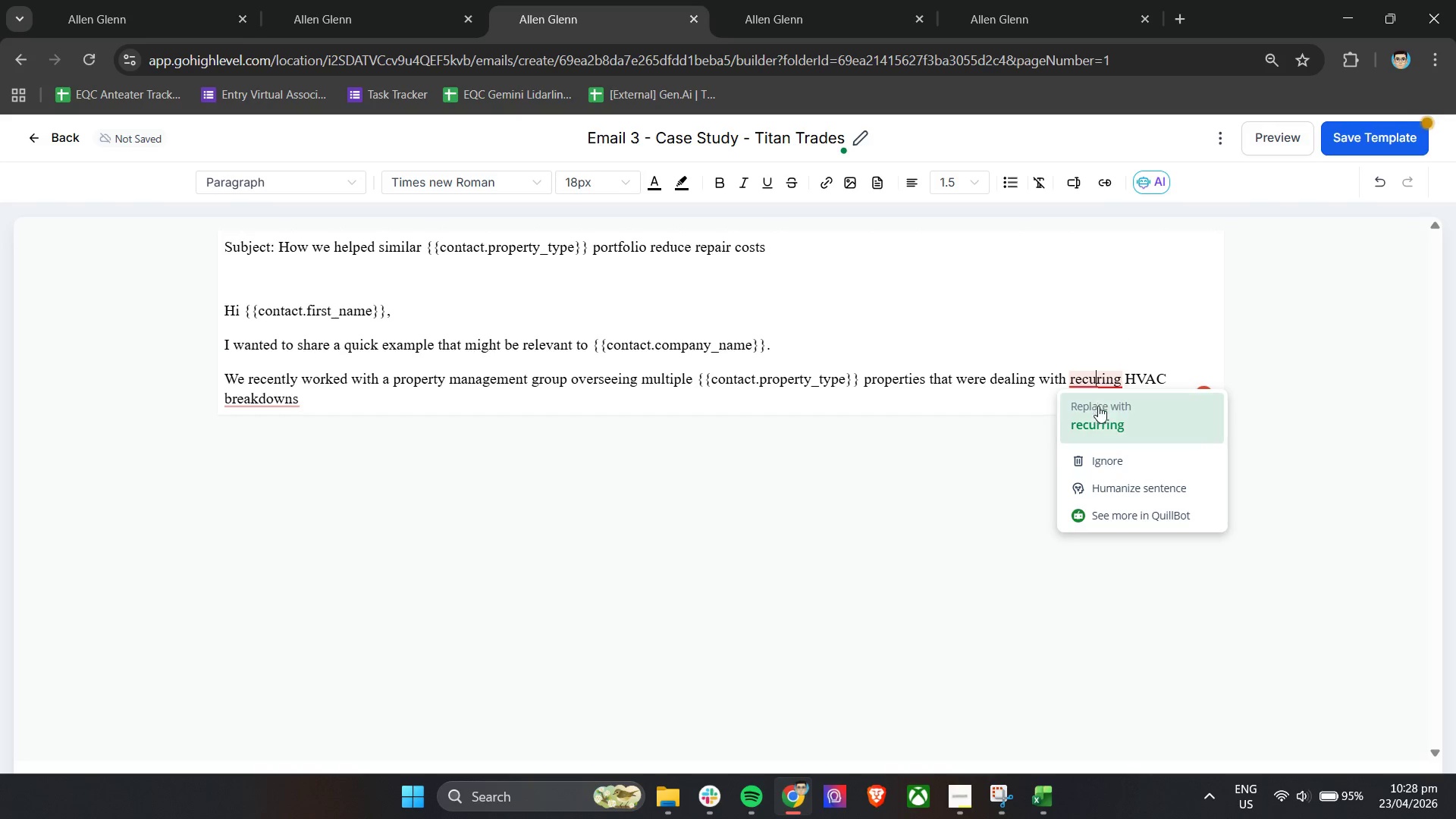 
left_click([1098, 413])
 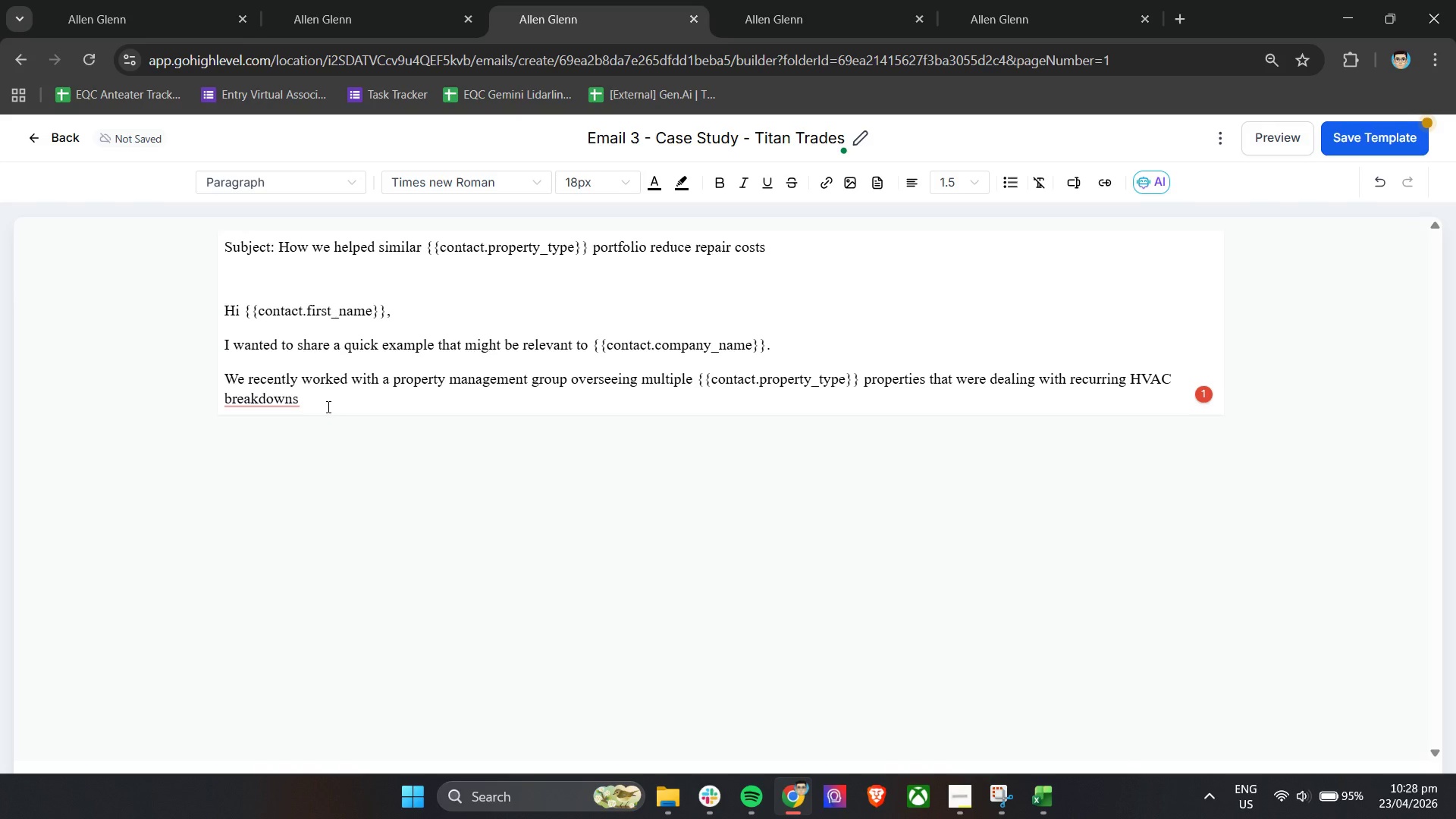 
mouse_move([312, 400])
 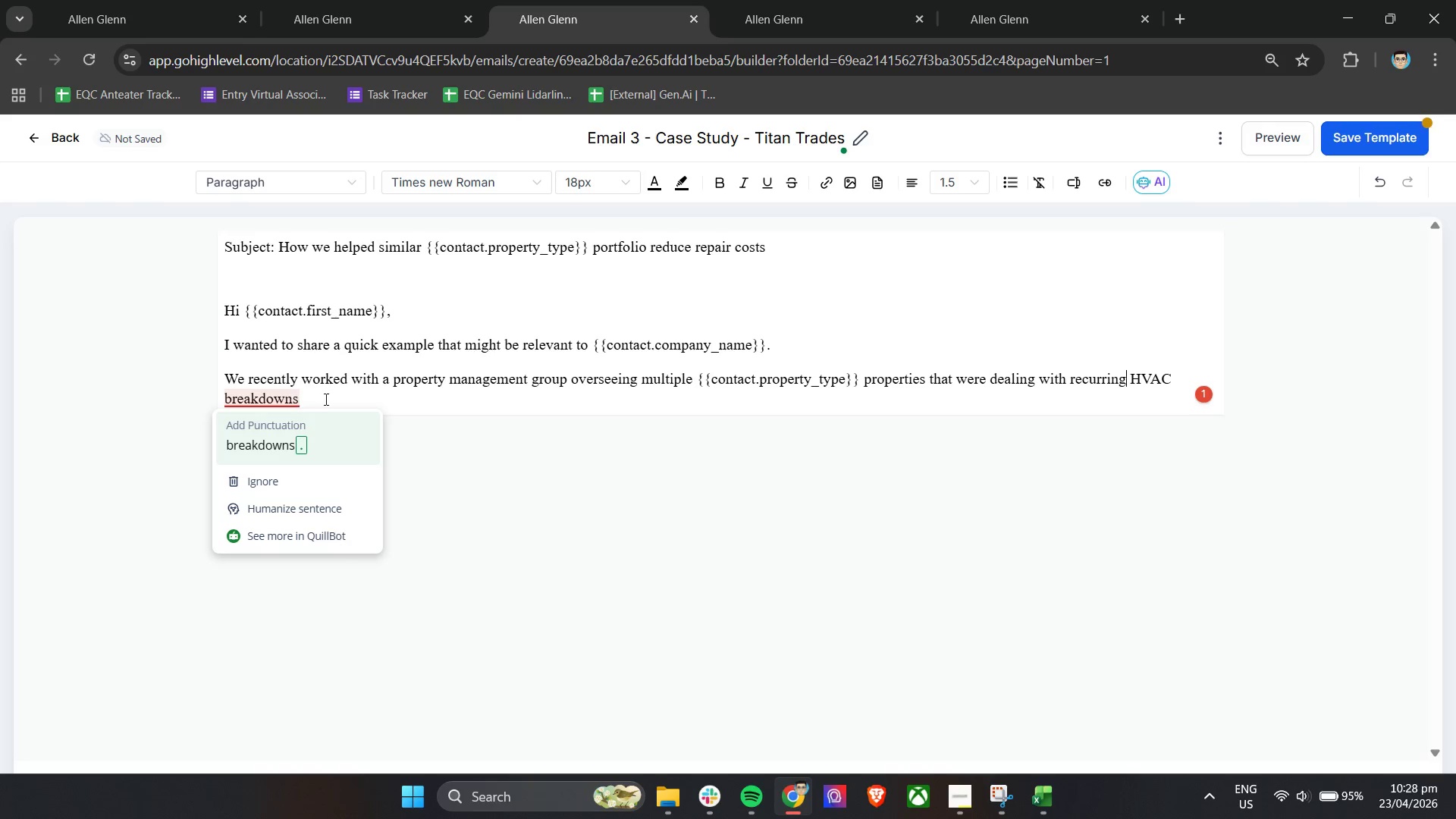 
left_click([325, 399])
 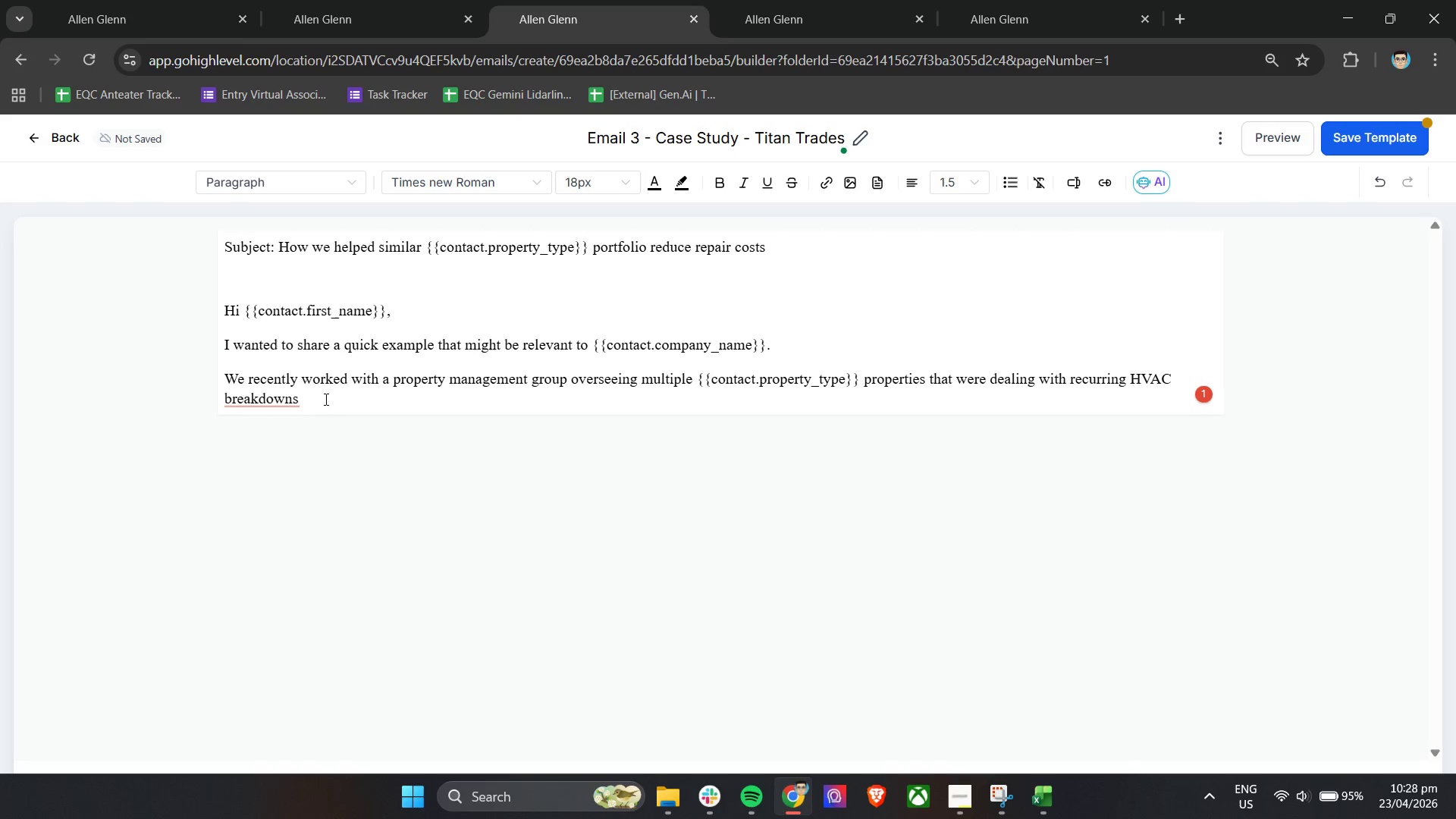 
type(and ongoing roofing maintenance issues.)
 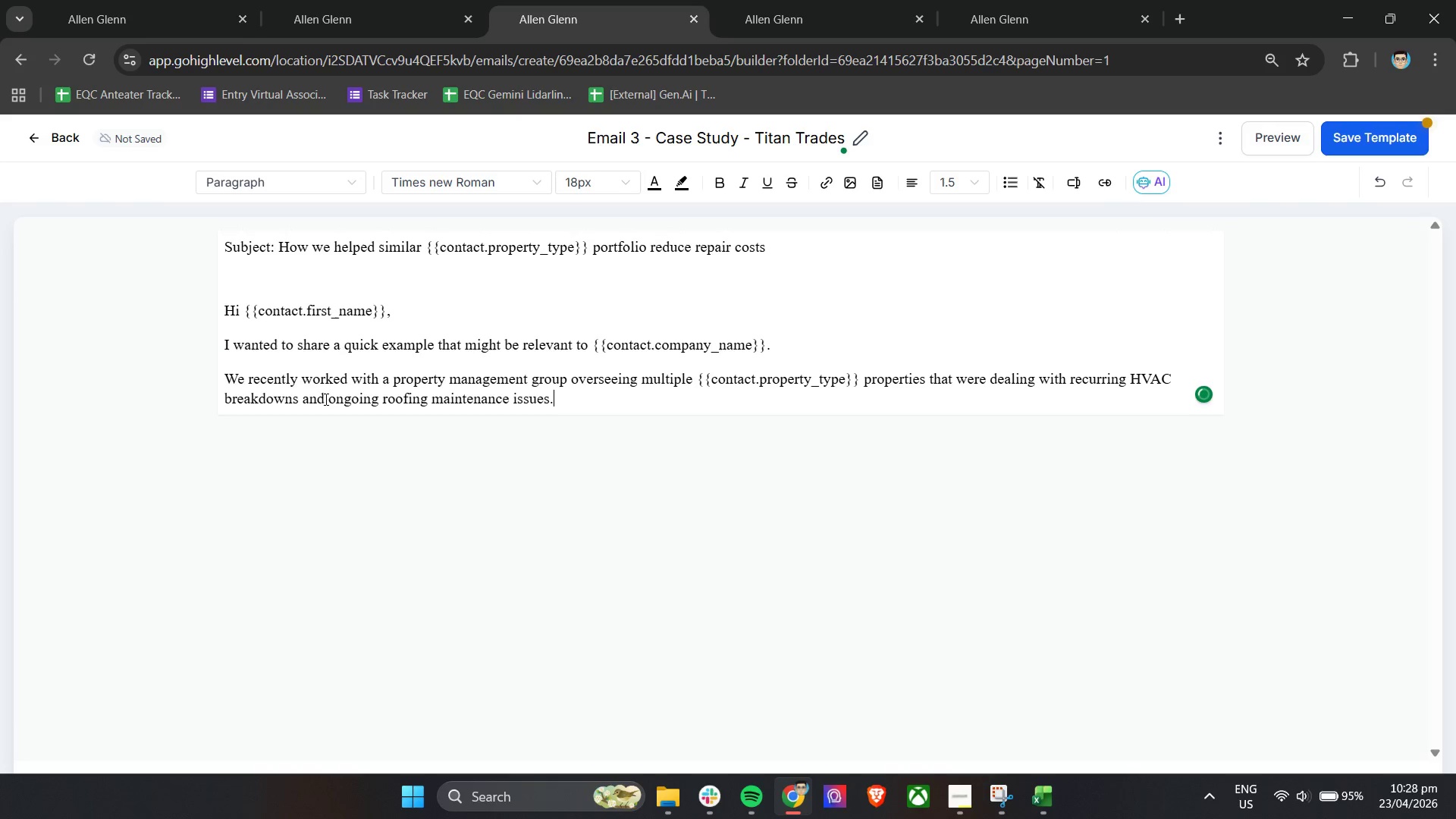 
key(Enter)
 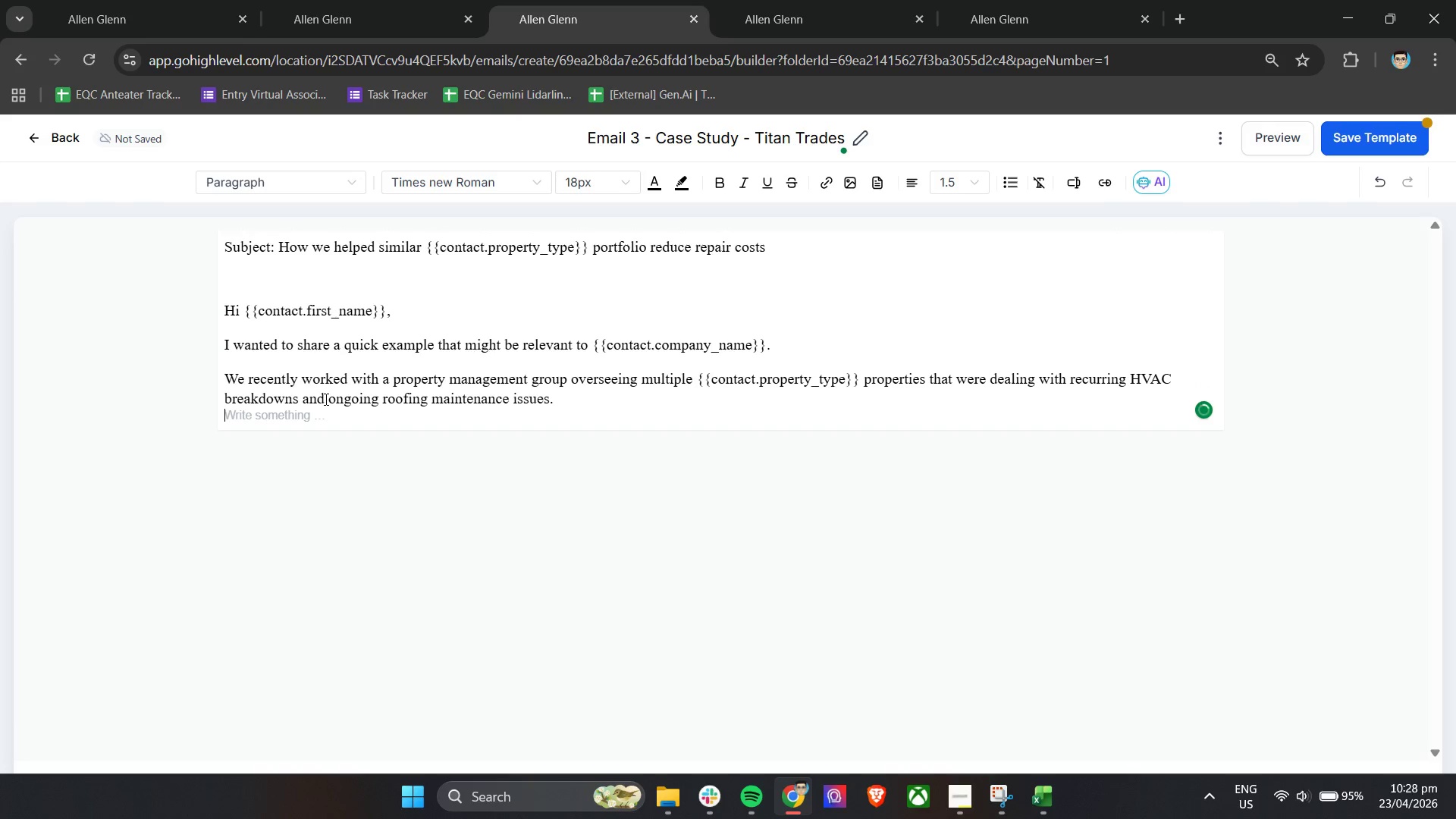 
key(Enter)
 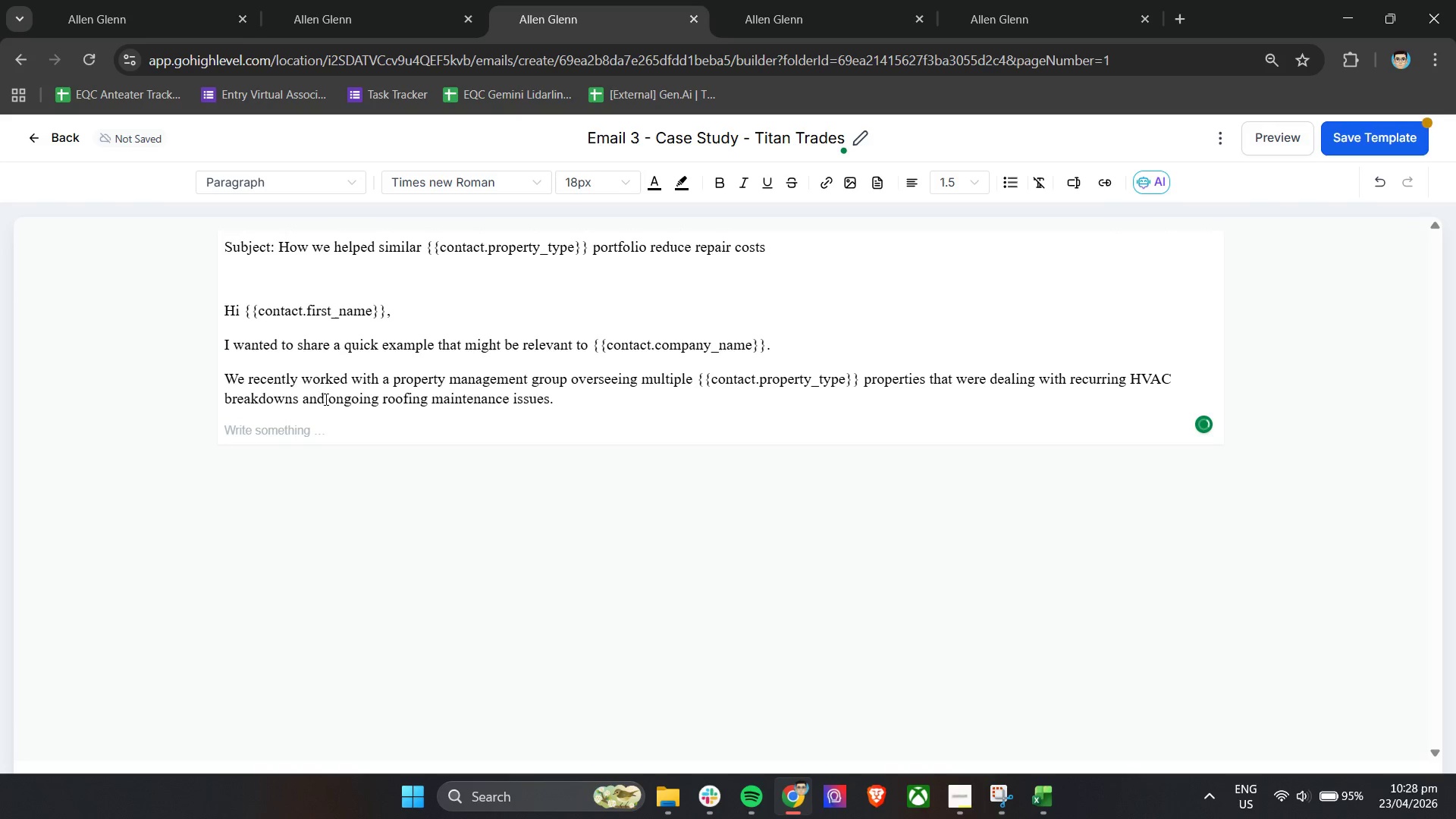 
type(After implementing a structures)
key(Backspace)
type(d preventive maintana)
key(Backspace)
key(Backspace)
key(Backspace)
type(enance plan, they were able to )
key(Backspace)
type(:)
 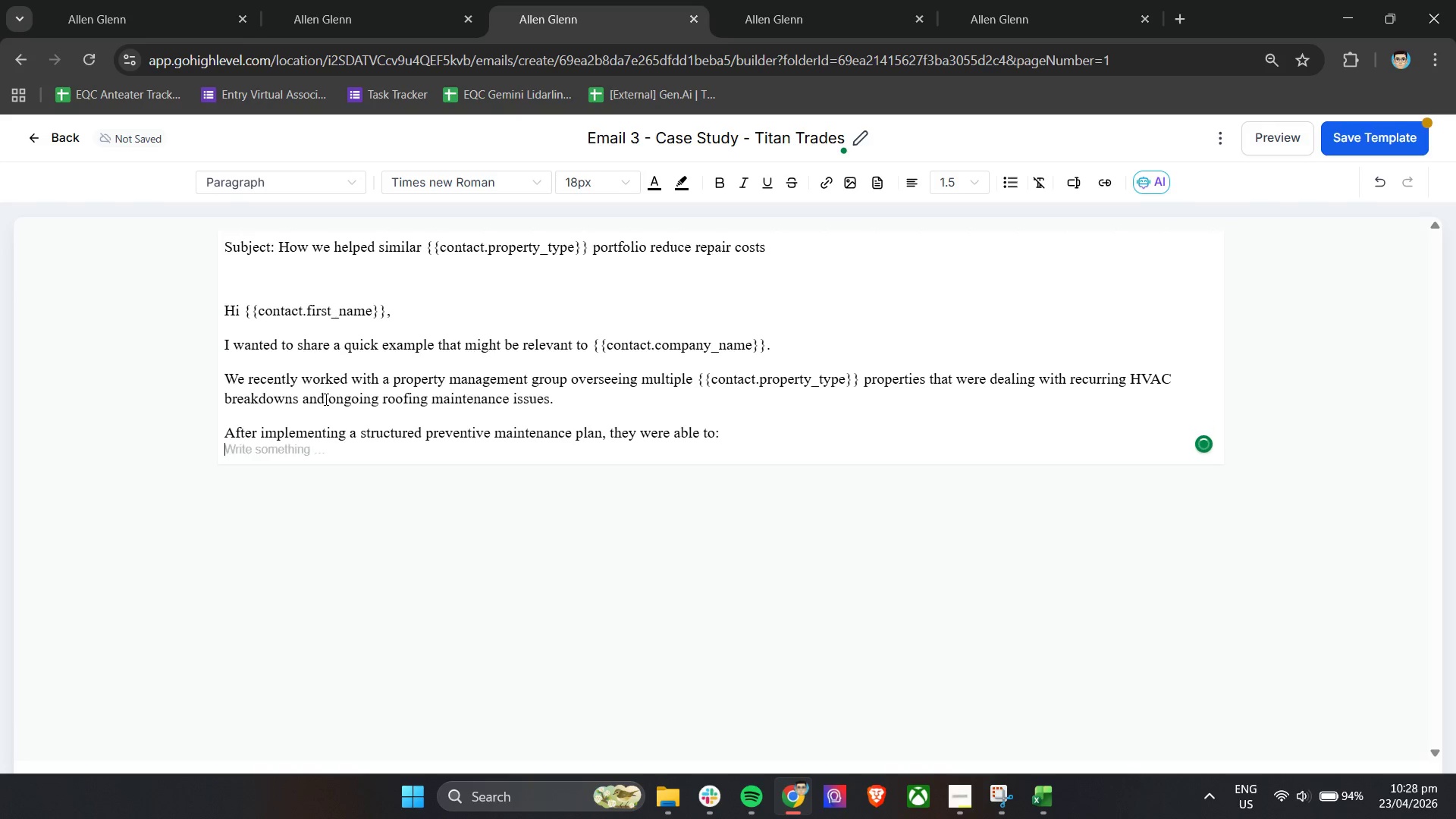 
 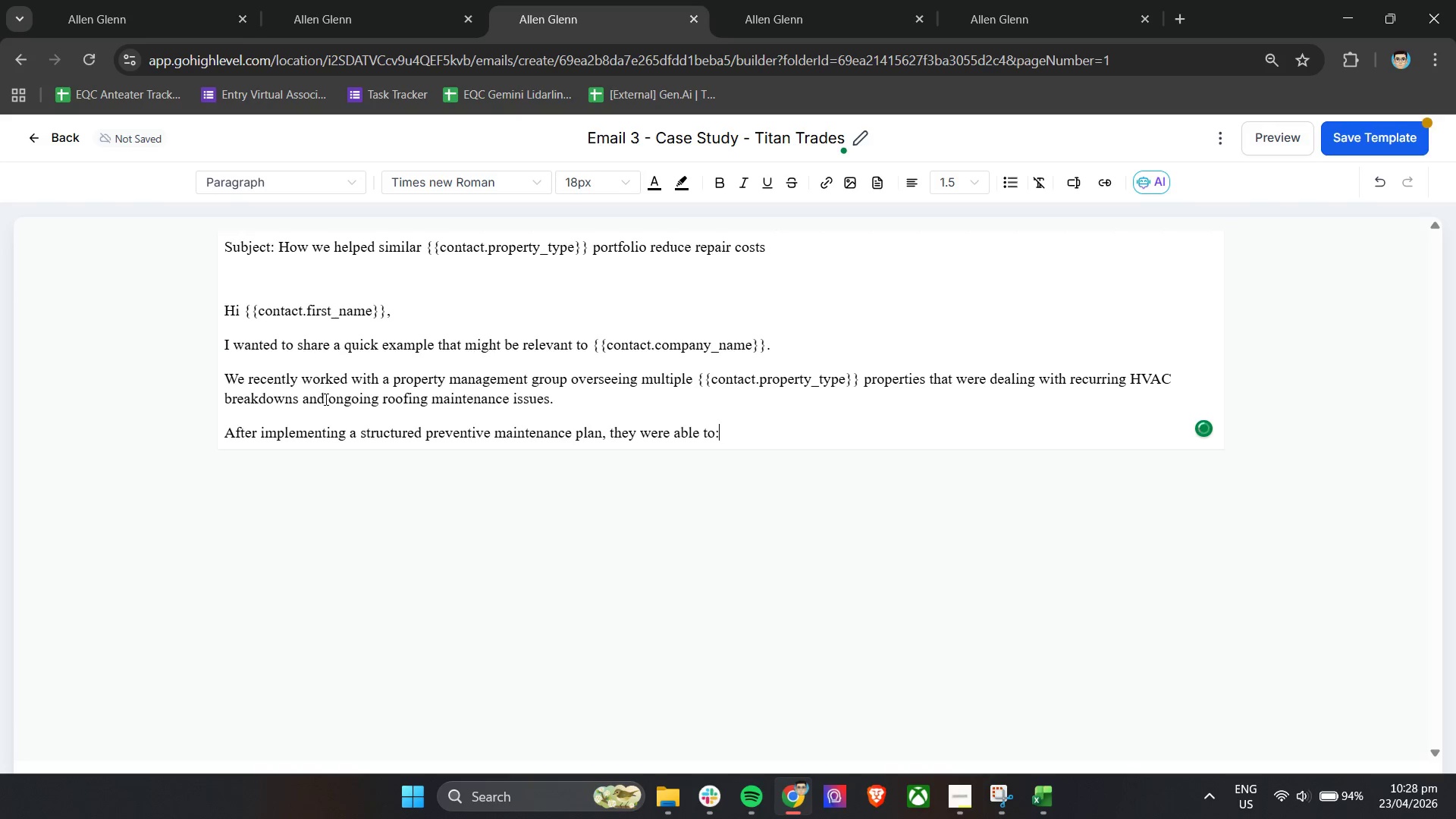 
key(Enter)
 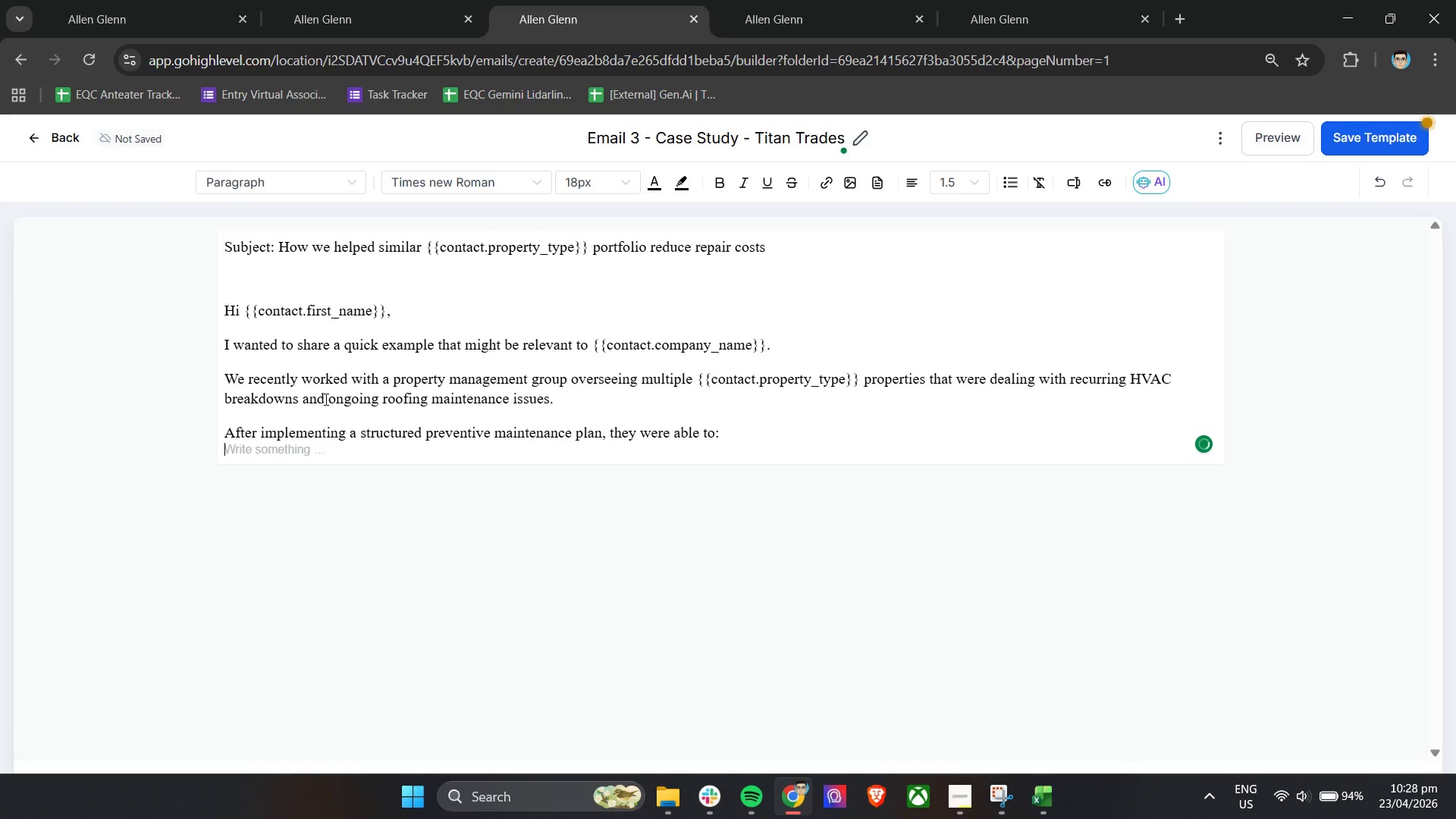 
key(Enter)
 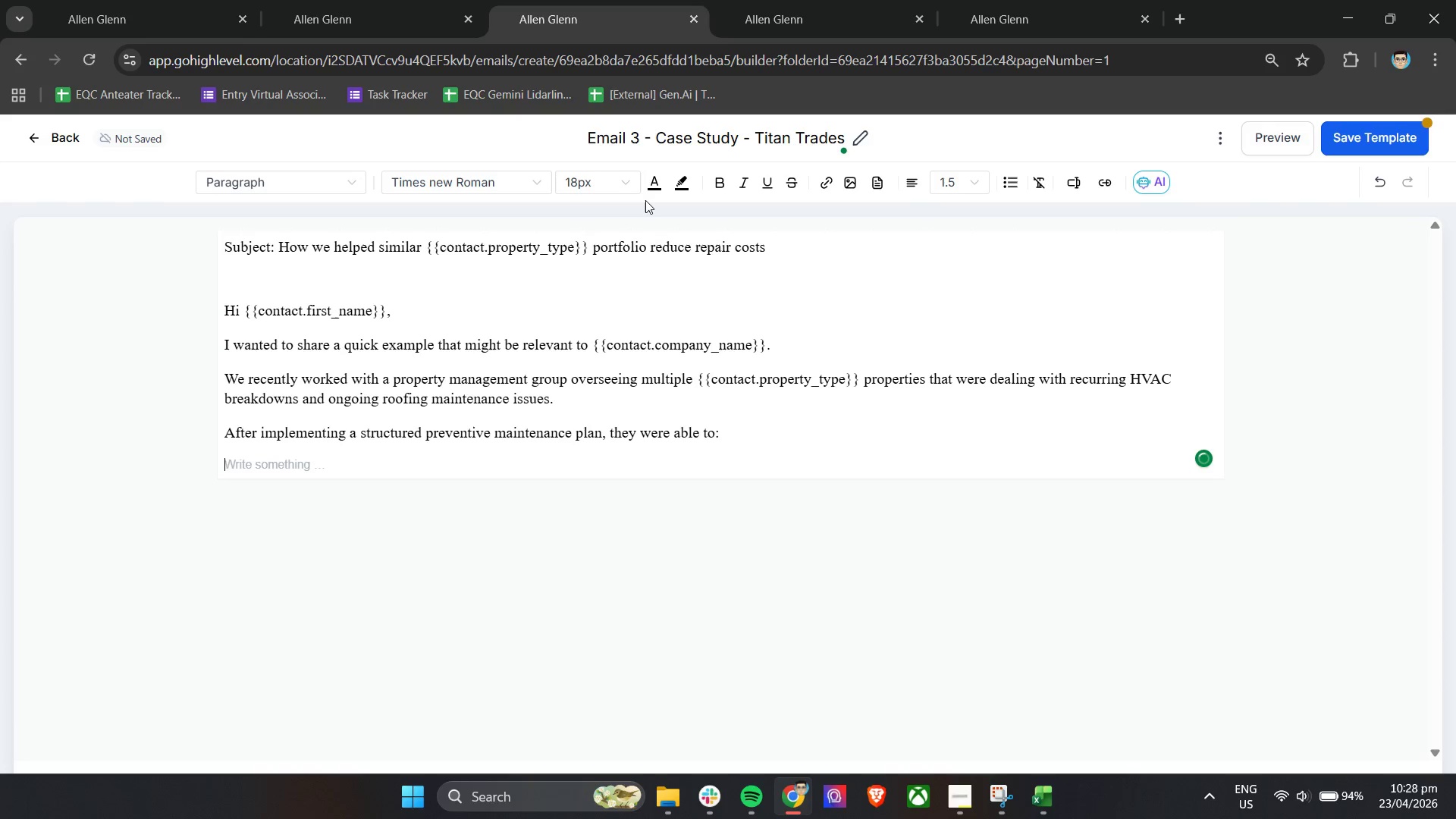 
key(Minus)
 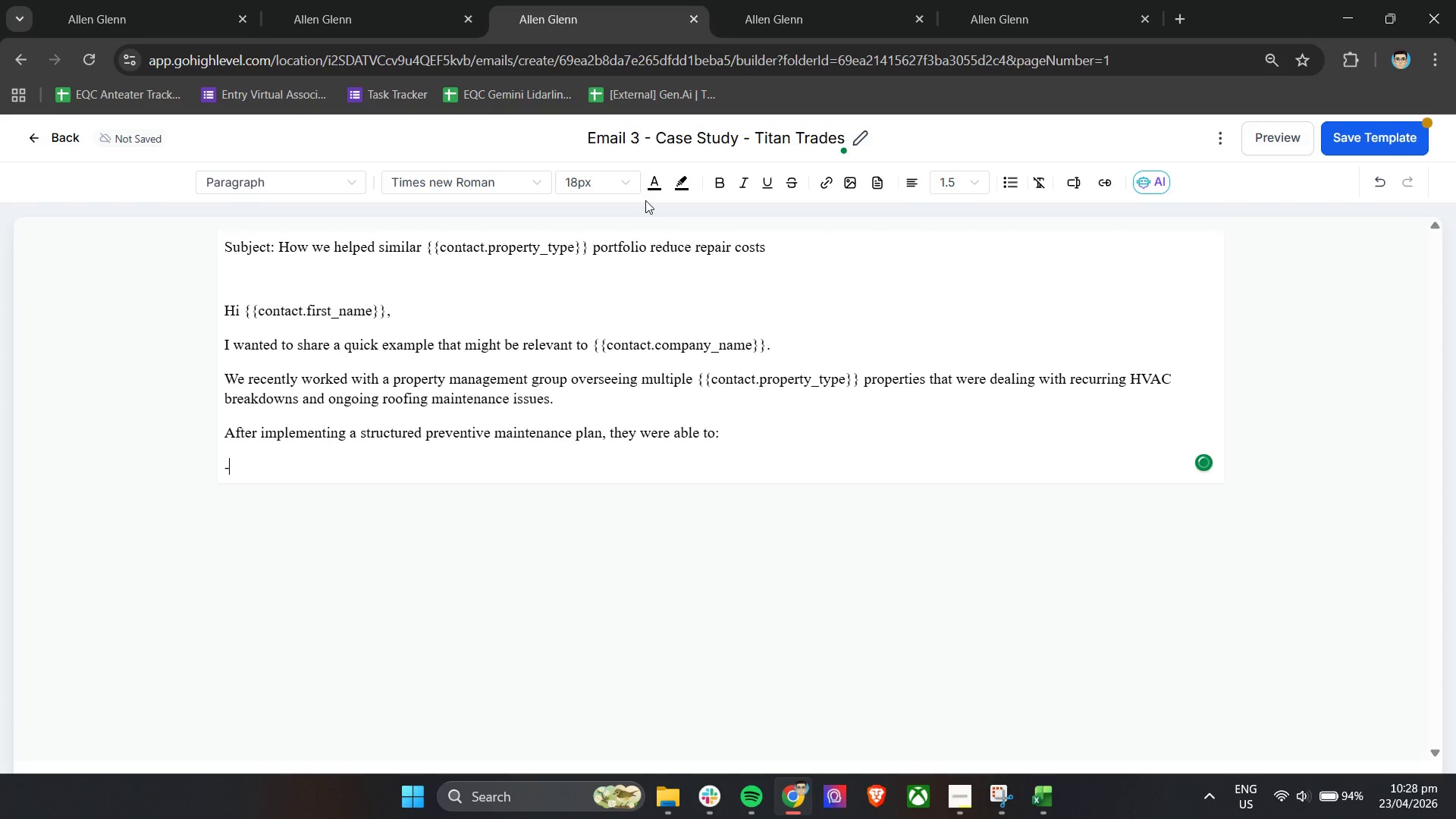 
key(Space)
 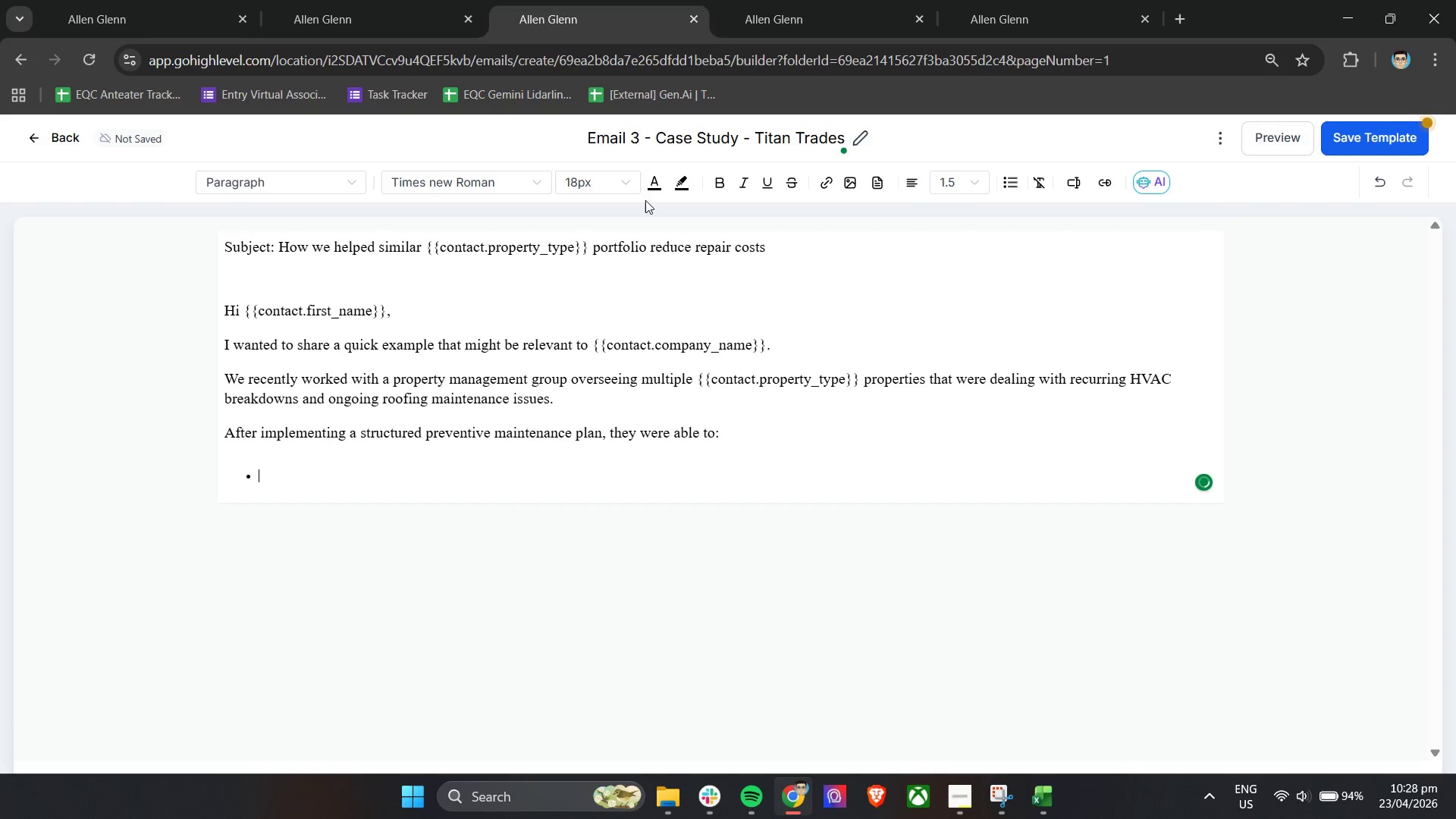 
key(Backspace)
 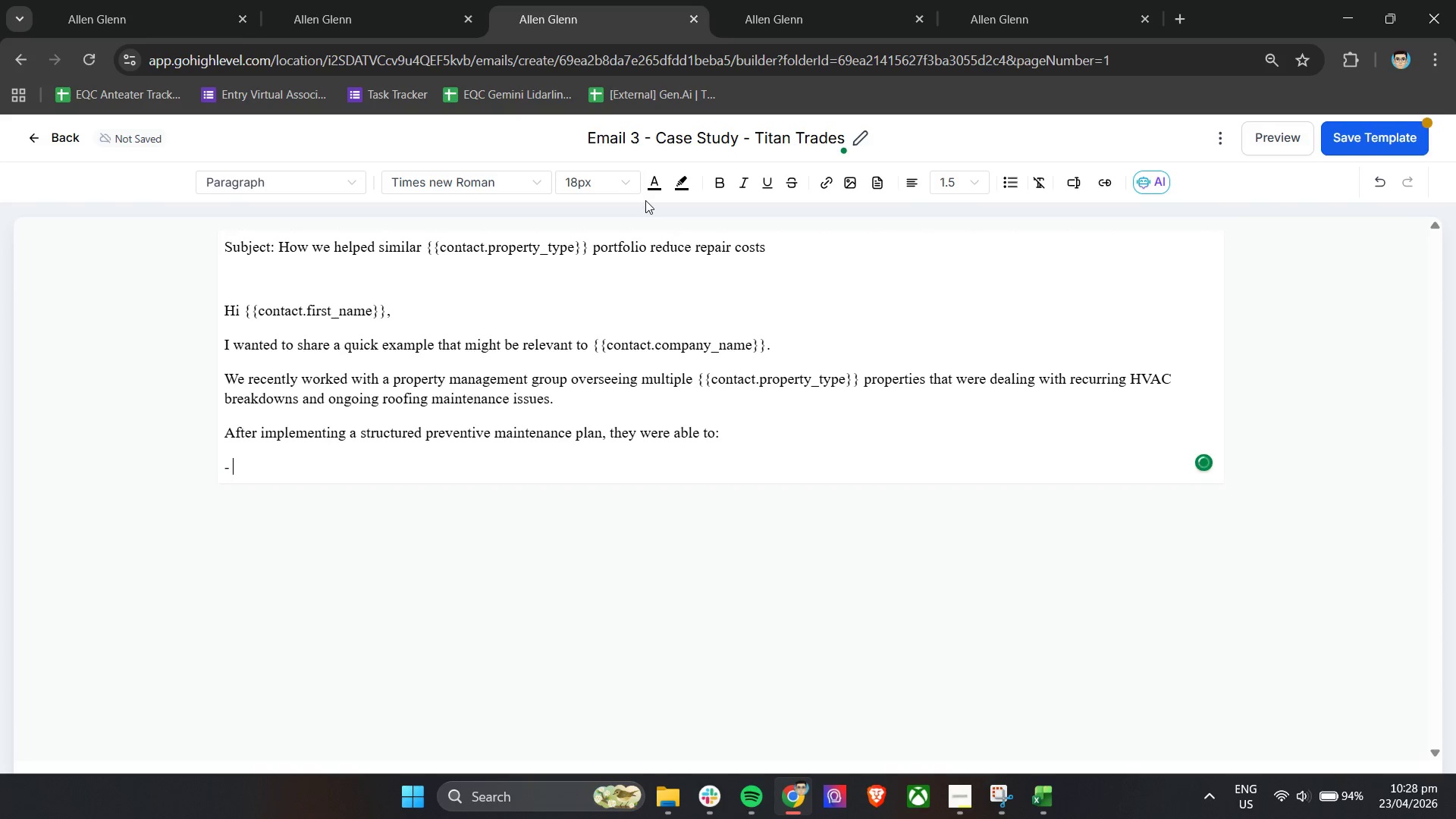 
key(Backspace)
 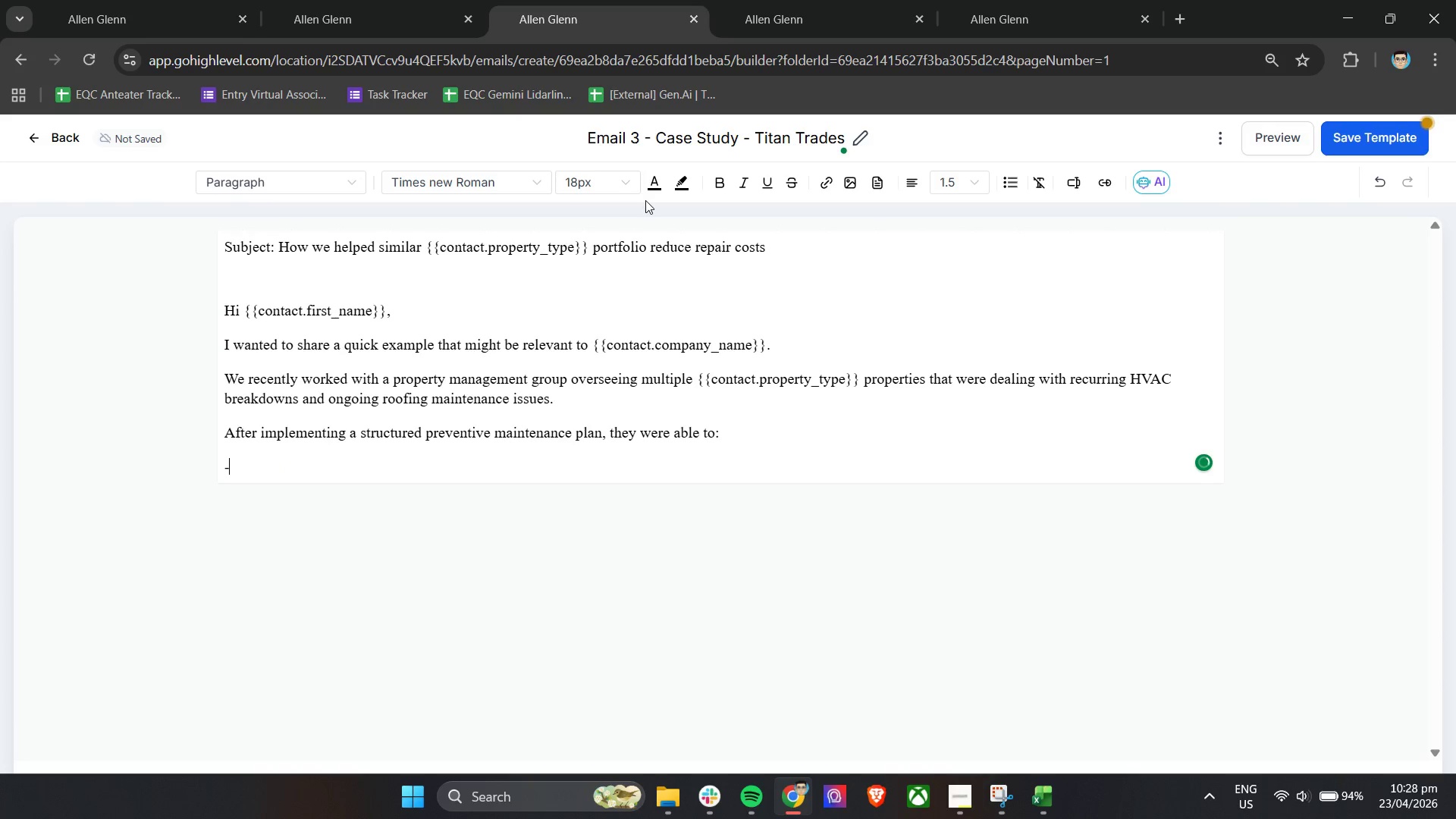 
key(Backspace)
 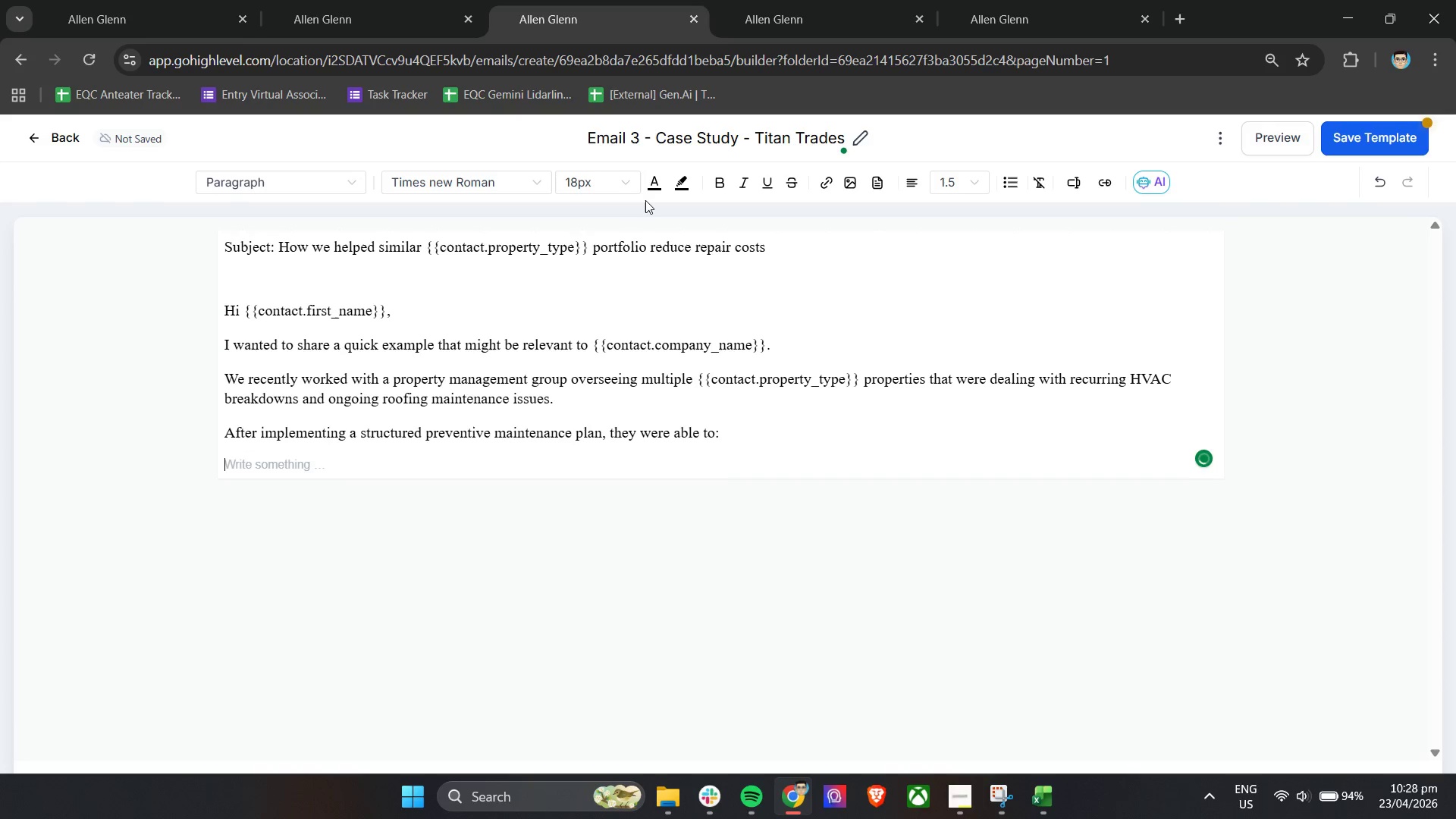 
key(Backspace)
 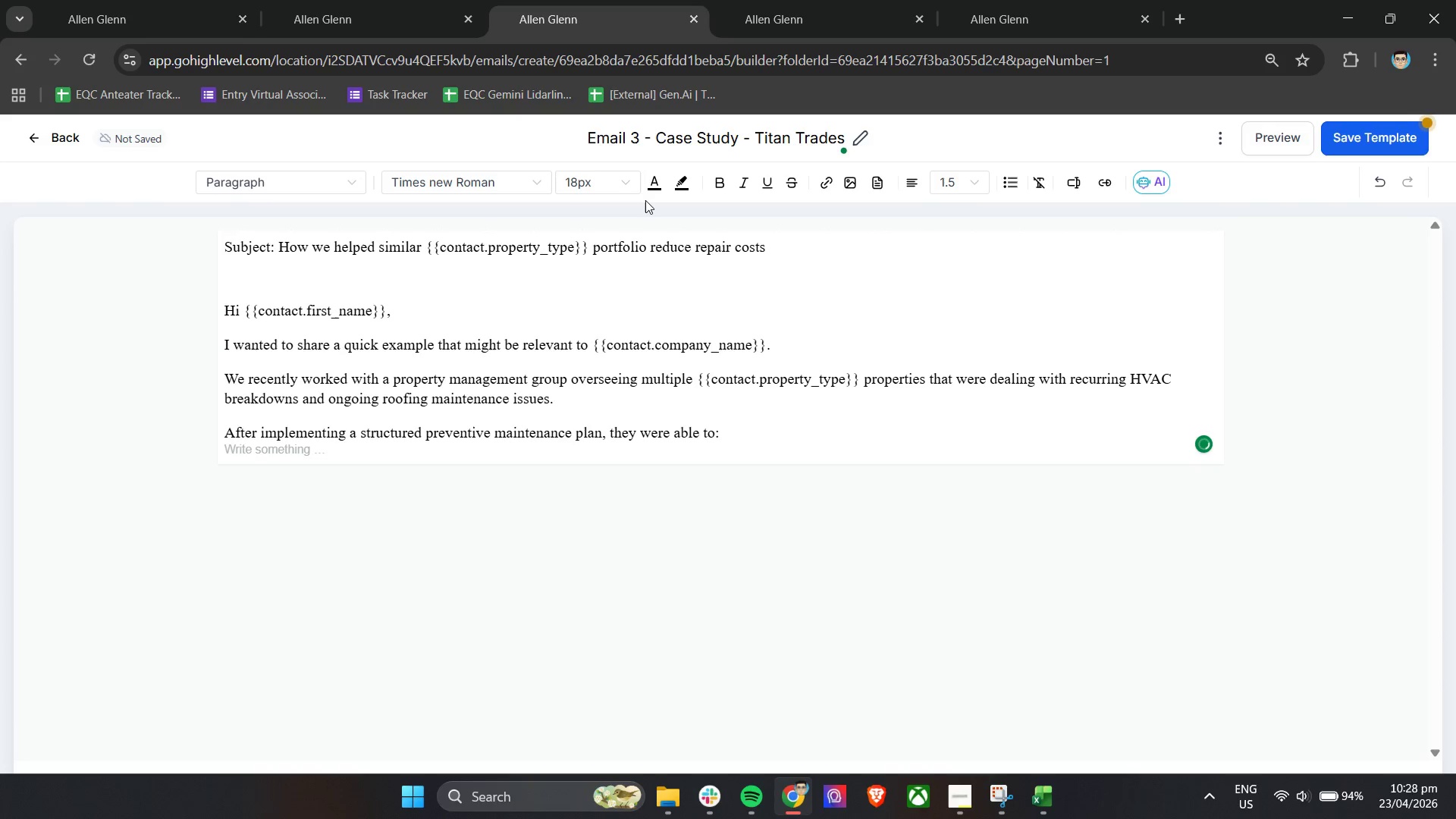 
key(Shift+Minus)
 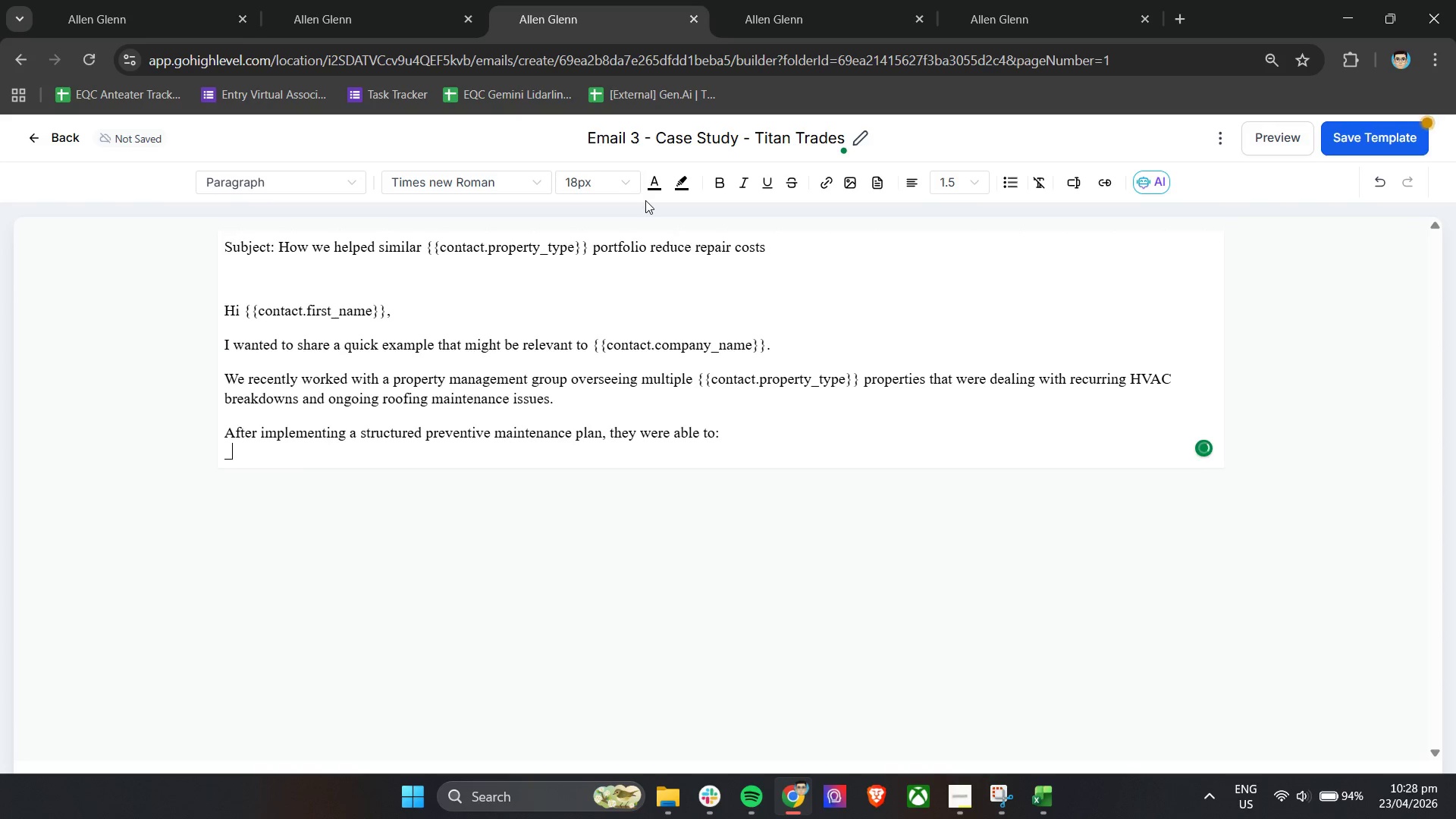 
key(Space)
 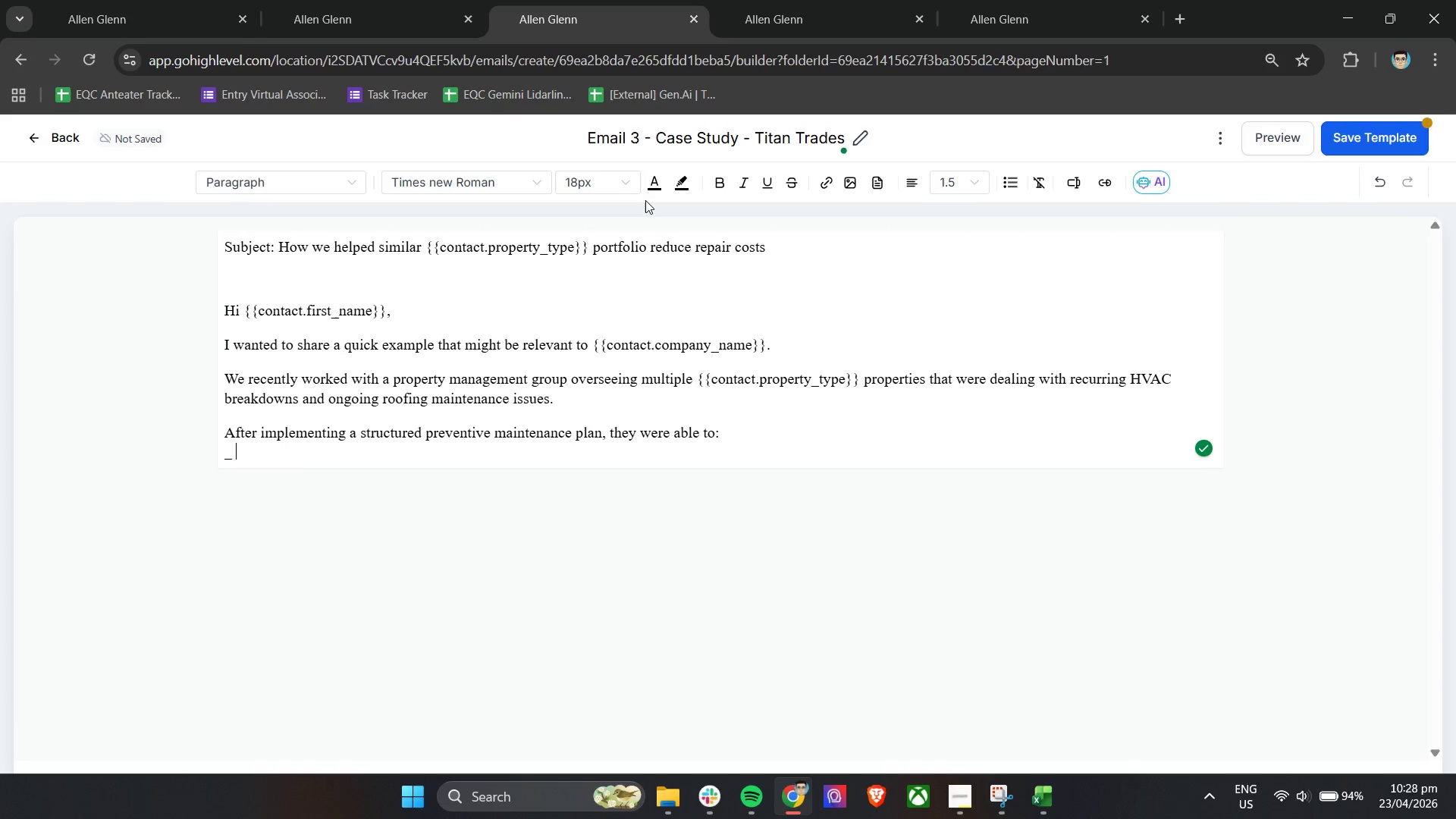 
key(Backspace)
 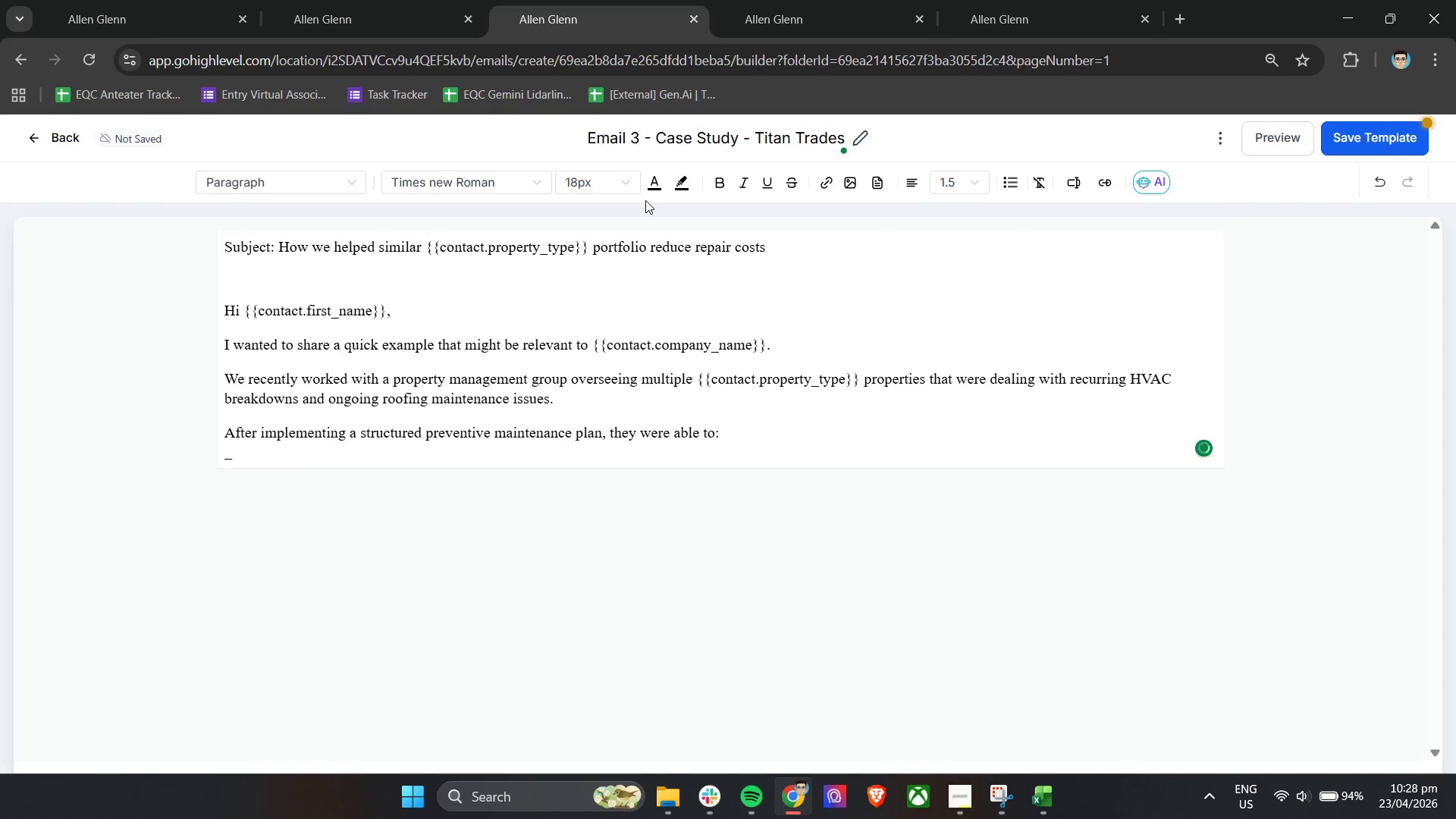 
key(Backspace)
 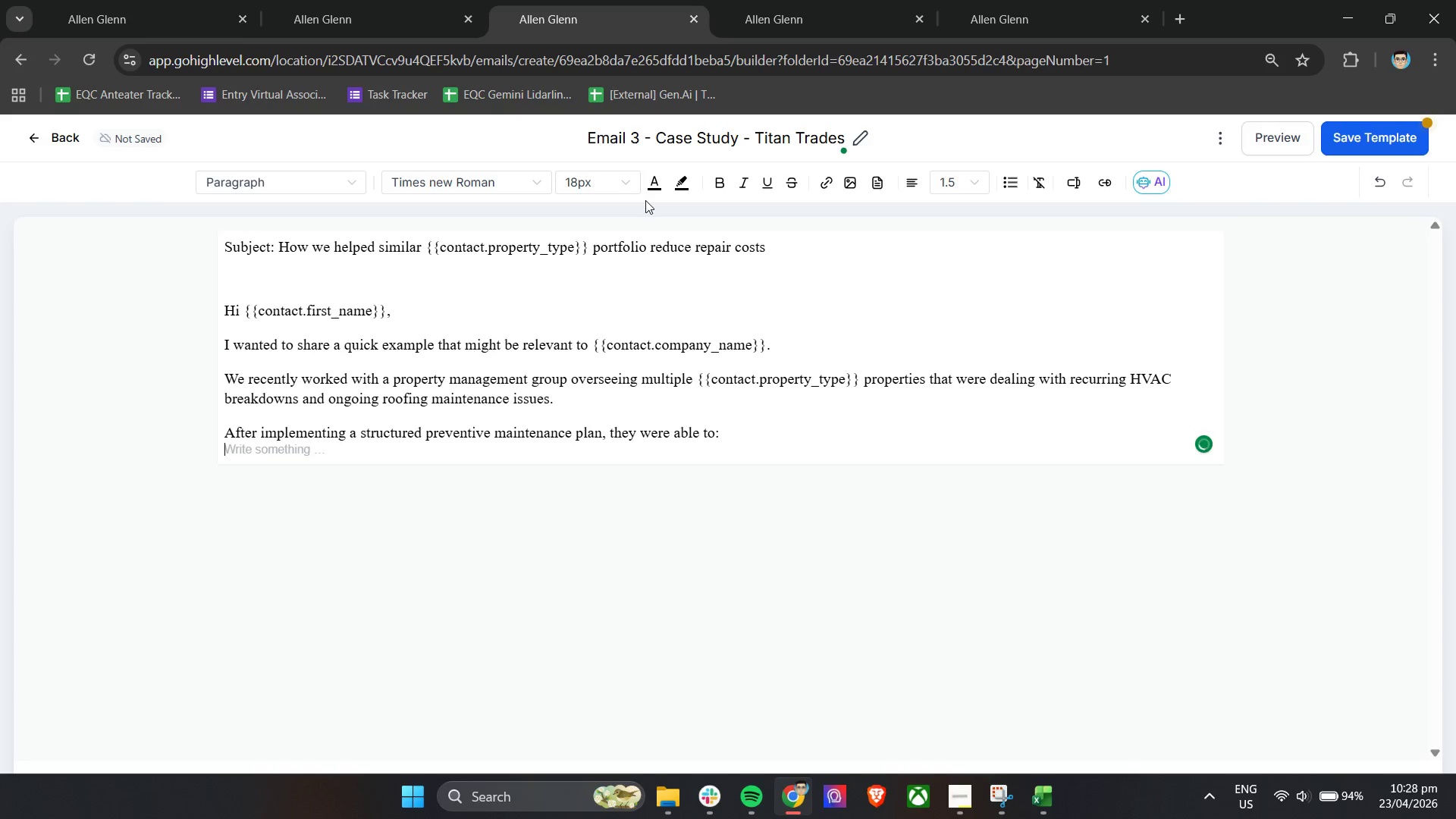 
key(Minus)
 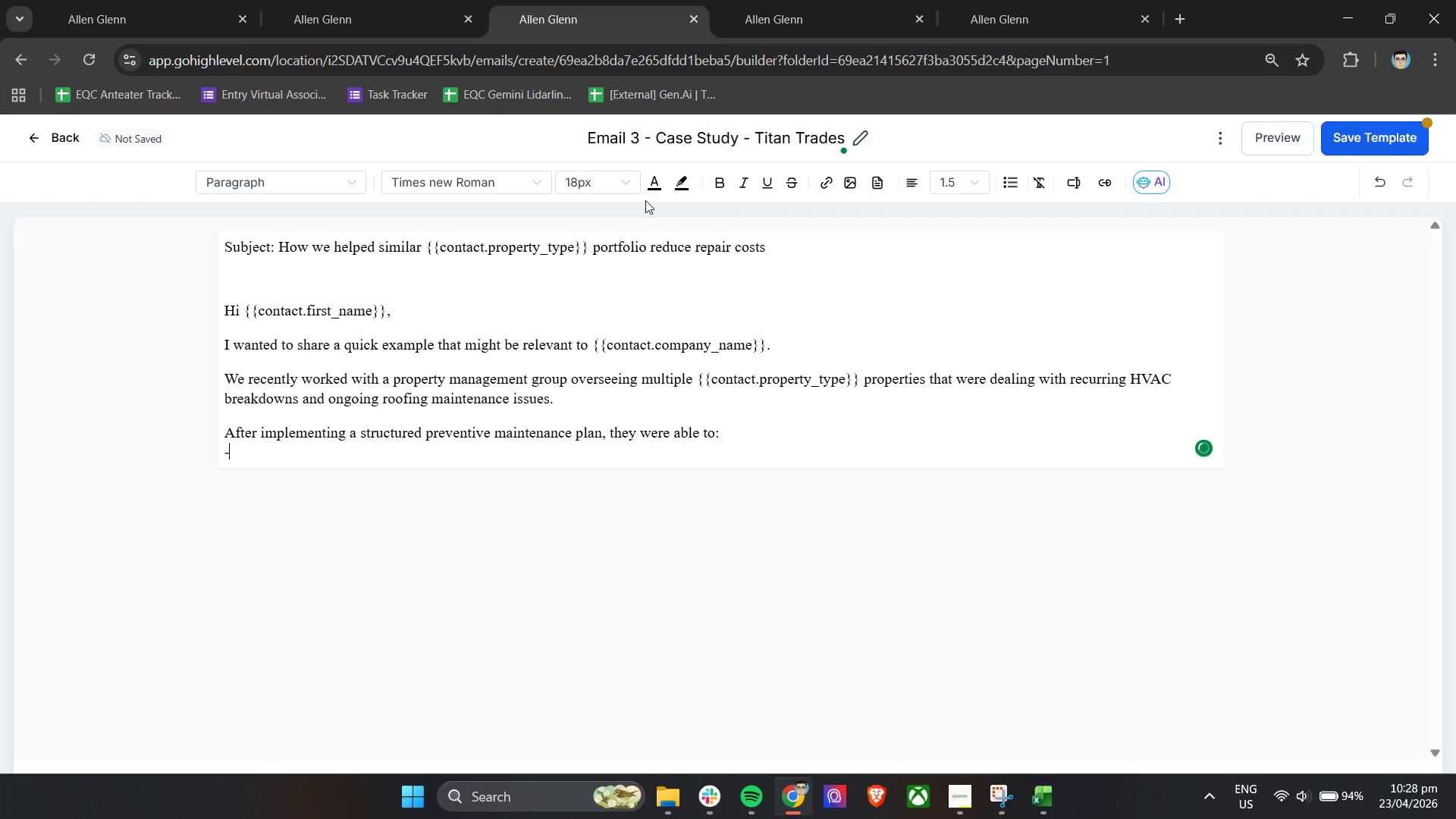 
key(Space)
 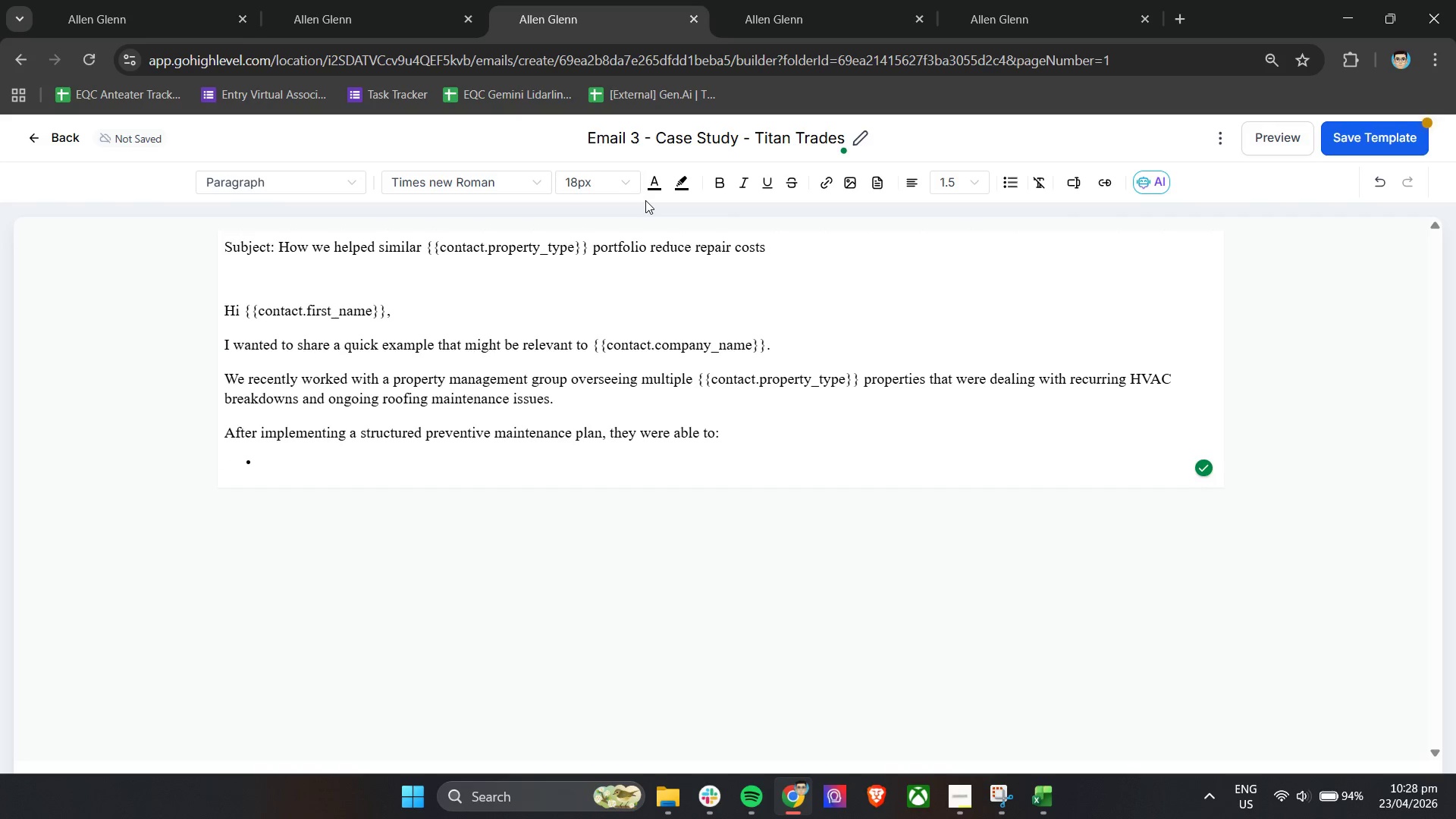 
type(Reduce emergency HVAC repairs by over 3-)
key(Backspace)
type(0%)
 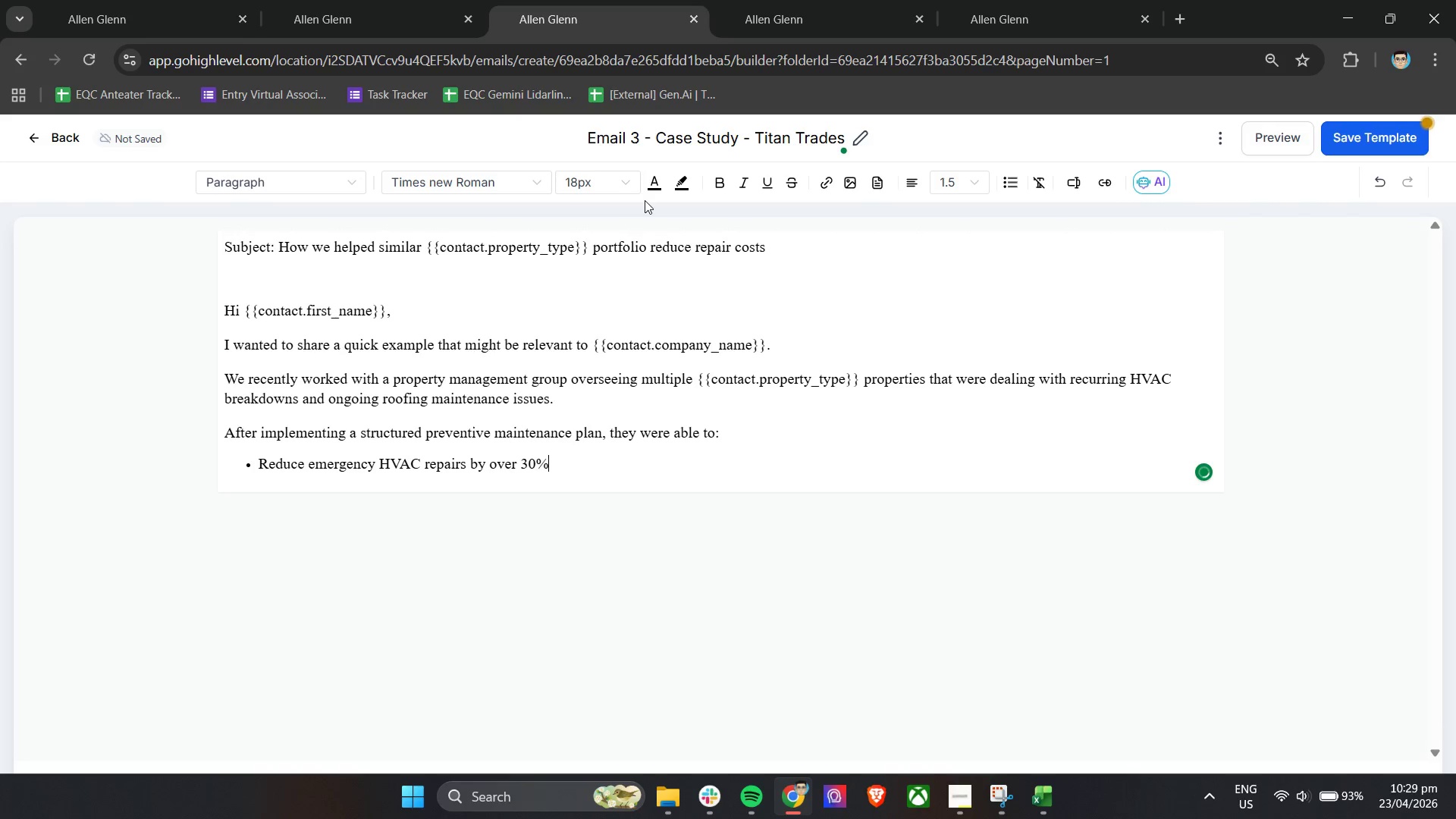 
key(Enter)
 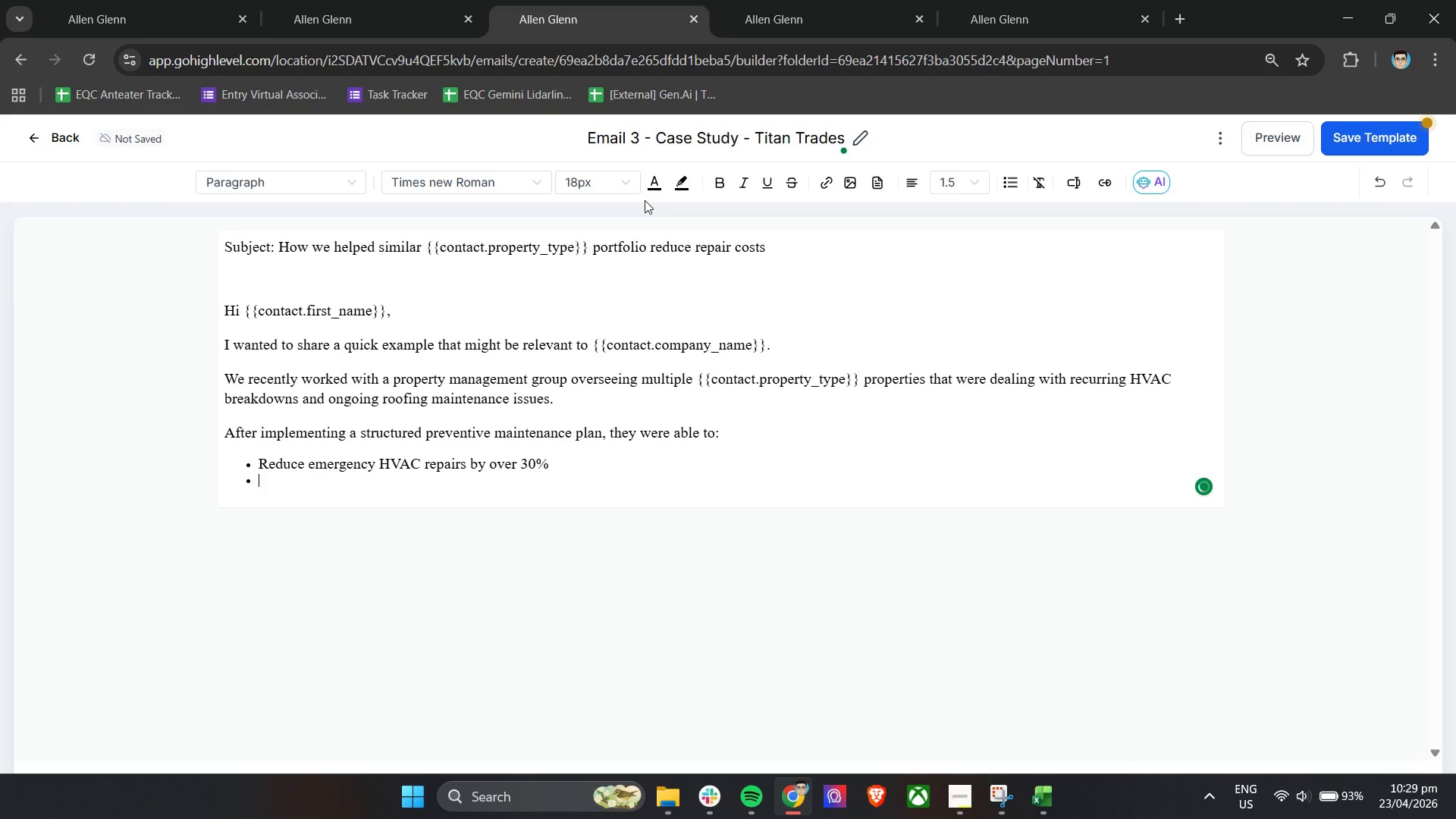 
type(Identify and resolve minor roofki)
key(Backspace)
key(Backspace)
type(ing issues before the y)
key(Backspace)
key(Backspace)
type(y escalates)
key(Backspace)
type(d)
 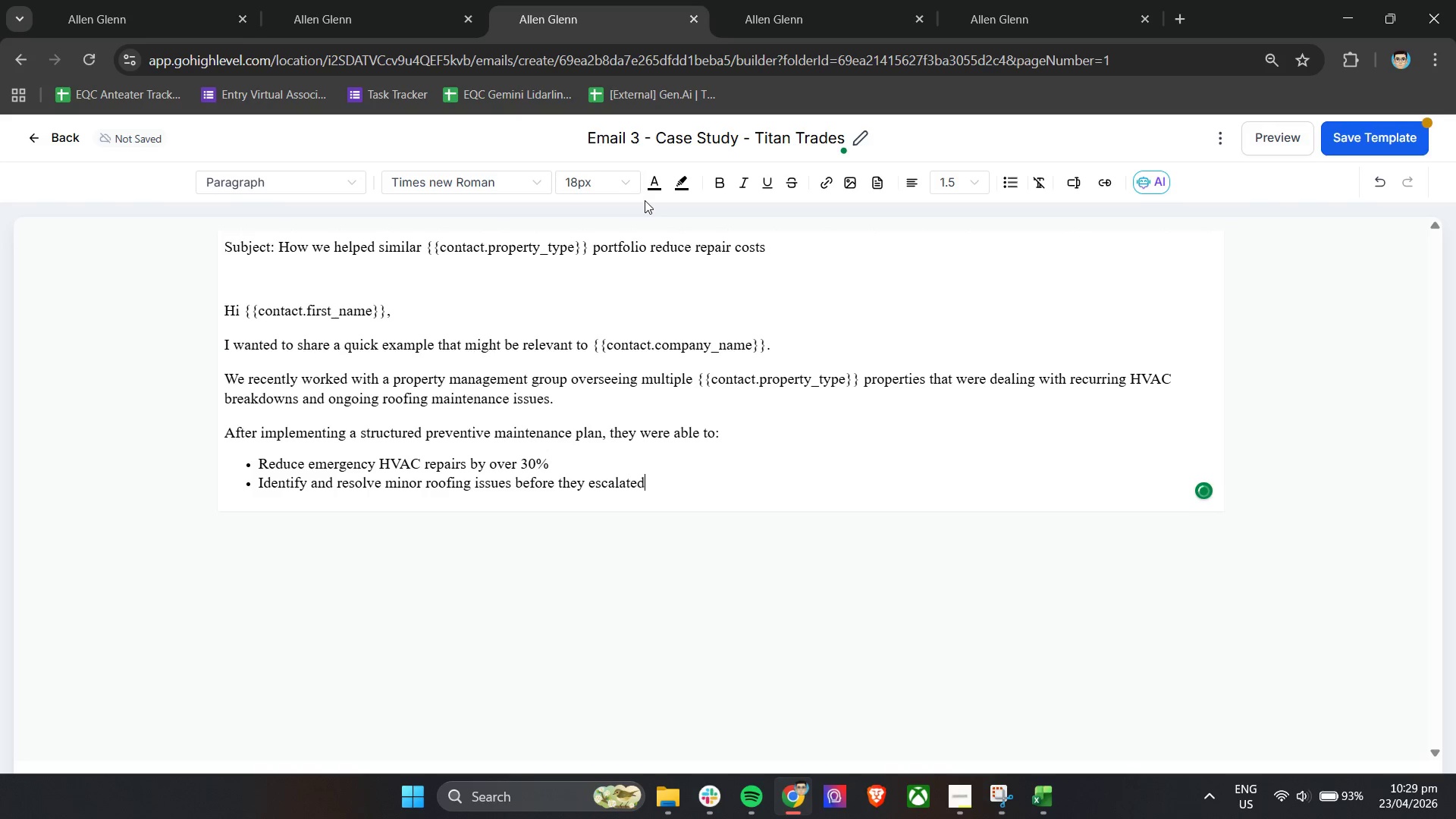 
key(Enter)
 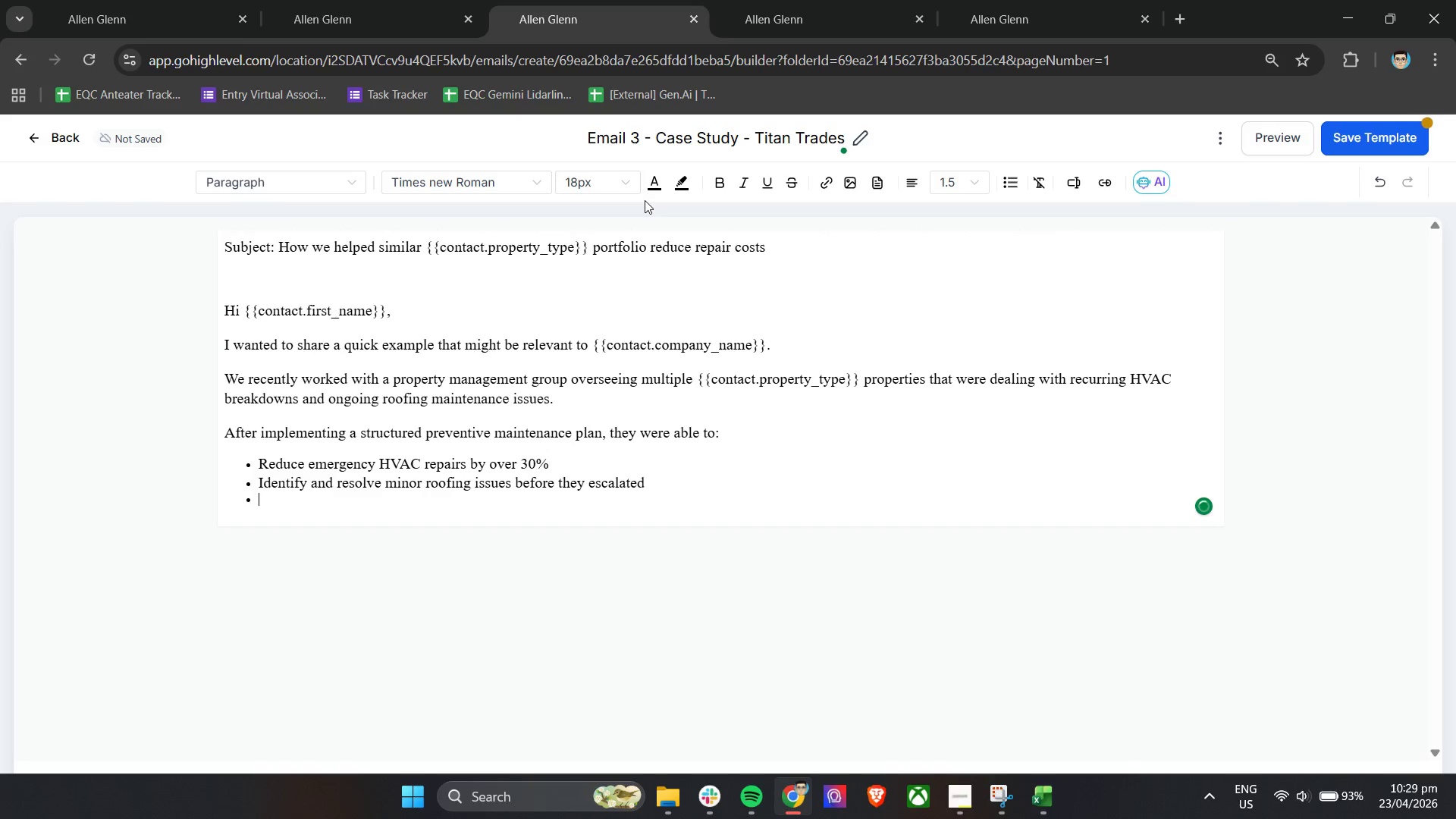 
type(Improve overall maintenance pro)
key(Backspace)
type(e)
 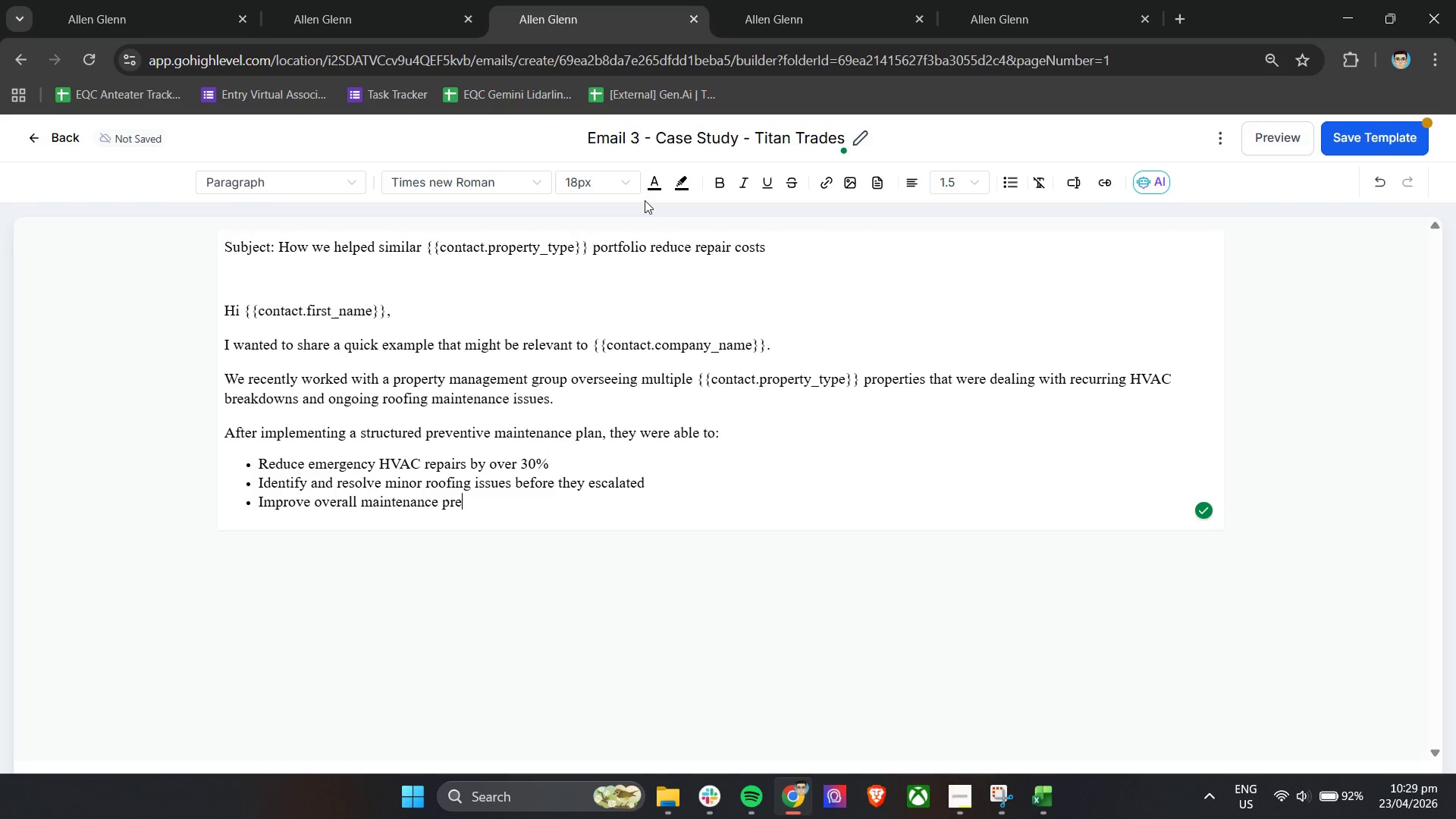 
wait(5.81)
 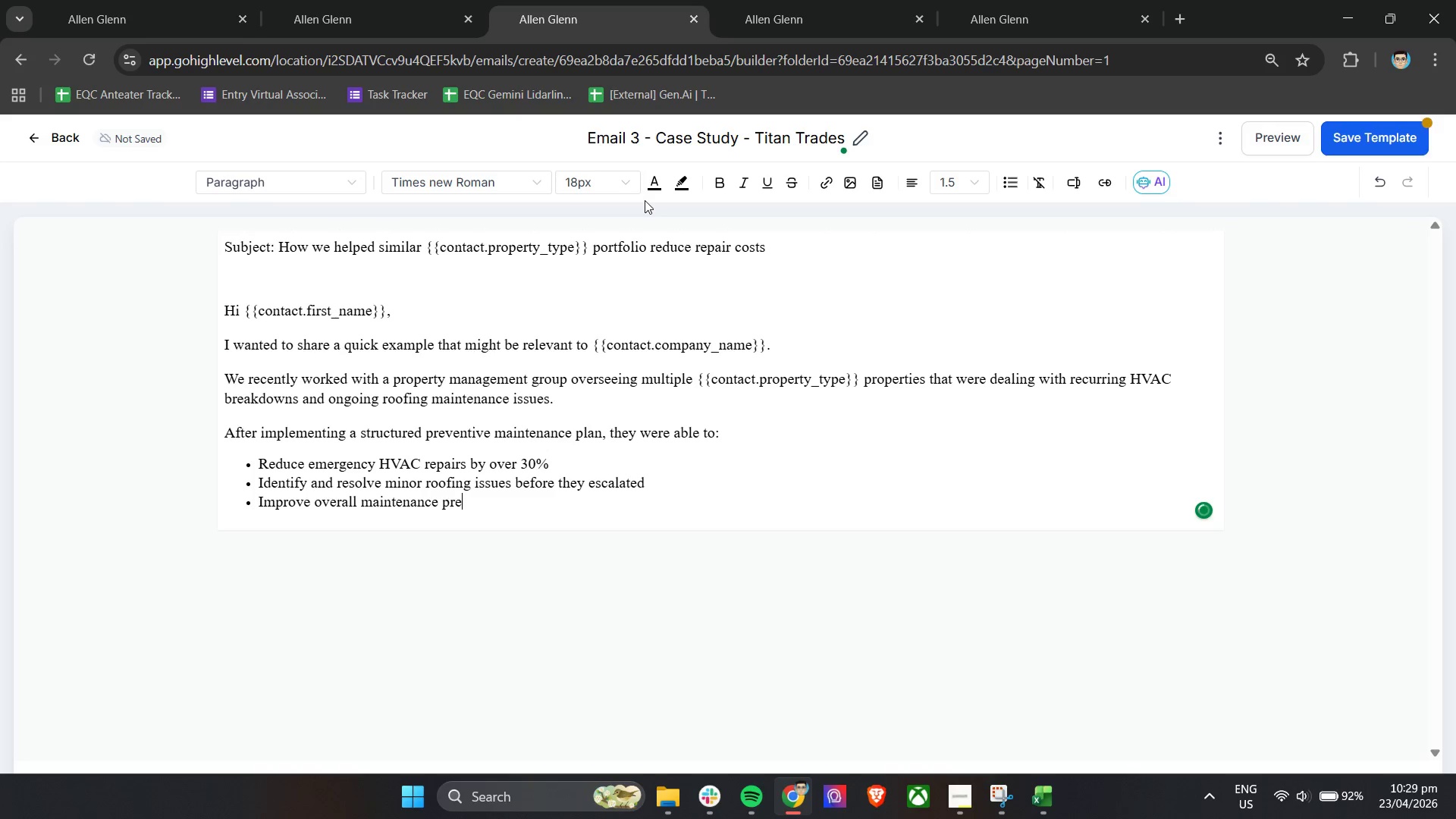 
type(dictability)
 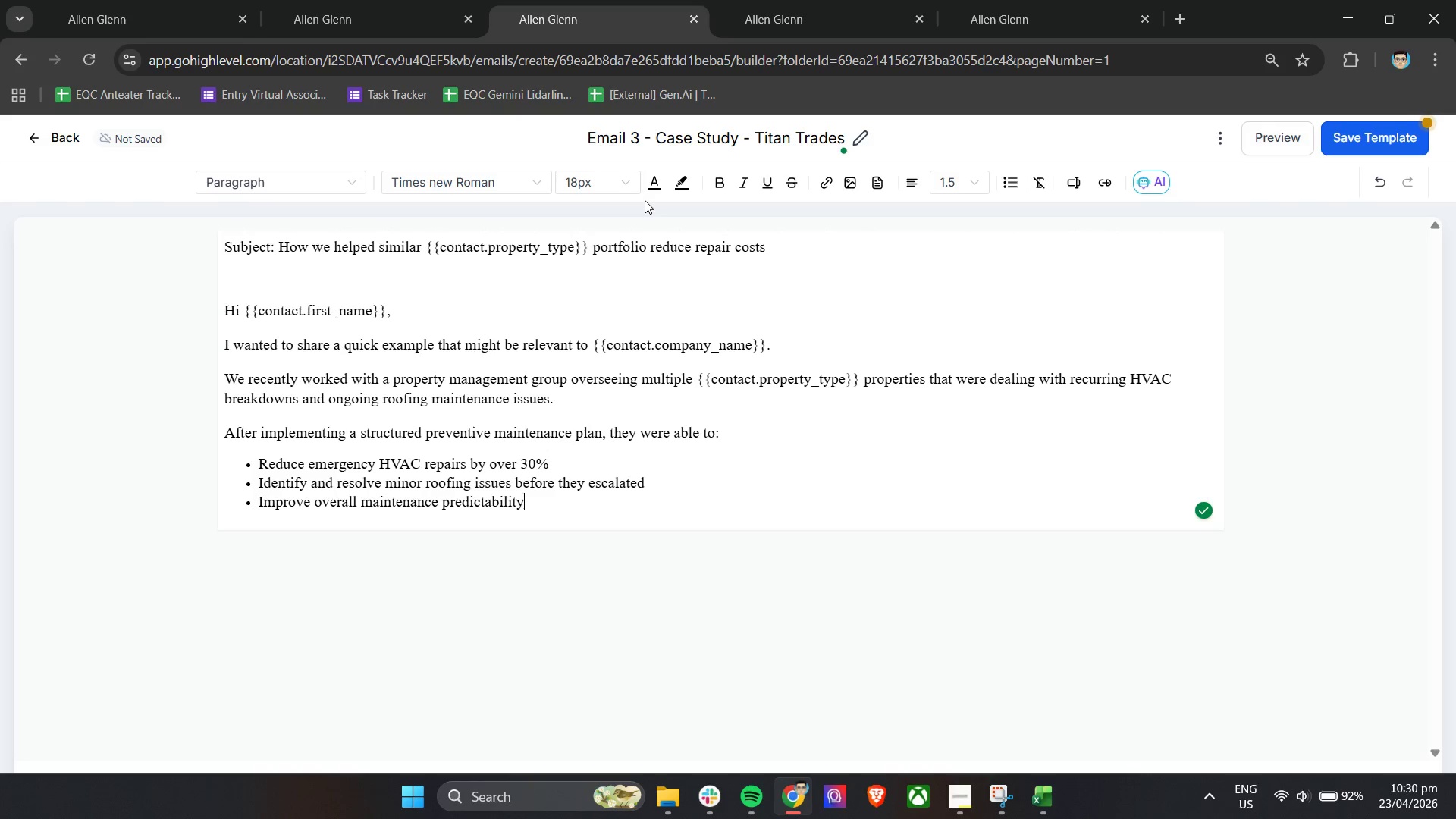 
type( acroos)
key(Backspace)
key(Backspace)
type(ss their portfolio)
 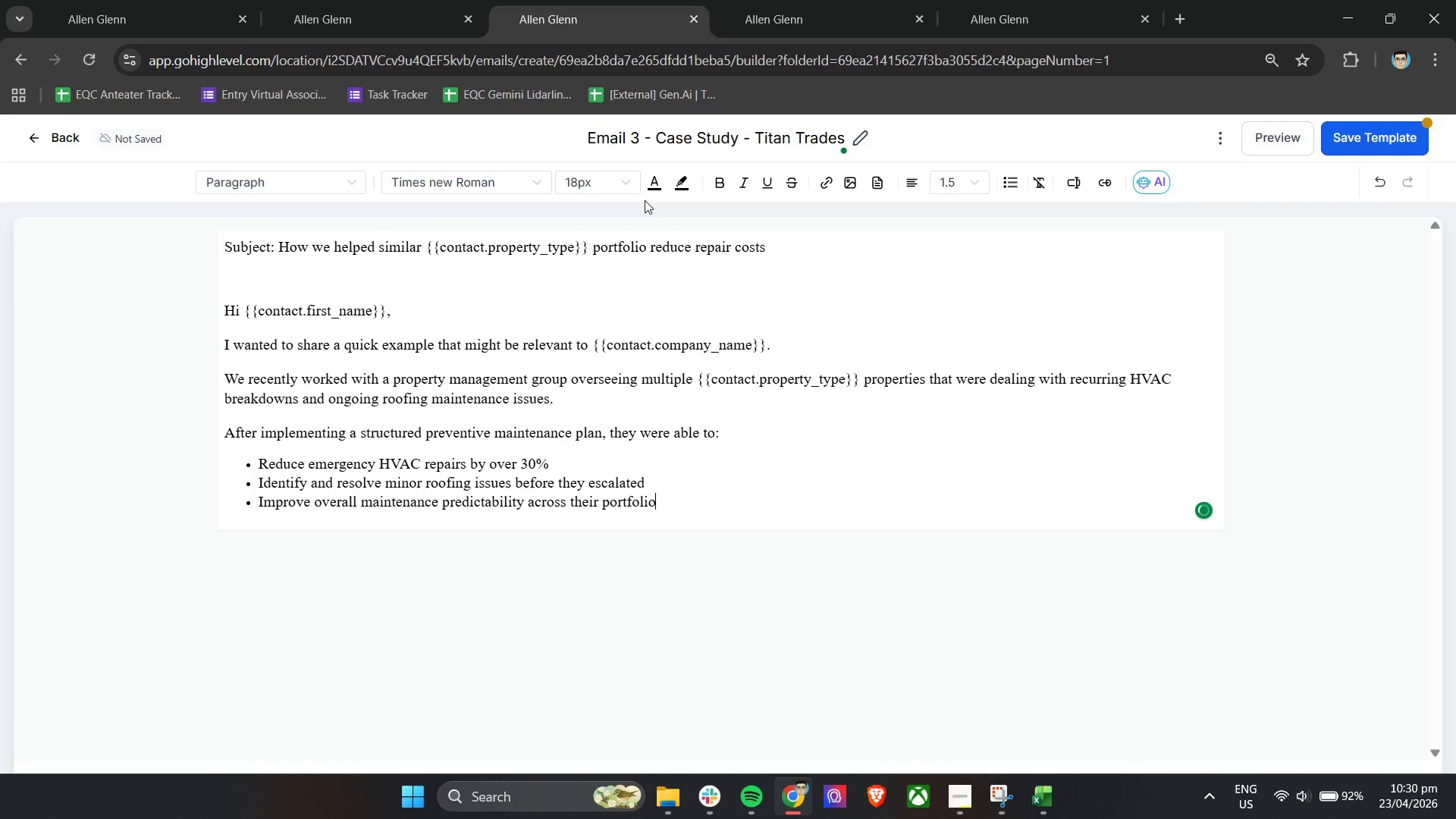 
key(Enter)
 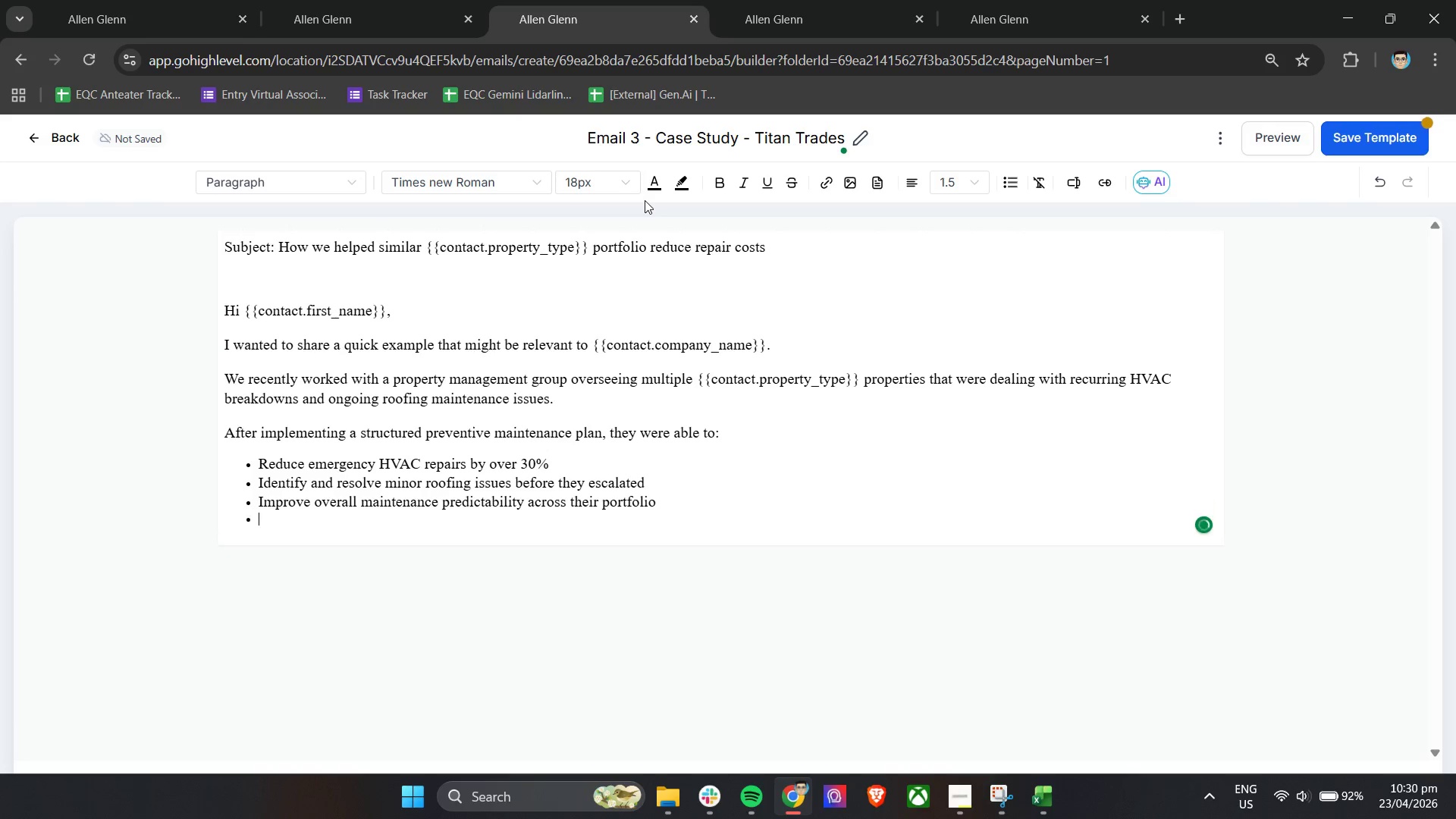 
key(Enter)
 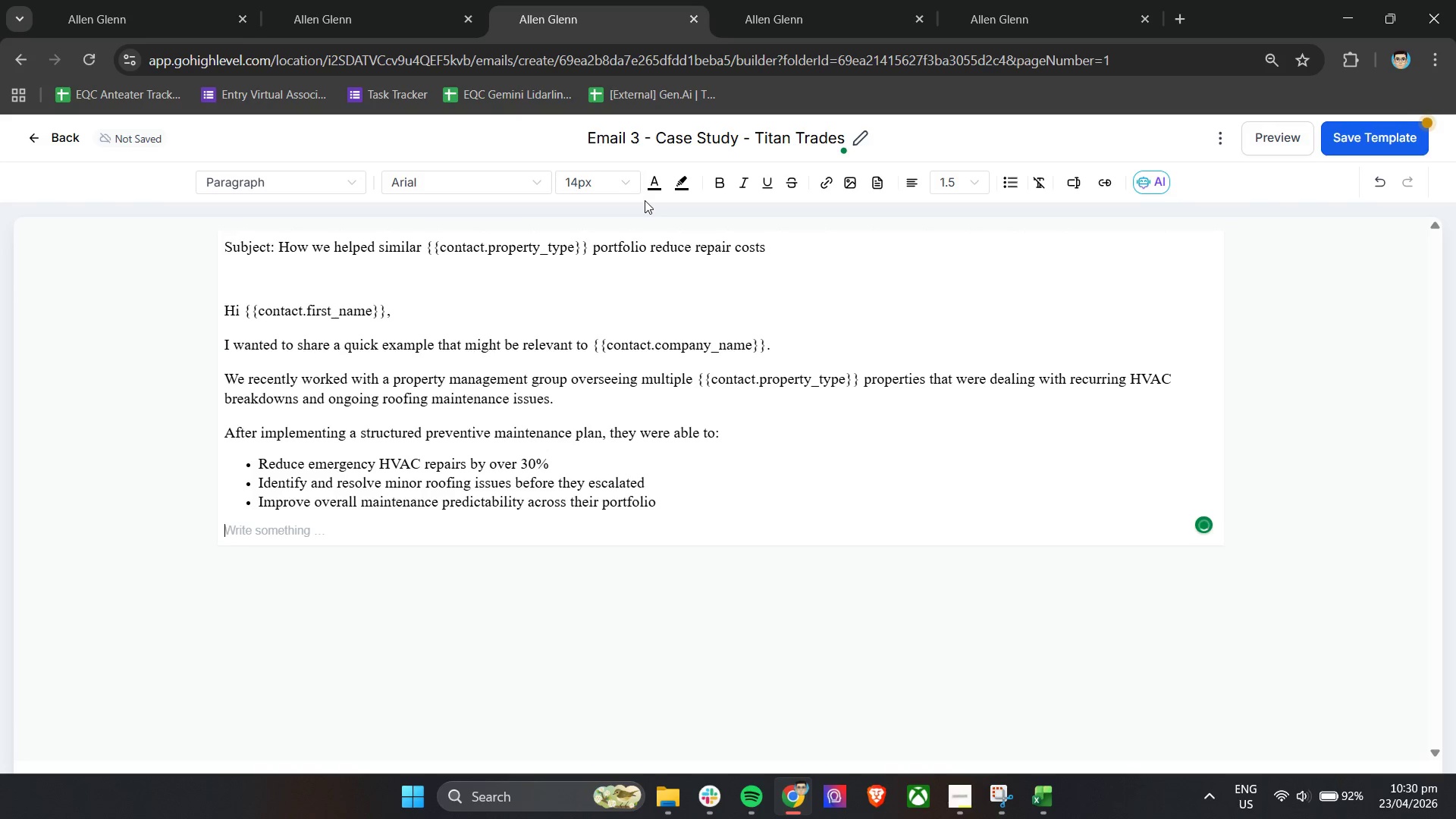 
key(Enter)
 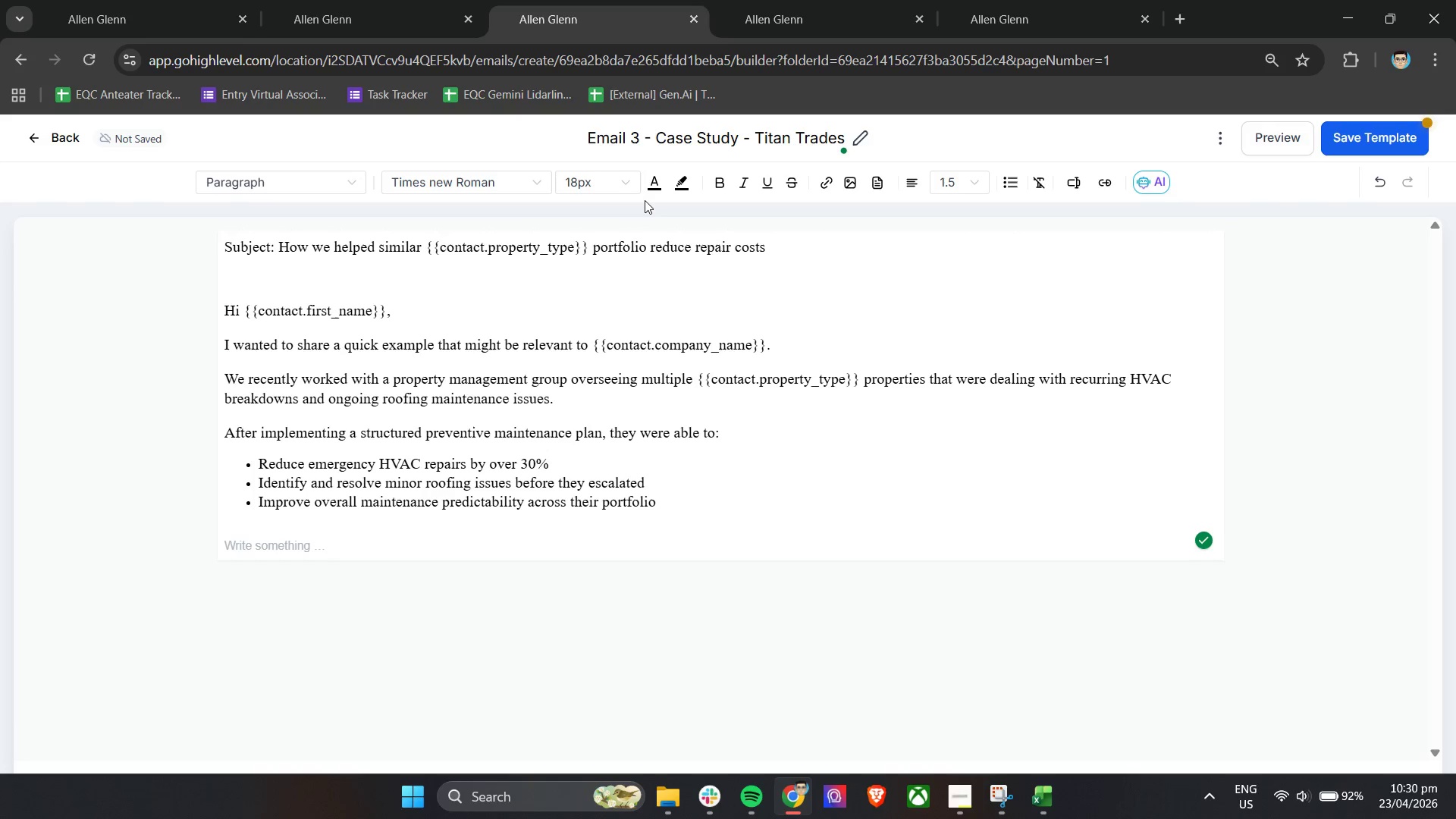 
type(The biggest shift came from )
 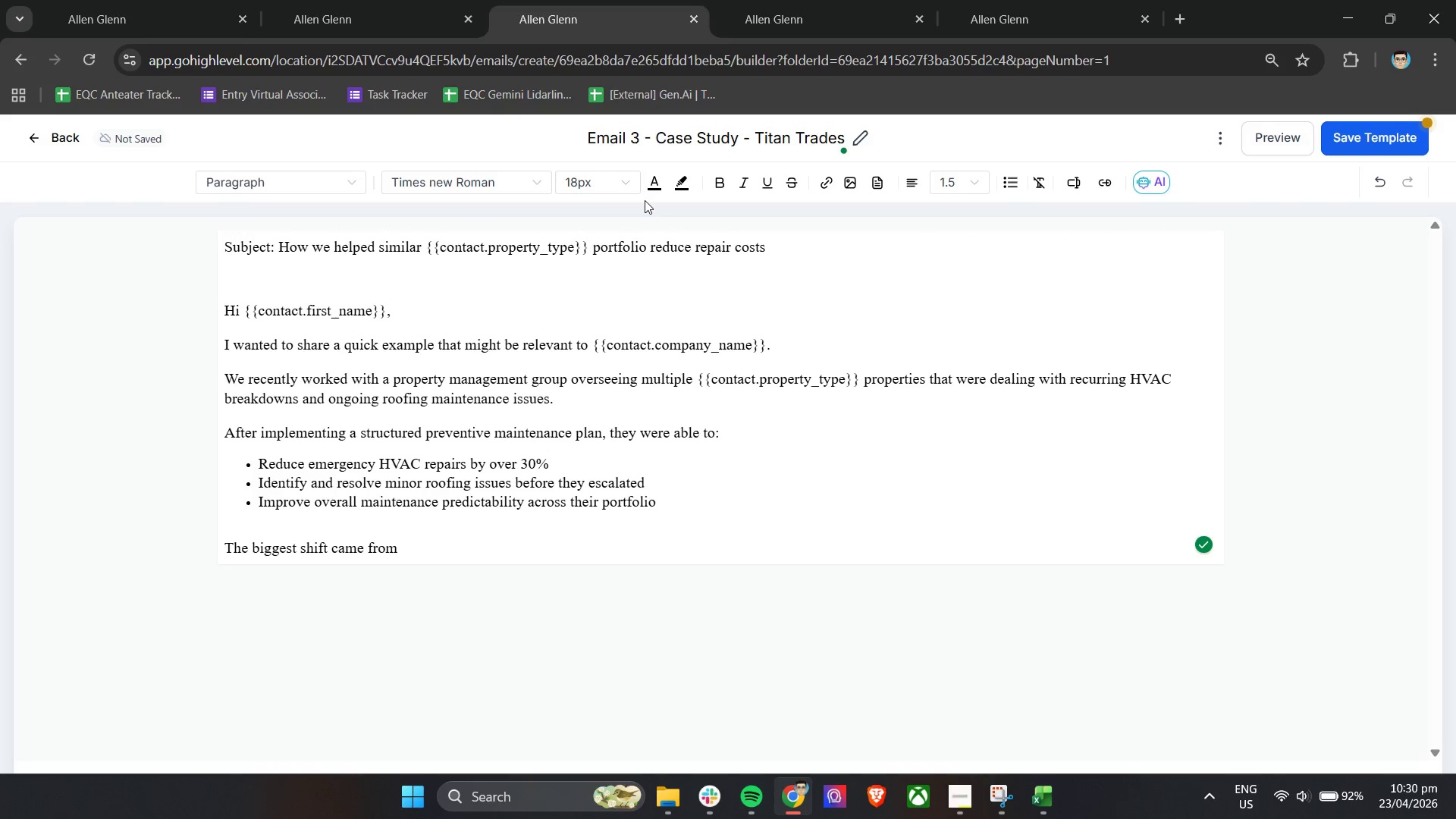 
wait(5.36)
 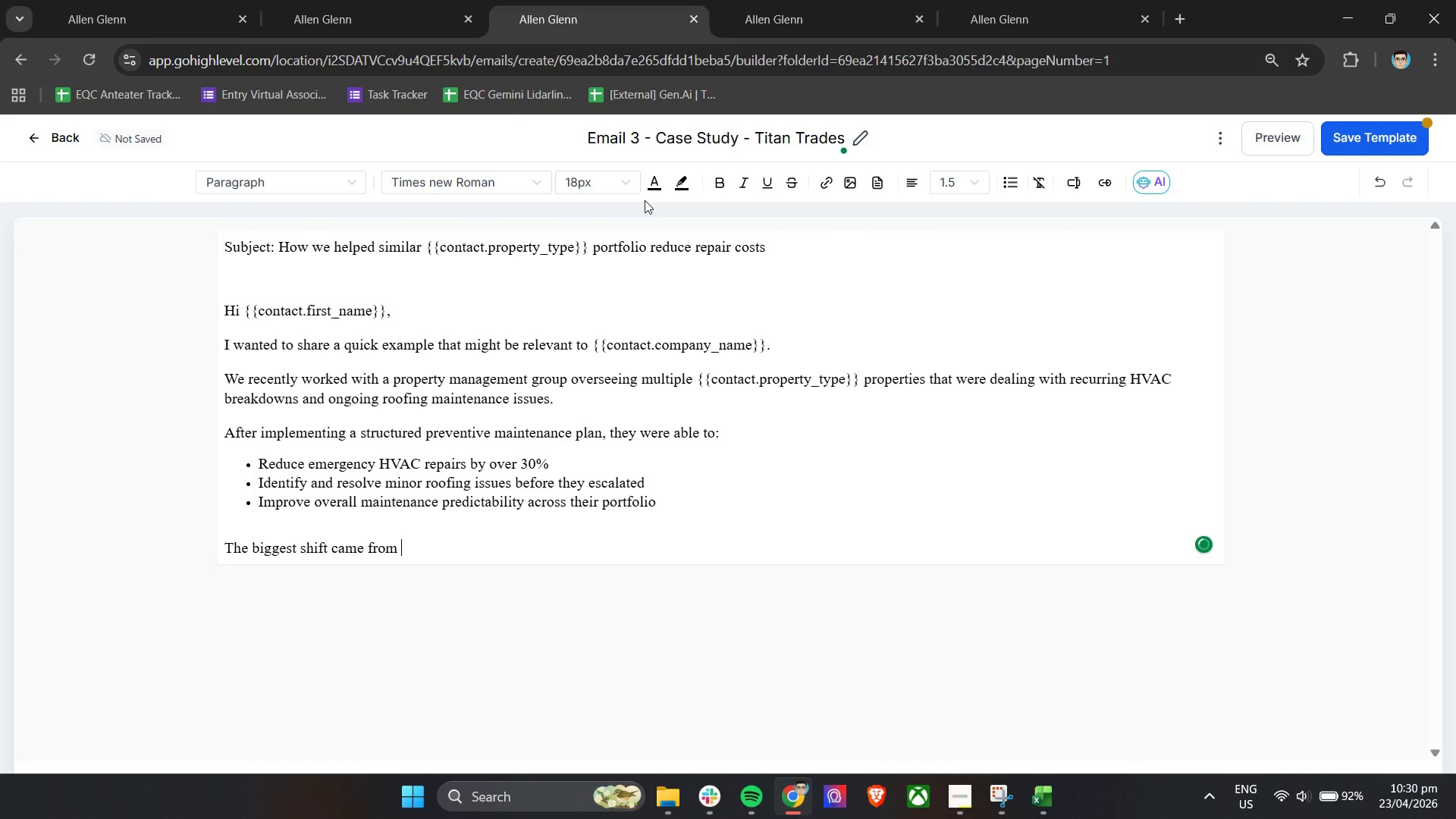 
type(movin away from reactive fixes to a mr)
key(Backspace)
type(ore proactive maintenance approach.)
 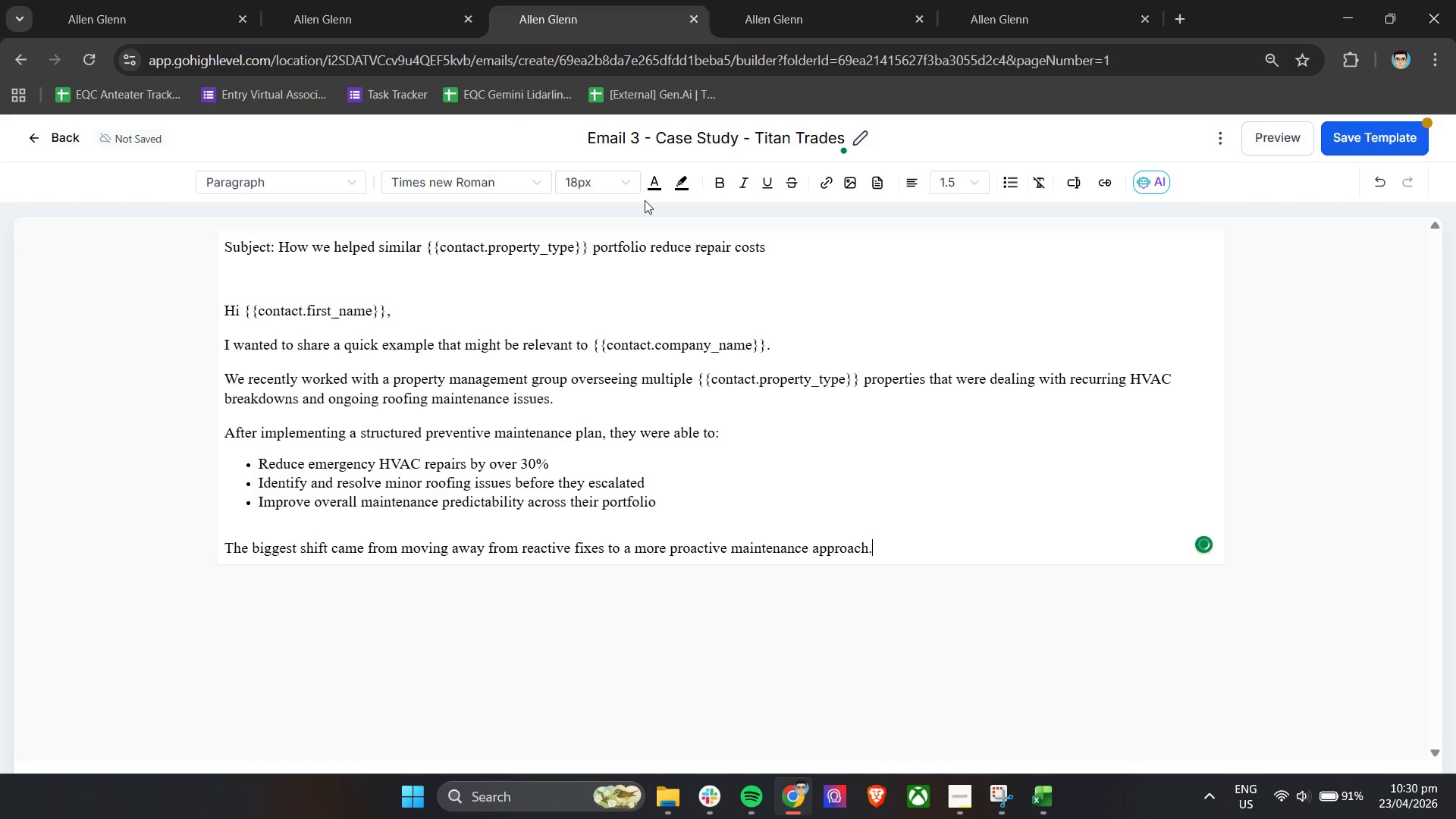 
hold_key(key=G, duration=0.31)
 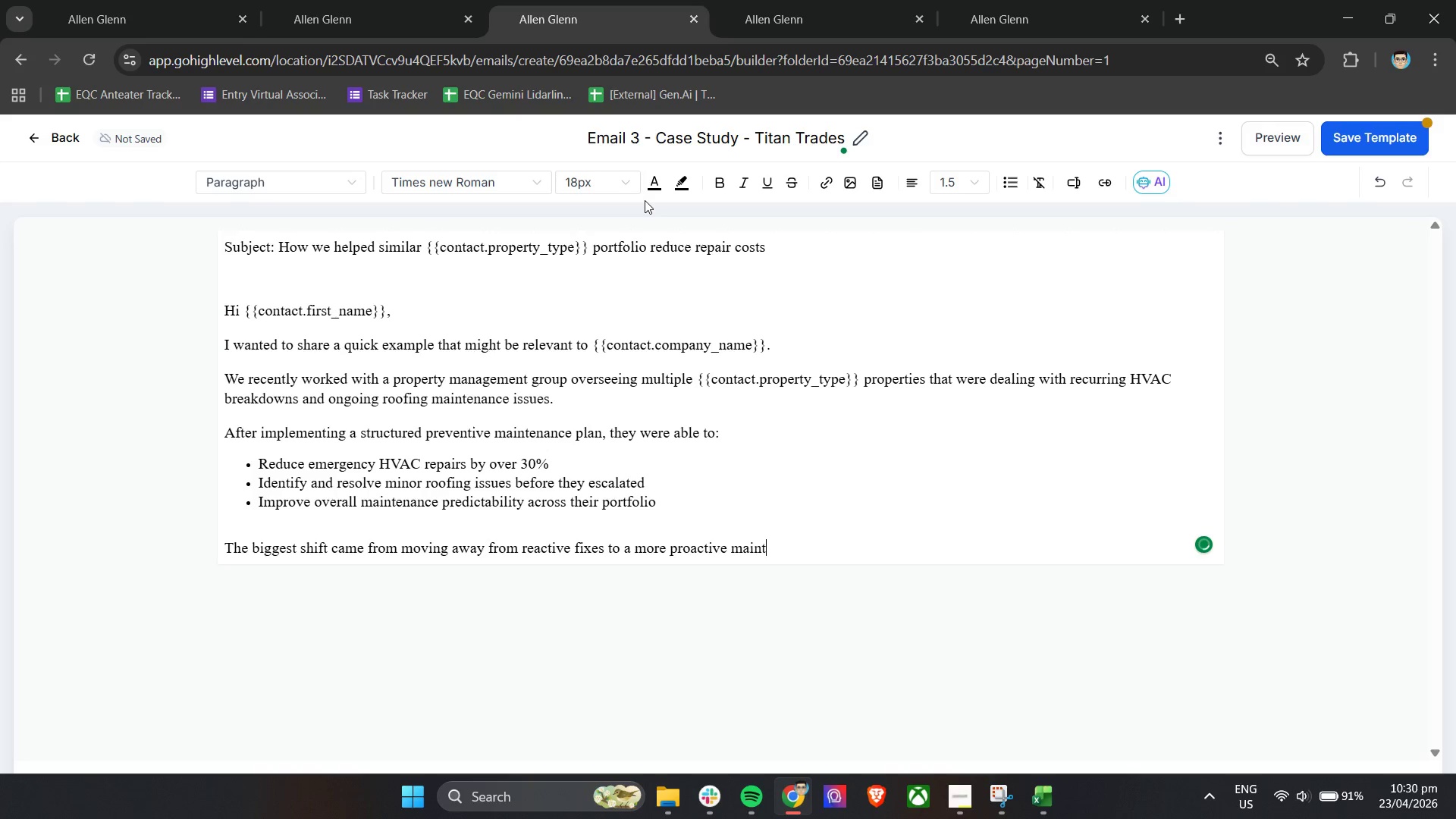 
key(Enter)
 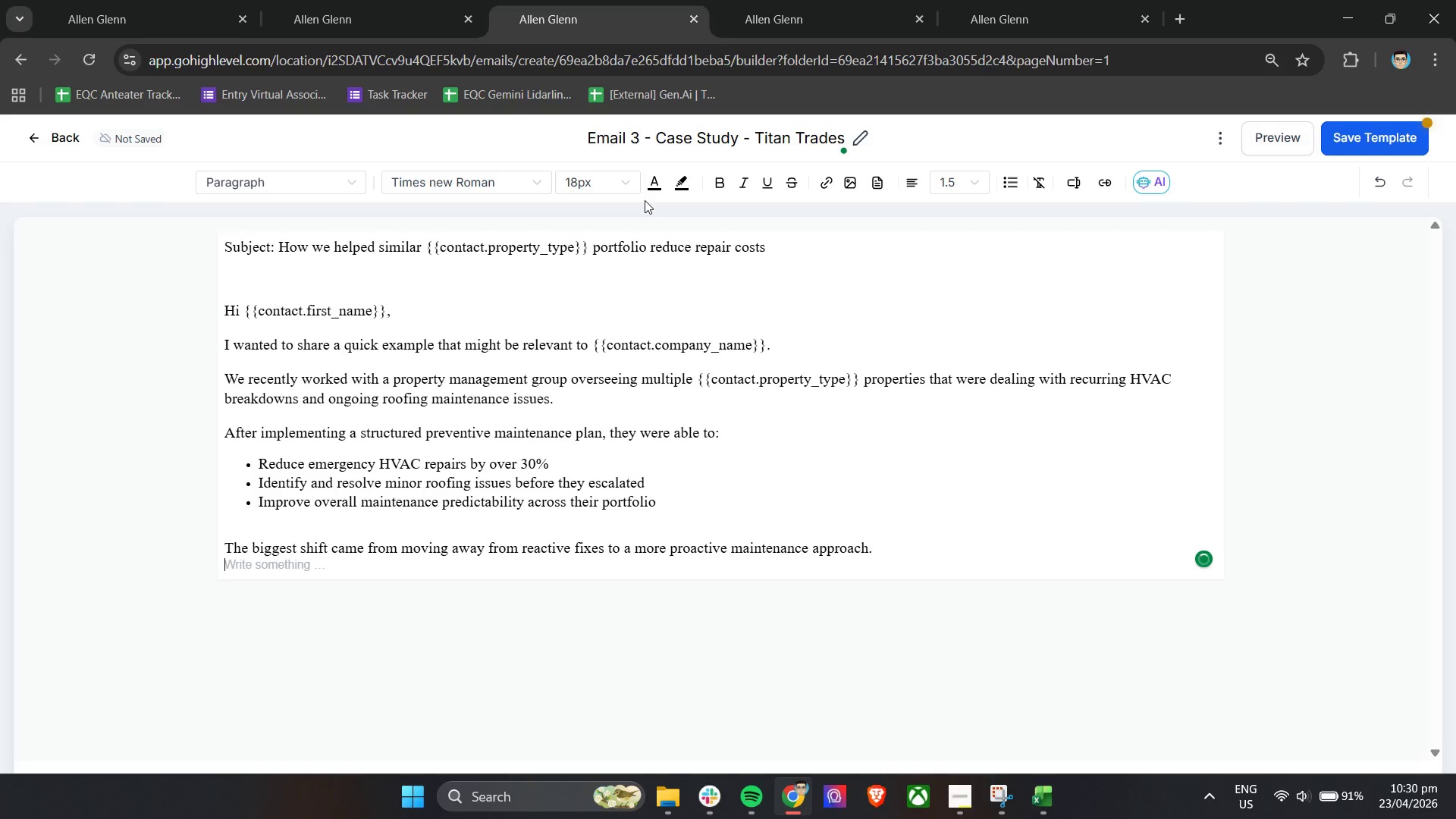 
key(Enter)
 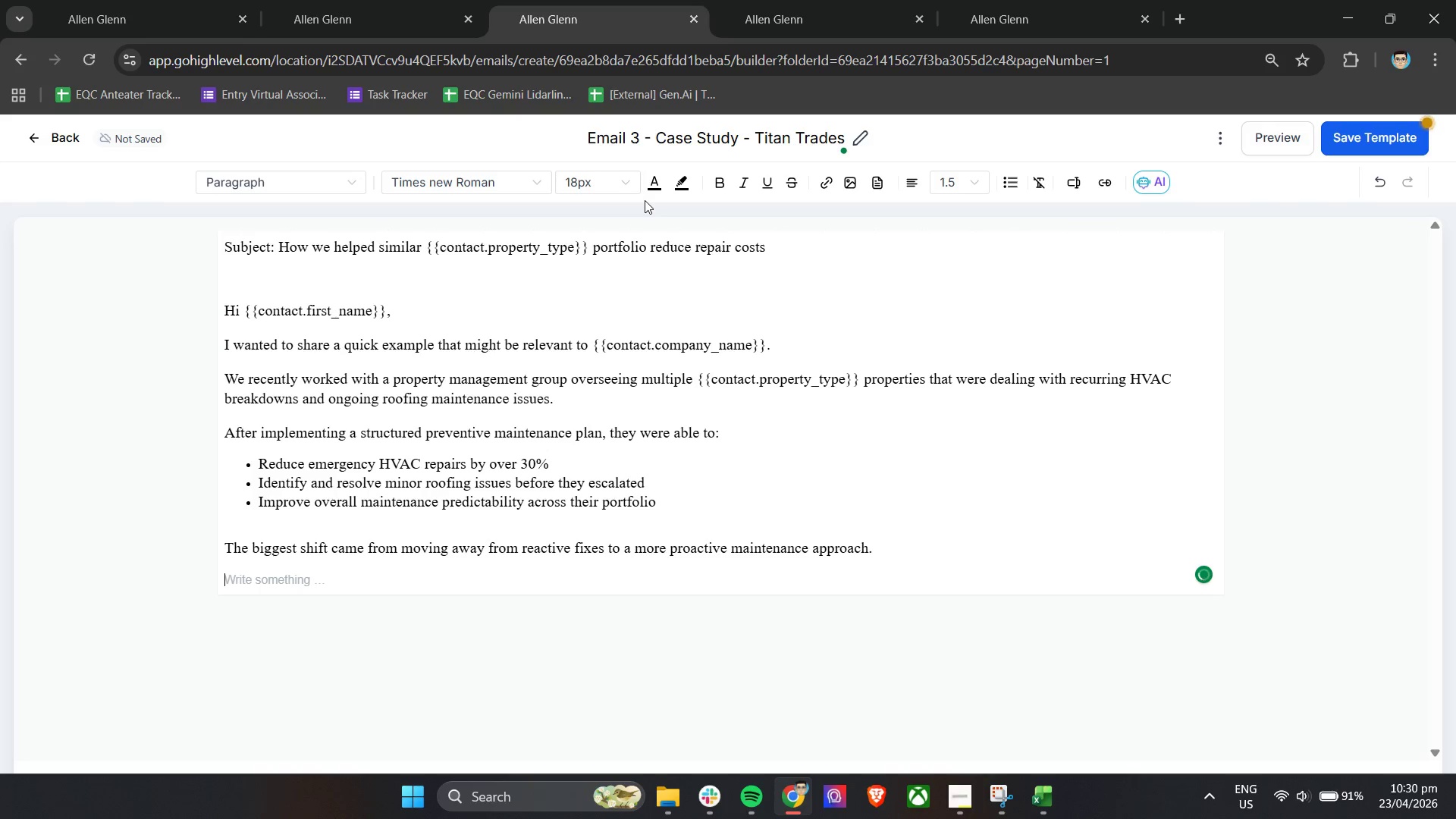 
type(If it's helpful, i)
key(Backspace)
type(I'd )
 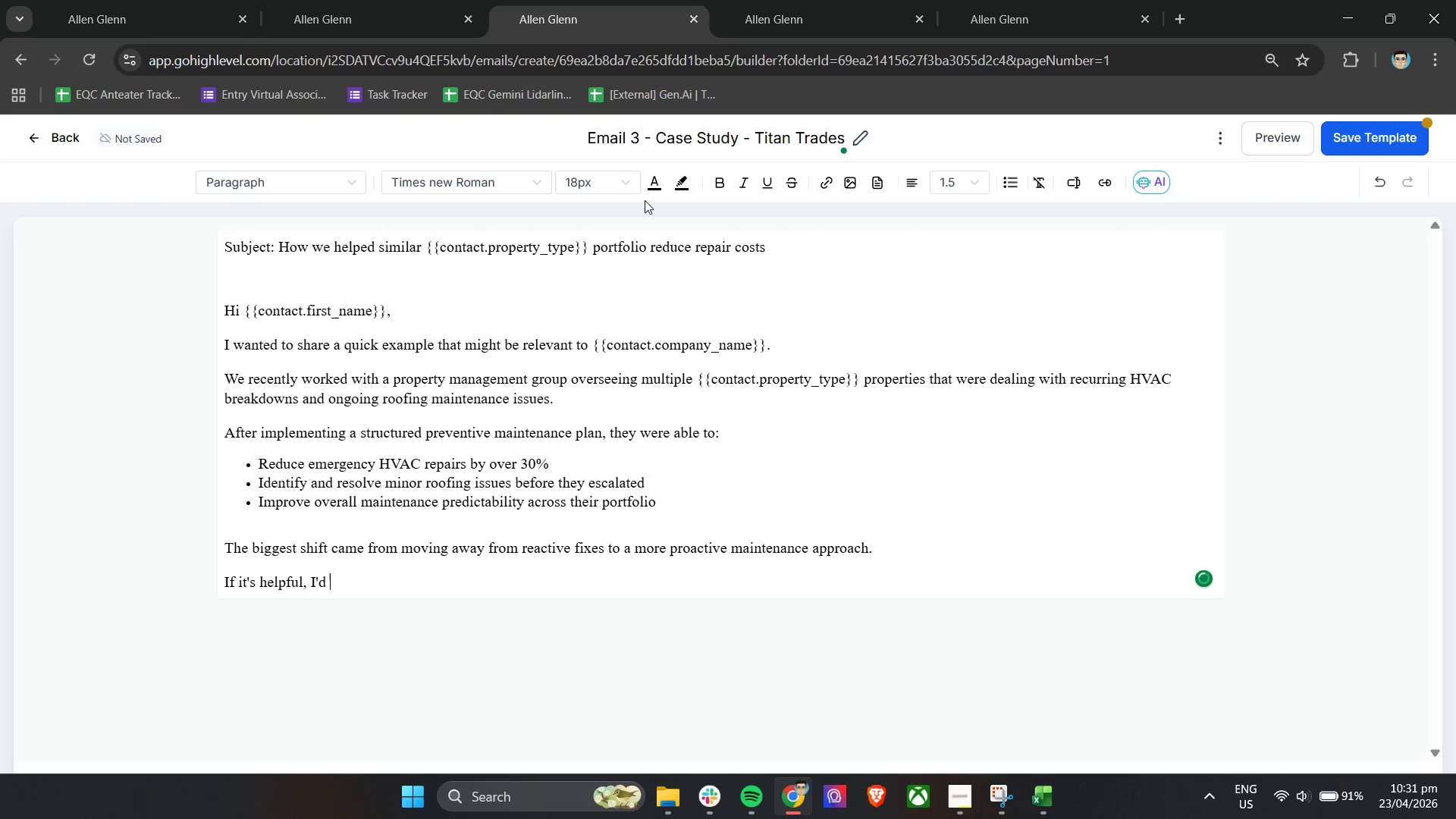 
type(be happt y)
key(Backspace)
key(Backspace)
key(Backspace)
key(Backspace)
type(py to walk you through what we implemented and how it could apply to )
 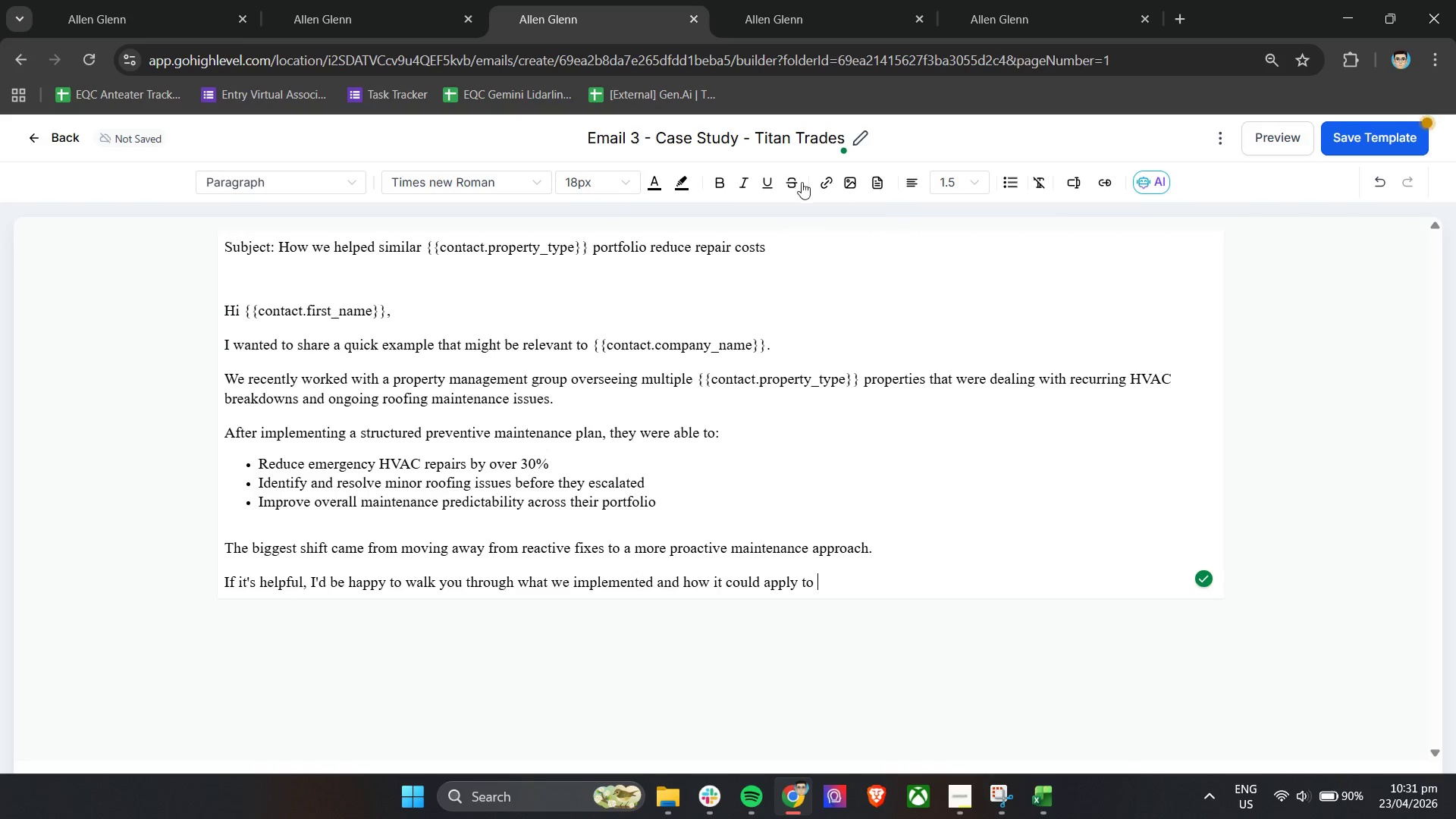 
left_click([1072, 177])
 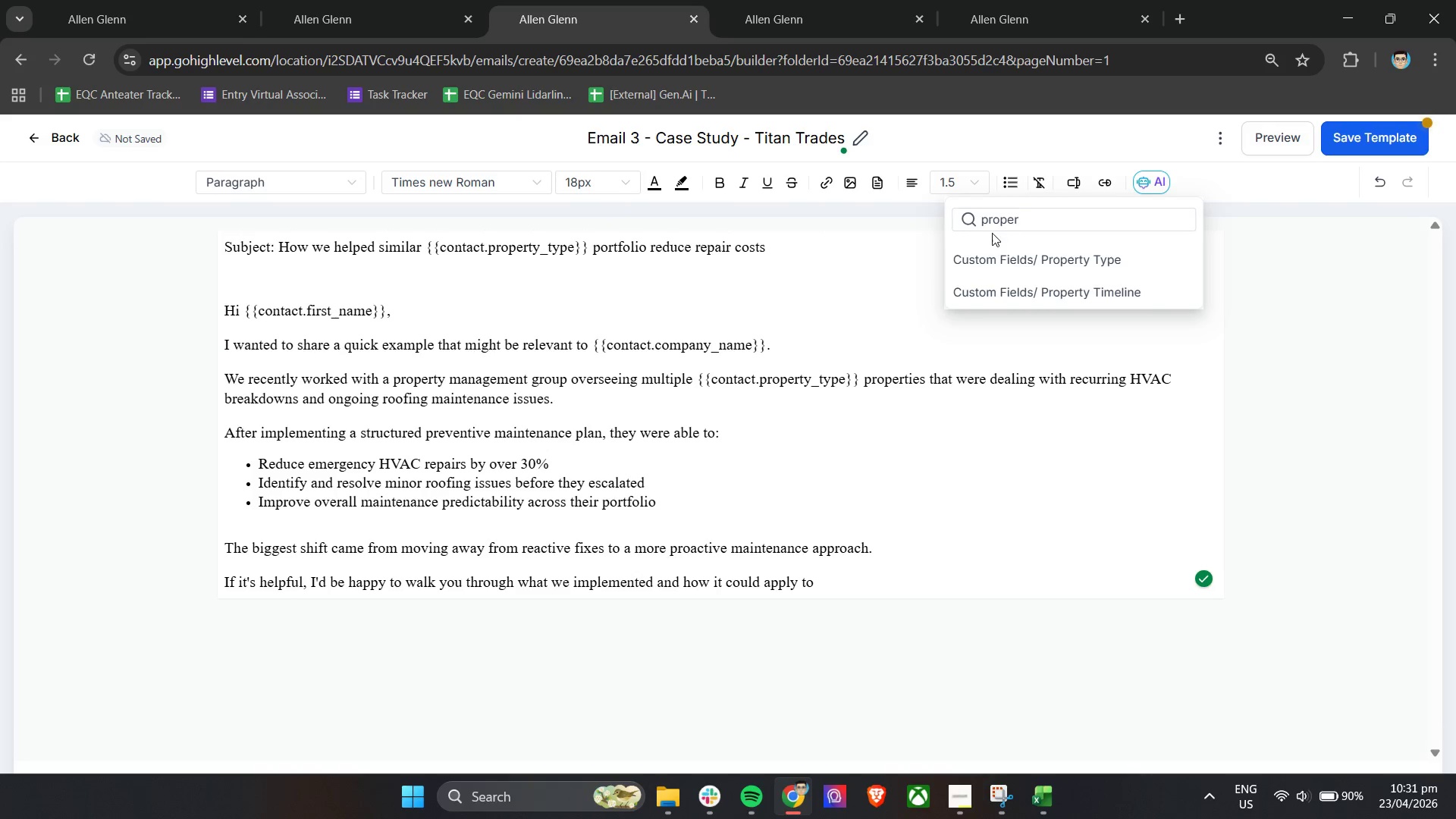 
left_click_drag(start_coordinate=[1042, 222], to_coordinate=[965, 221])
 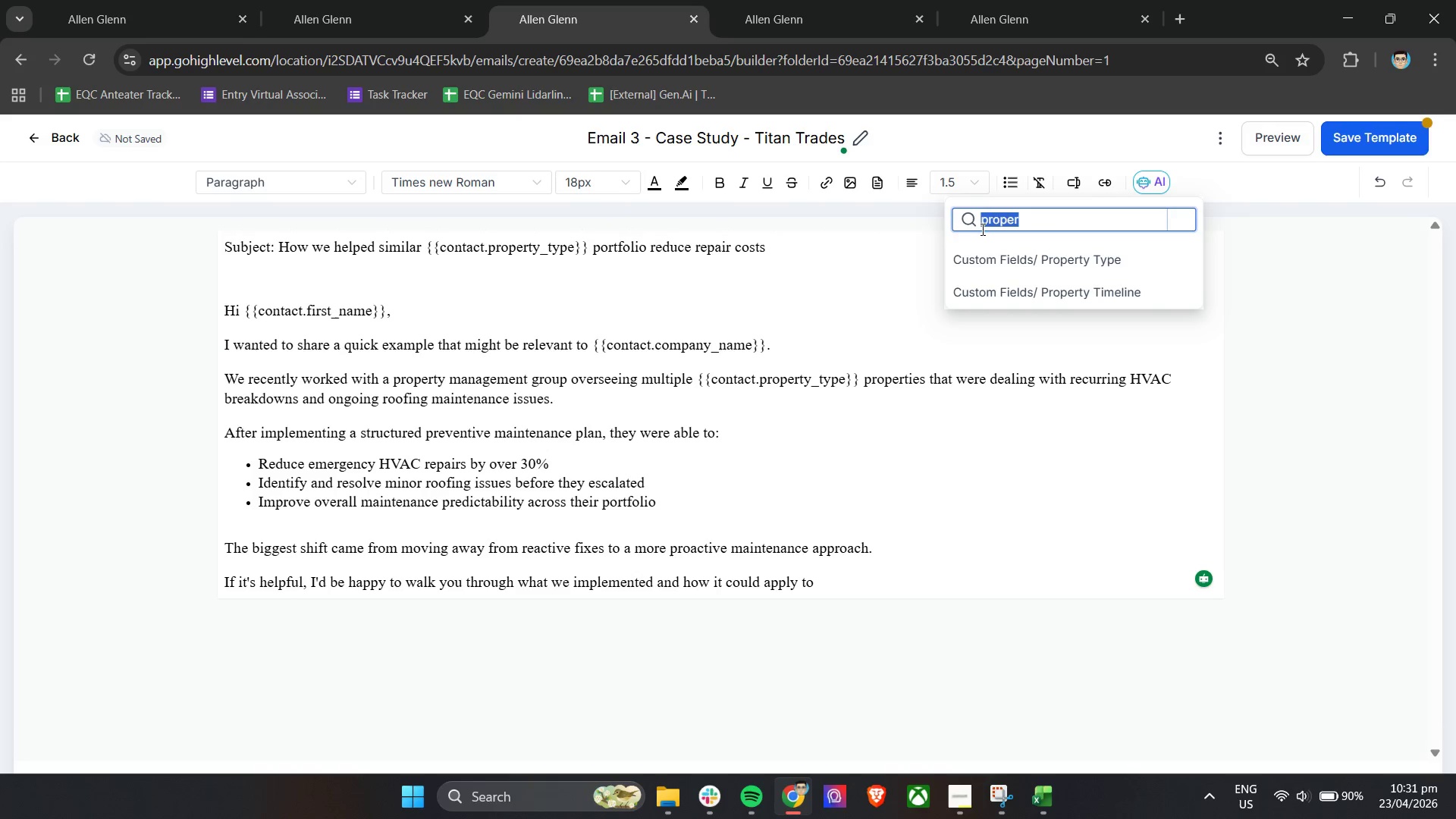 
key(Backspace)
 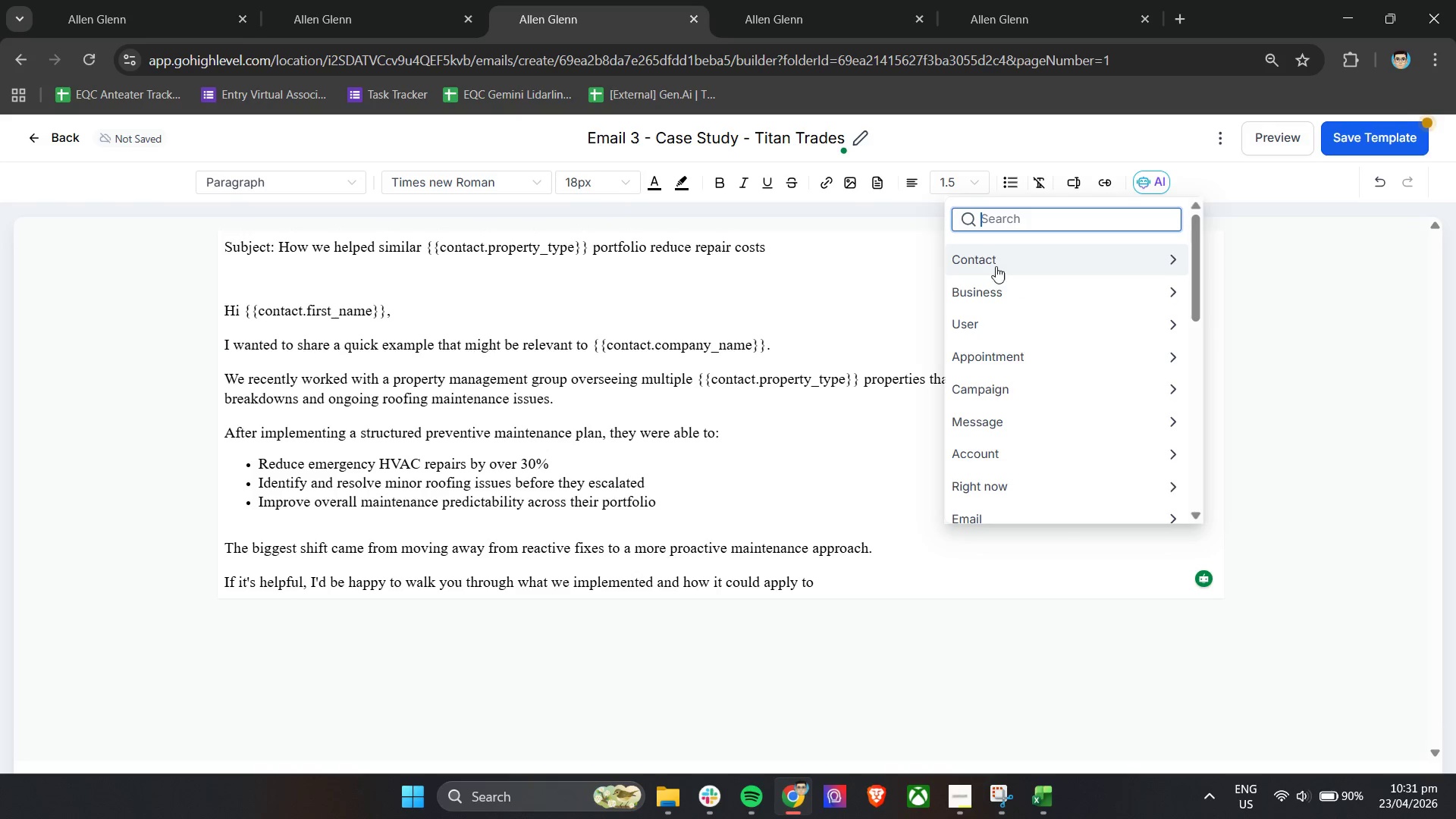 
left_click([999, 258])
 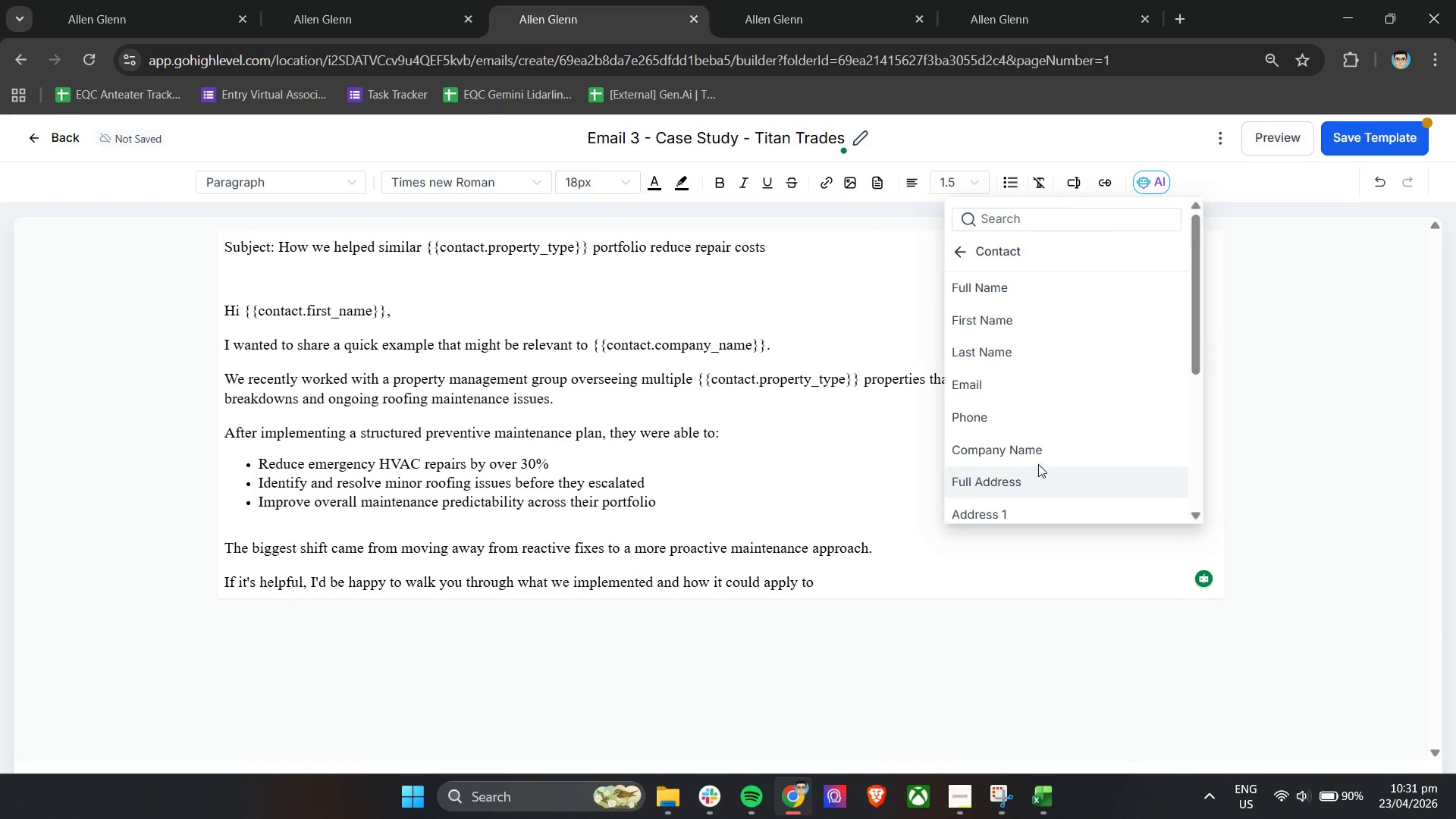 
left_click([1041, 457])
 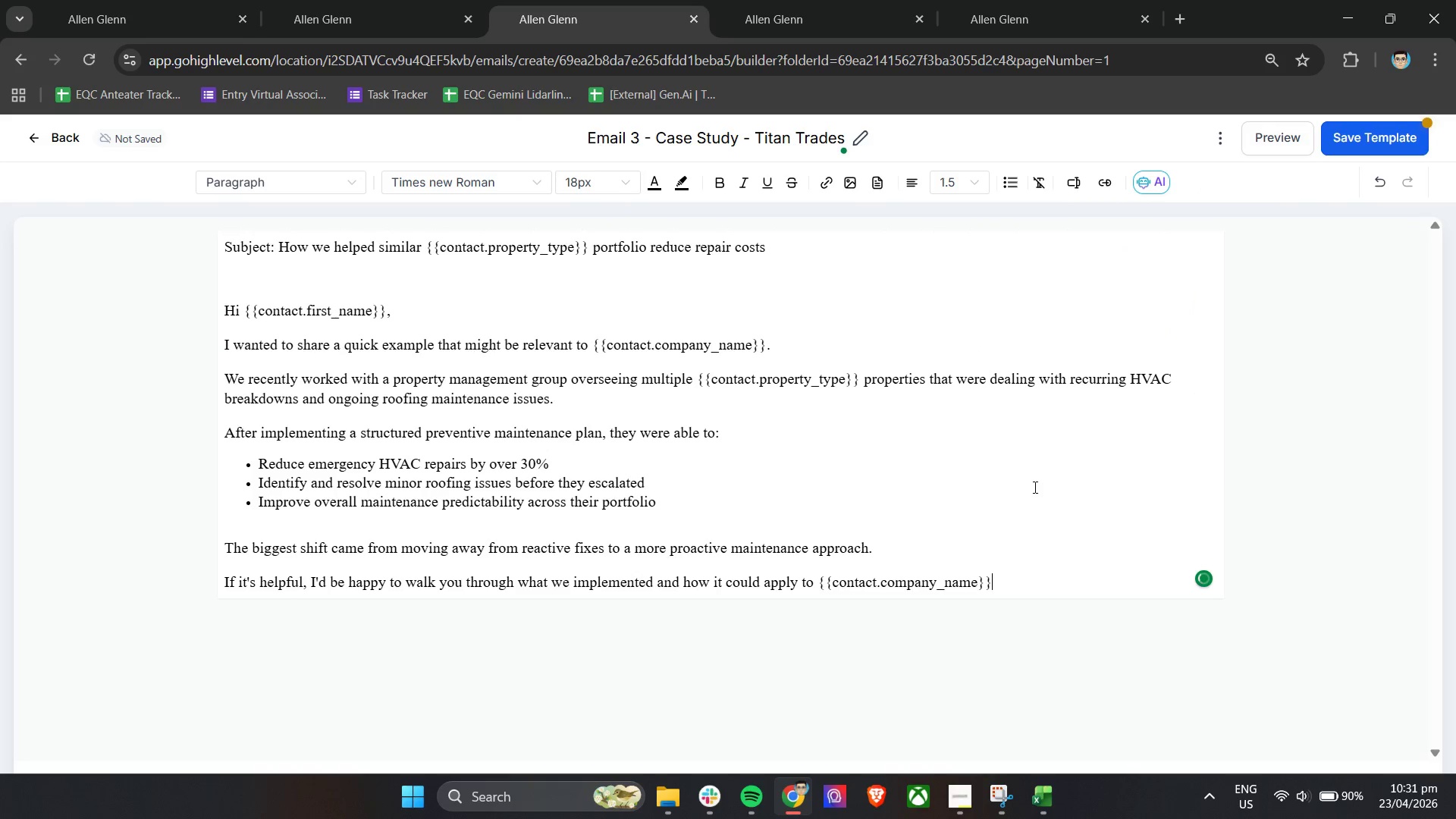 
type('s properties.)
 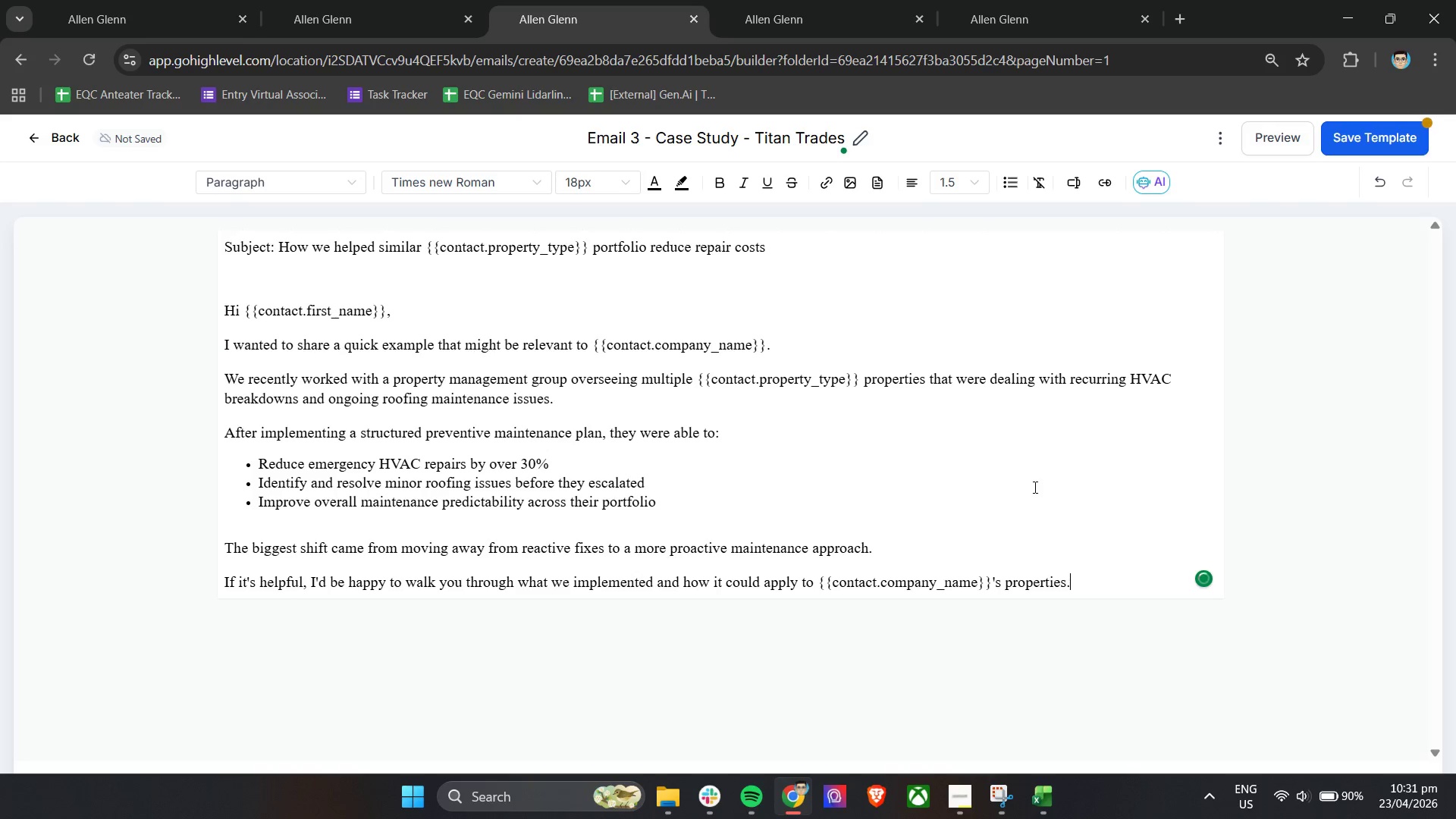 
key(Enter)
 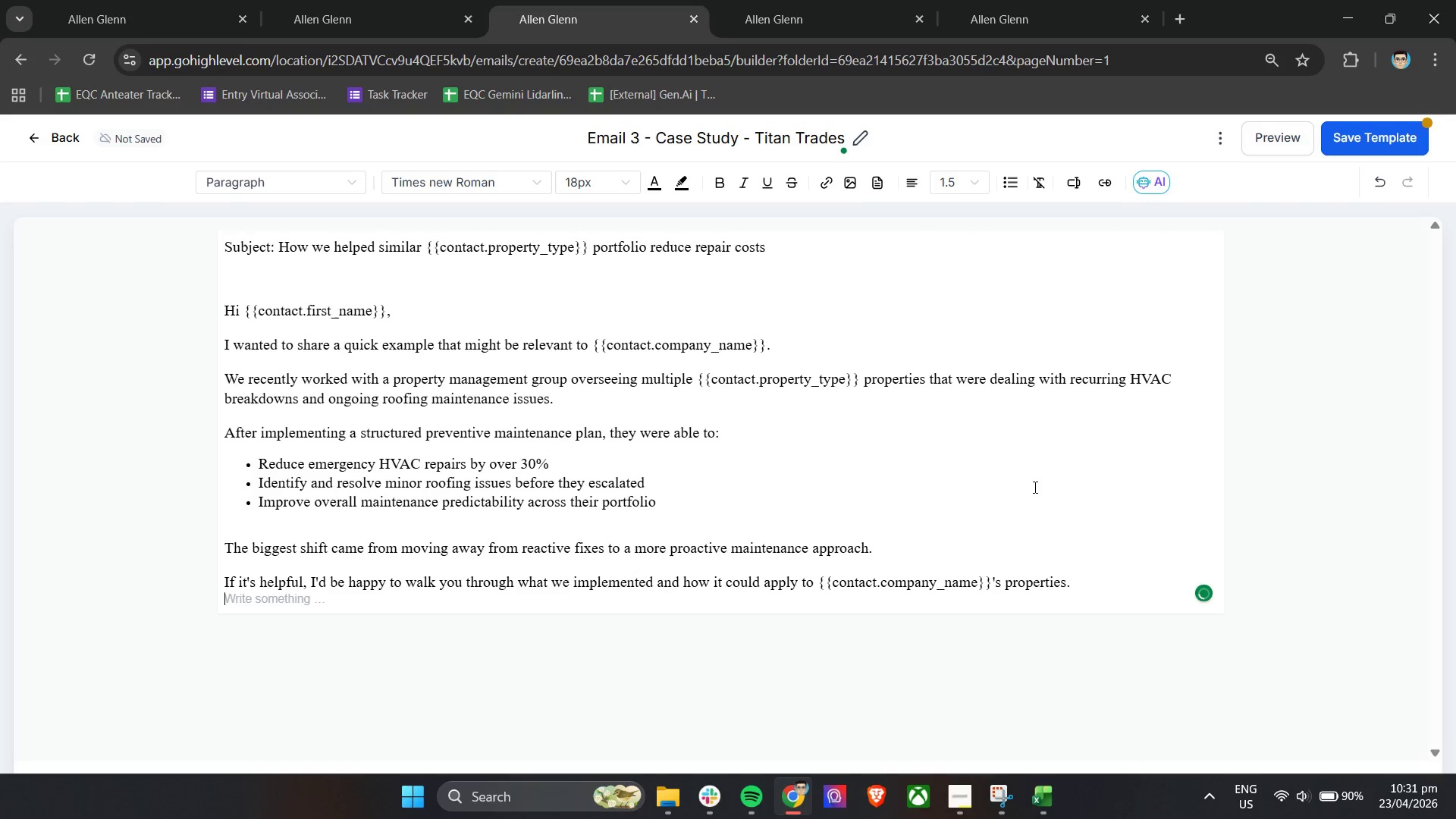 
key(Enter)
 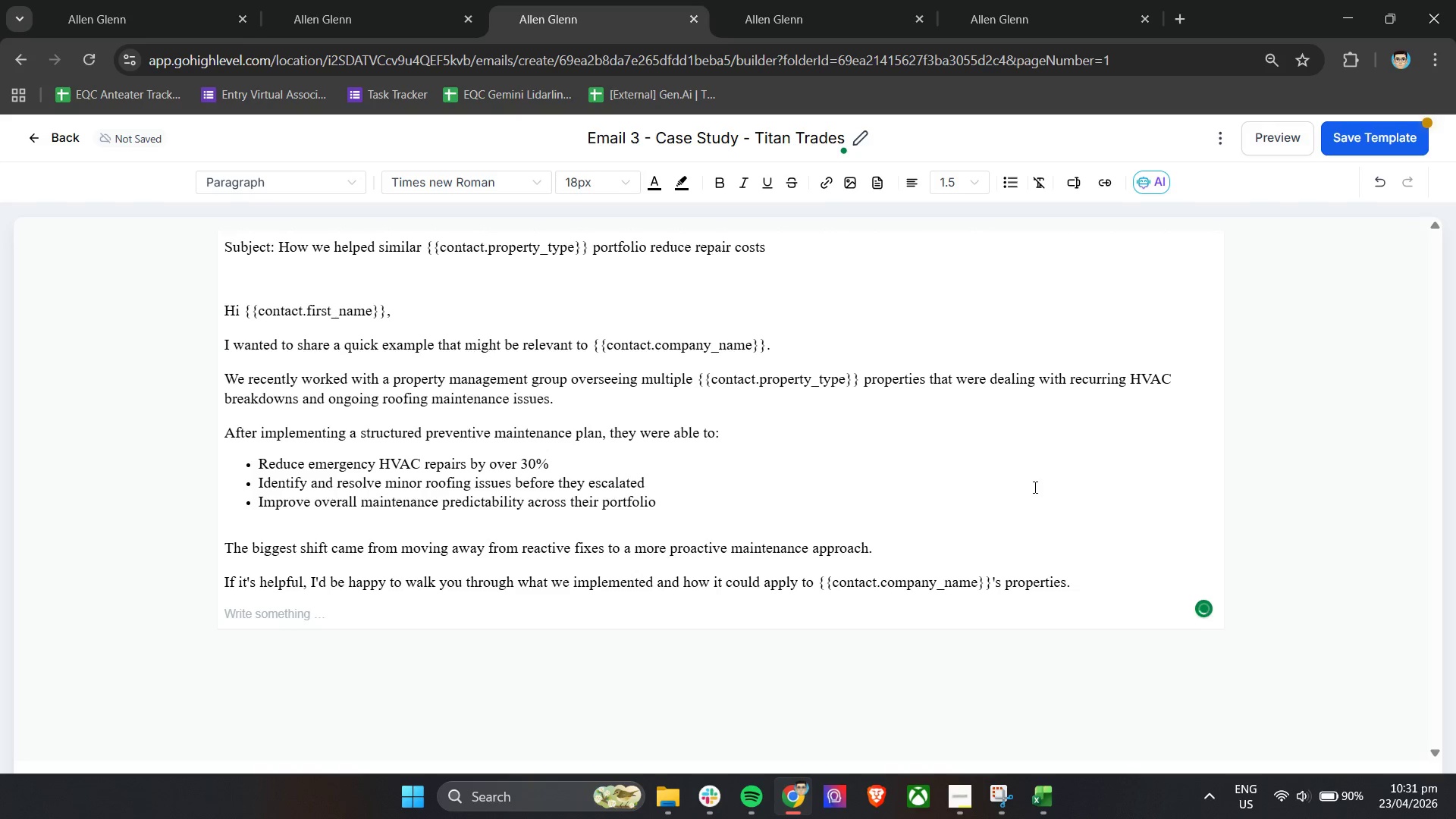 
type(Would you be open to a short call to explore this?)
 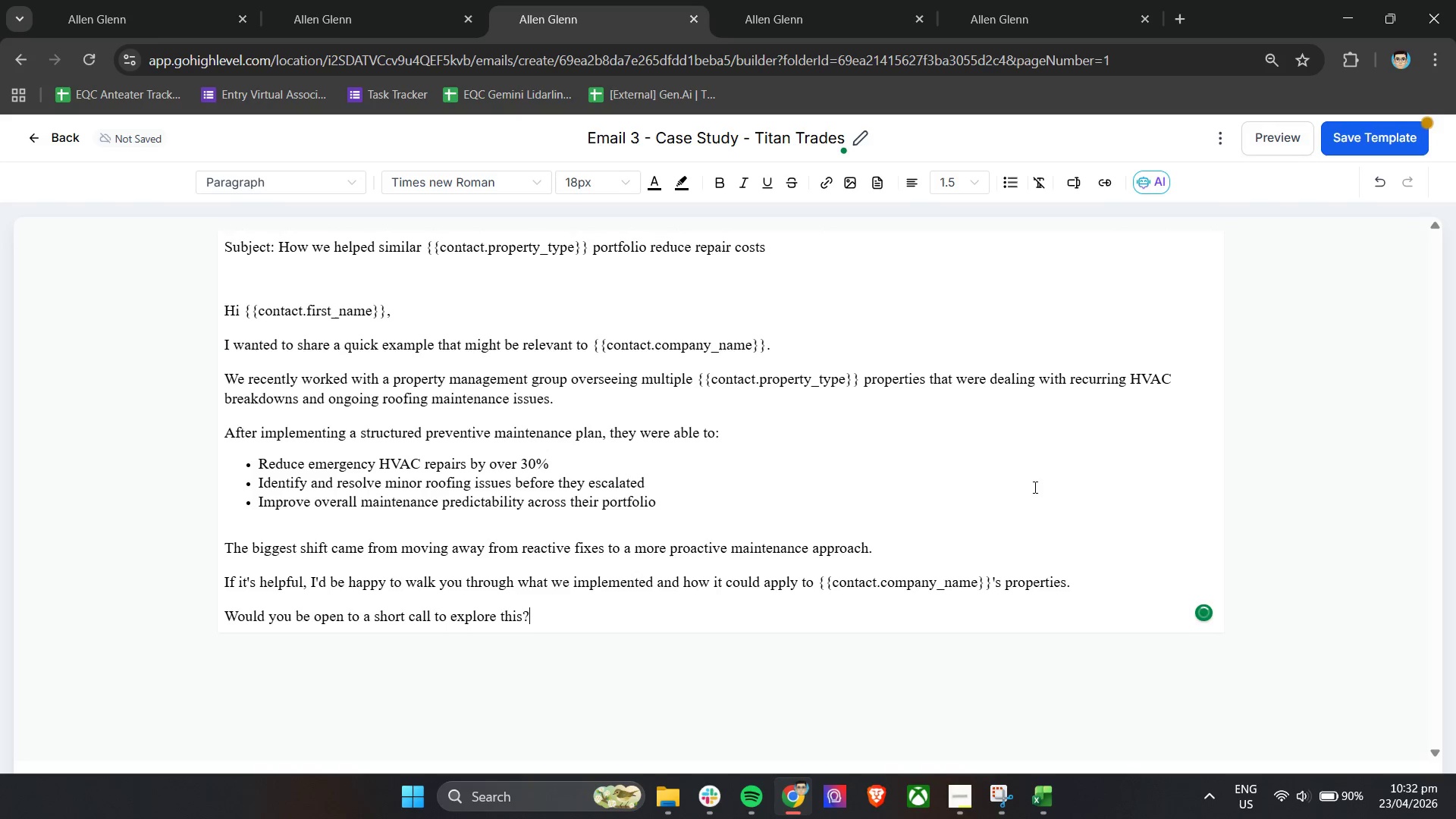 
key(Enter)
 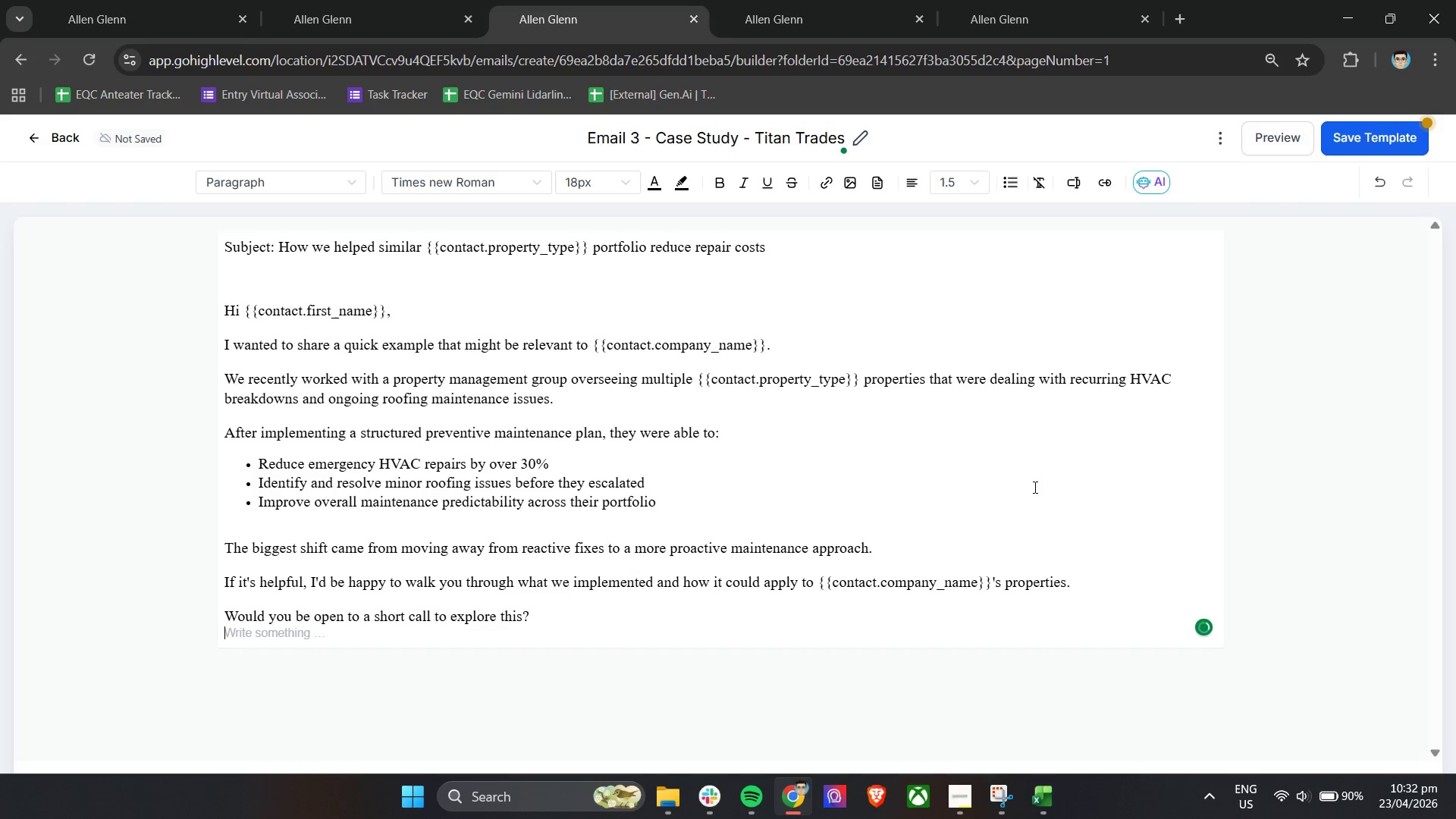 
key(Enter)
 